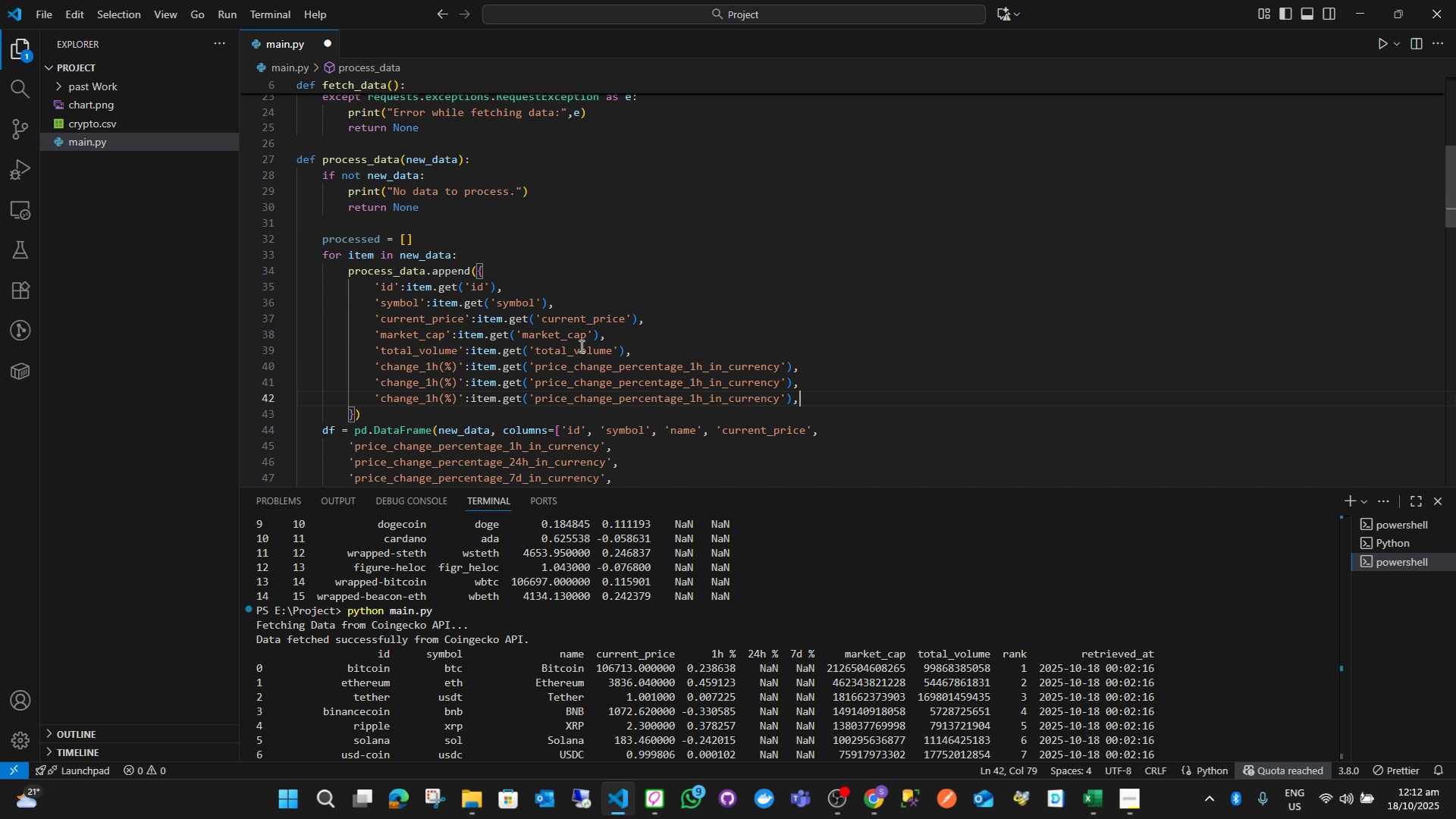 
key(Control+V)
 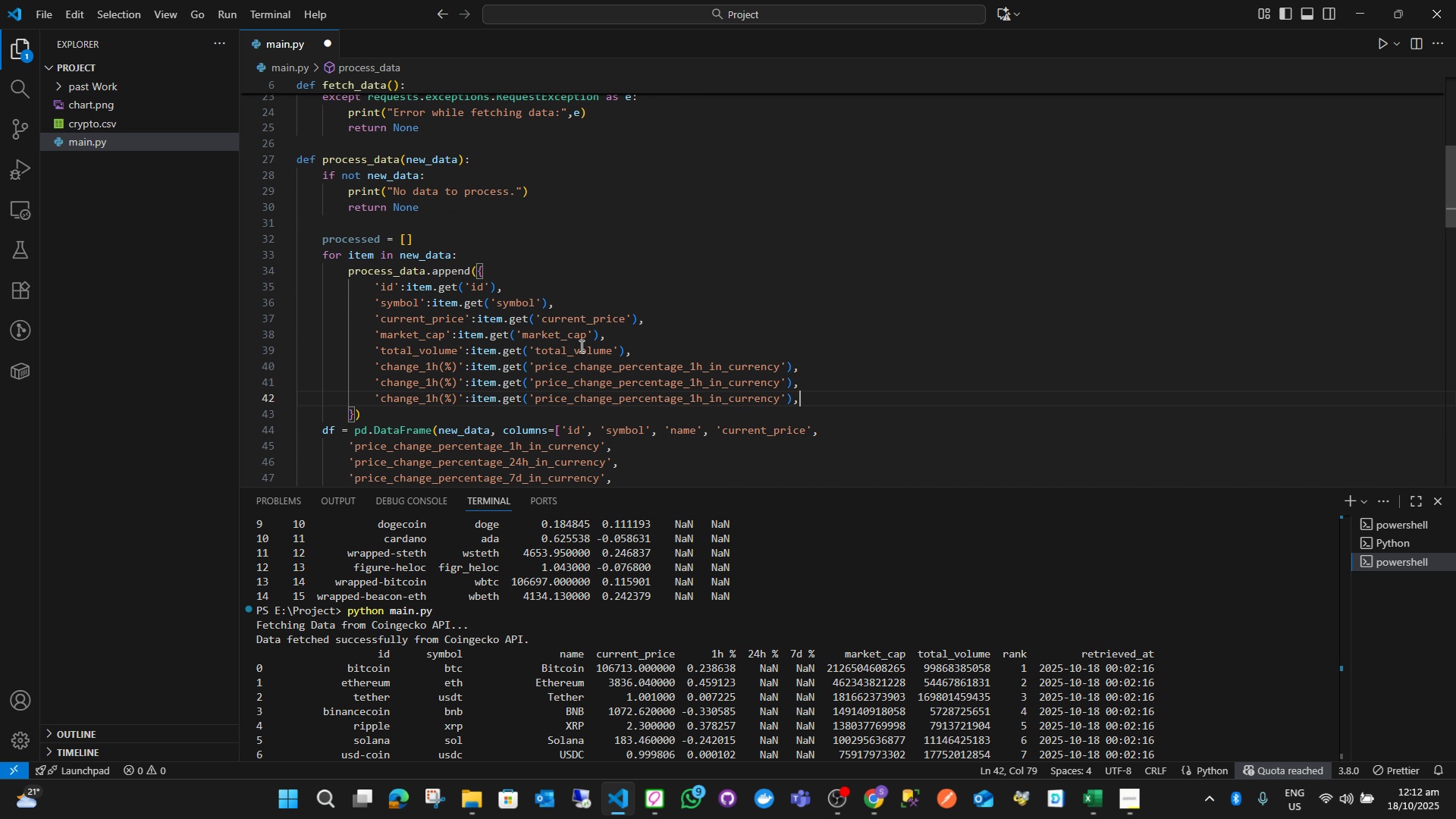 
key(ArrowUp)
 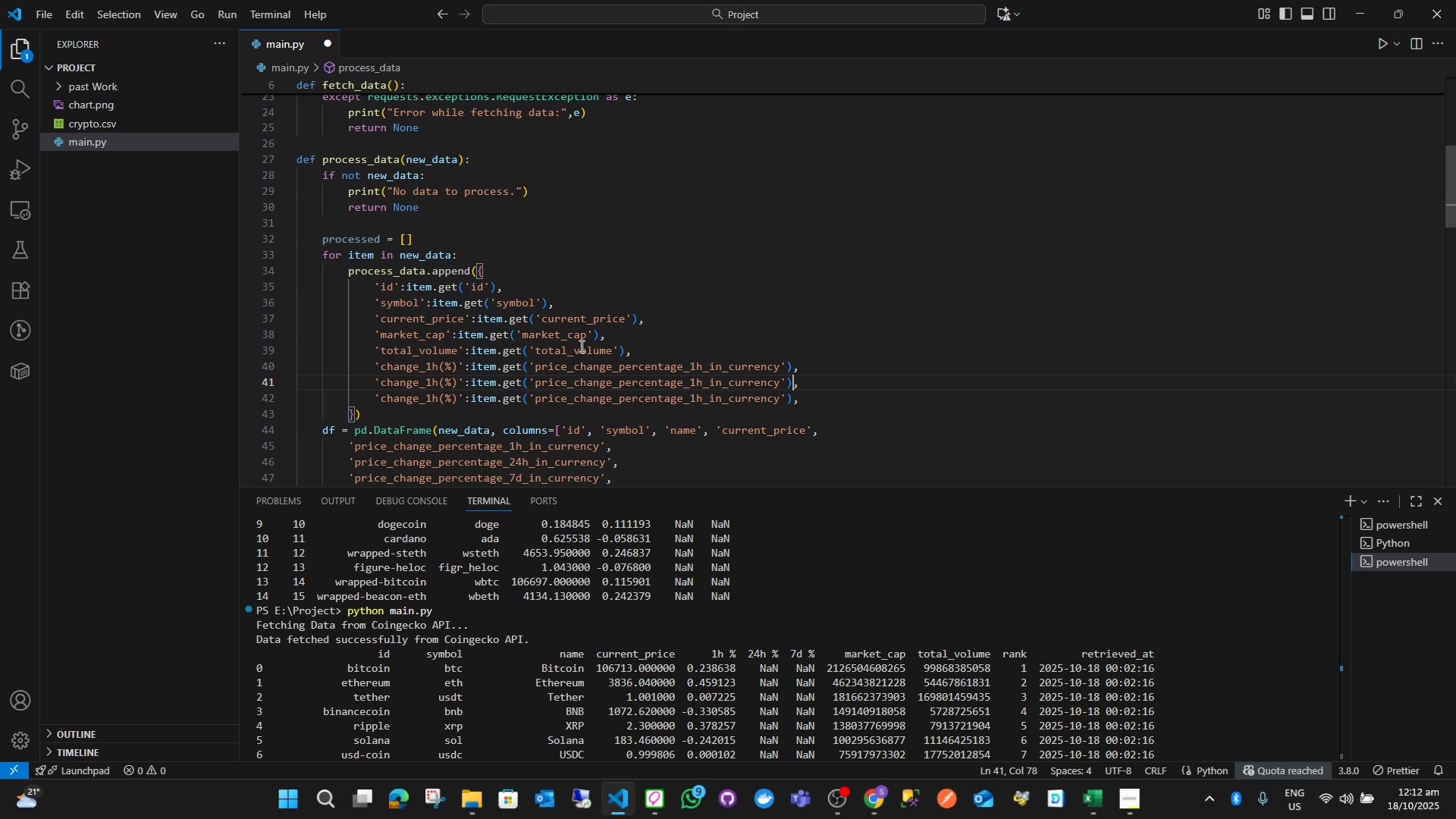 
hold_key(key=ArrowLeft, duration=0.84)
 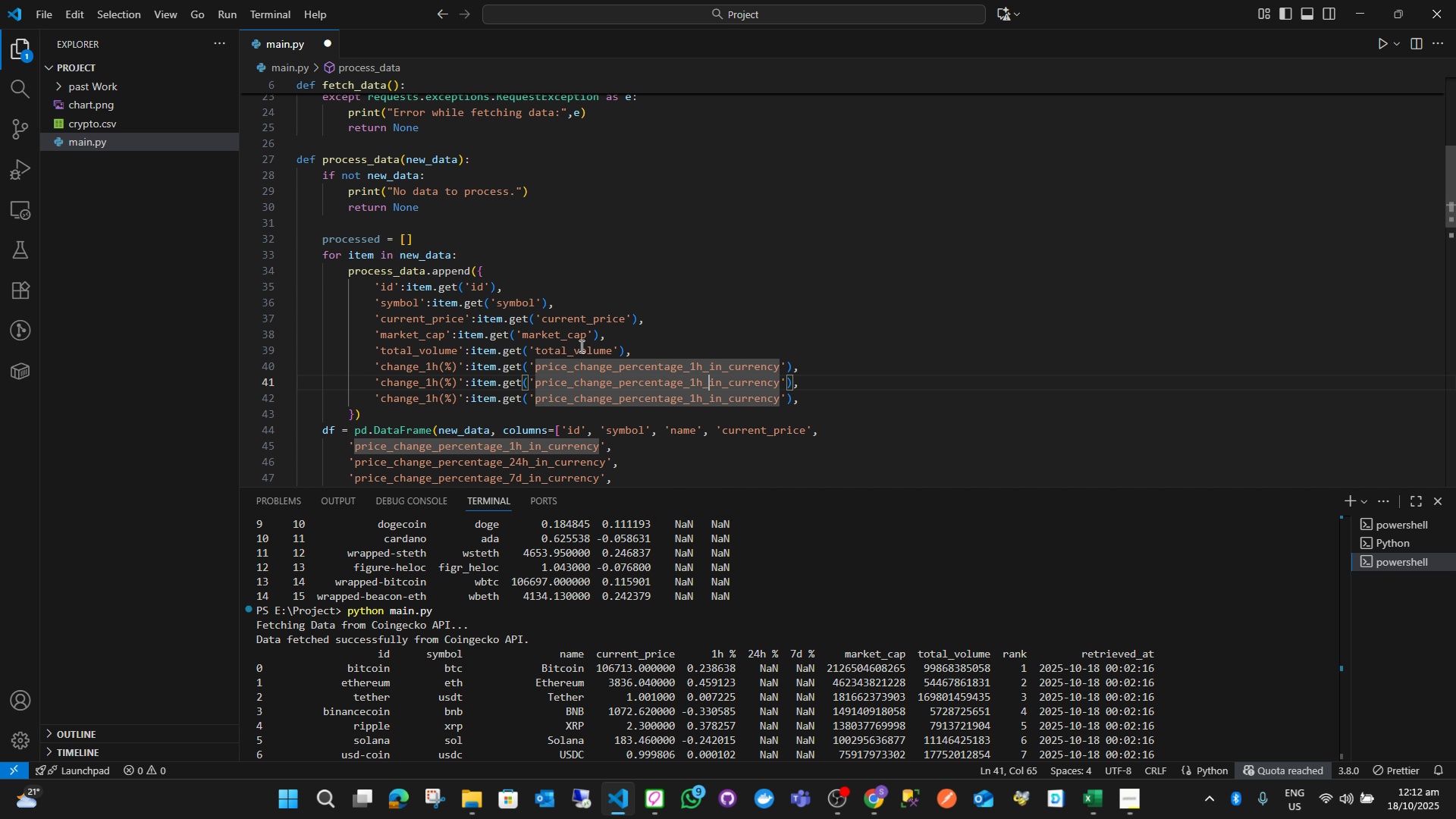 
key(ArrowLeft)
 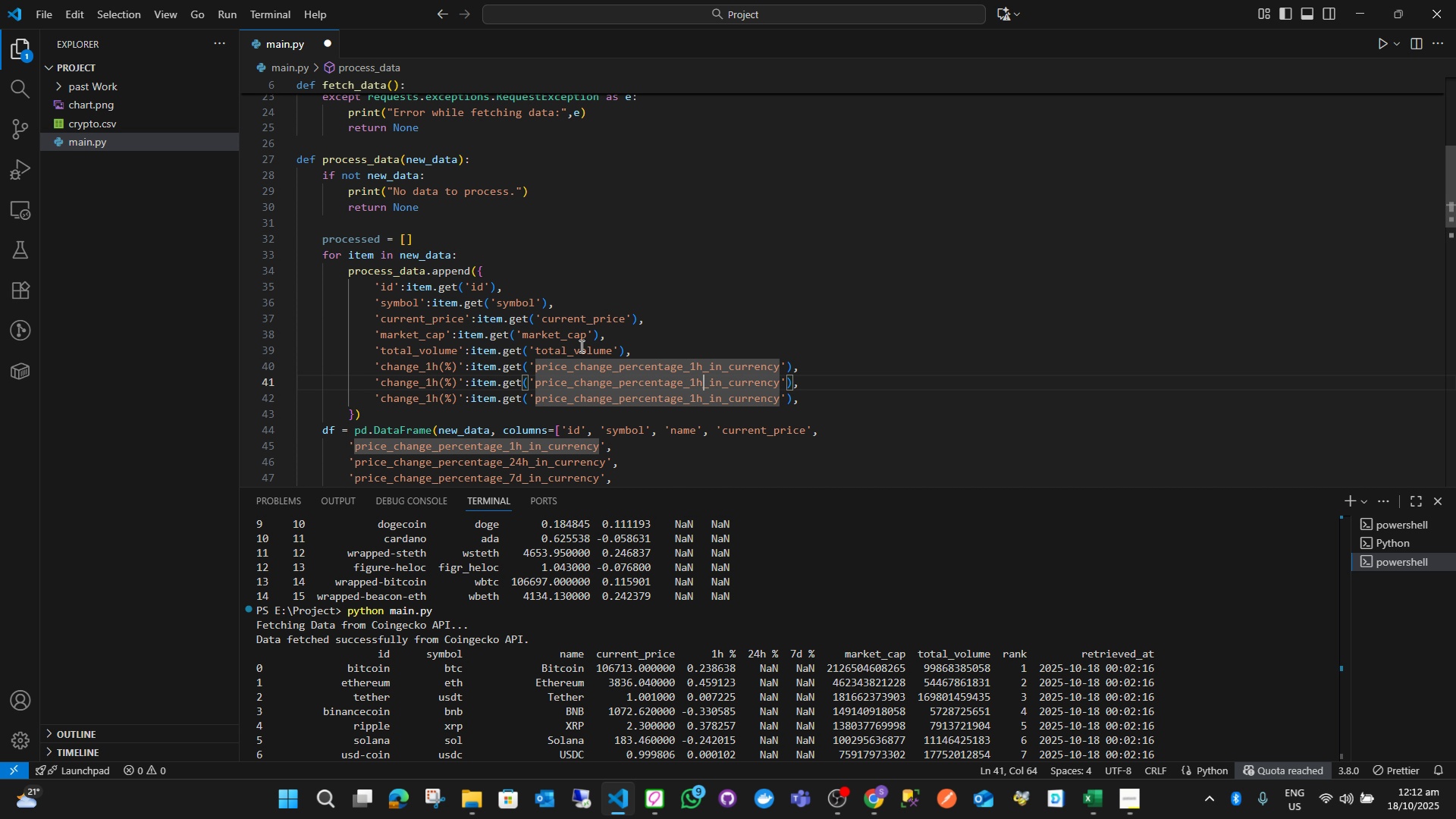 
key(ArrowLeft)
 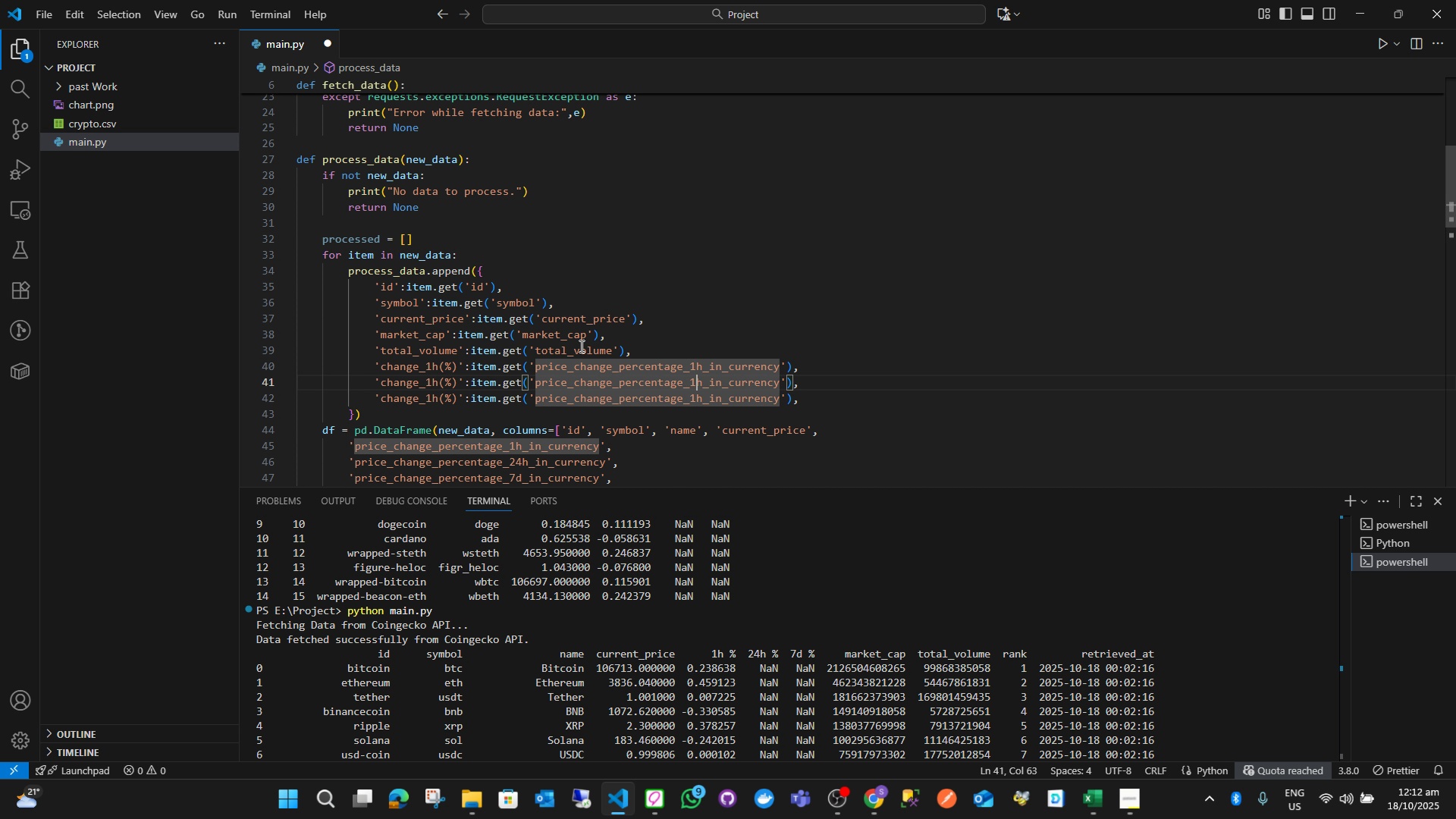 
key(ArrowLeft)
 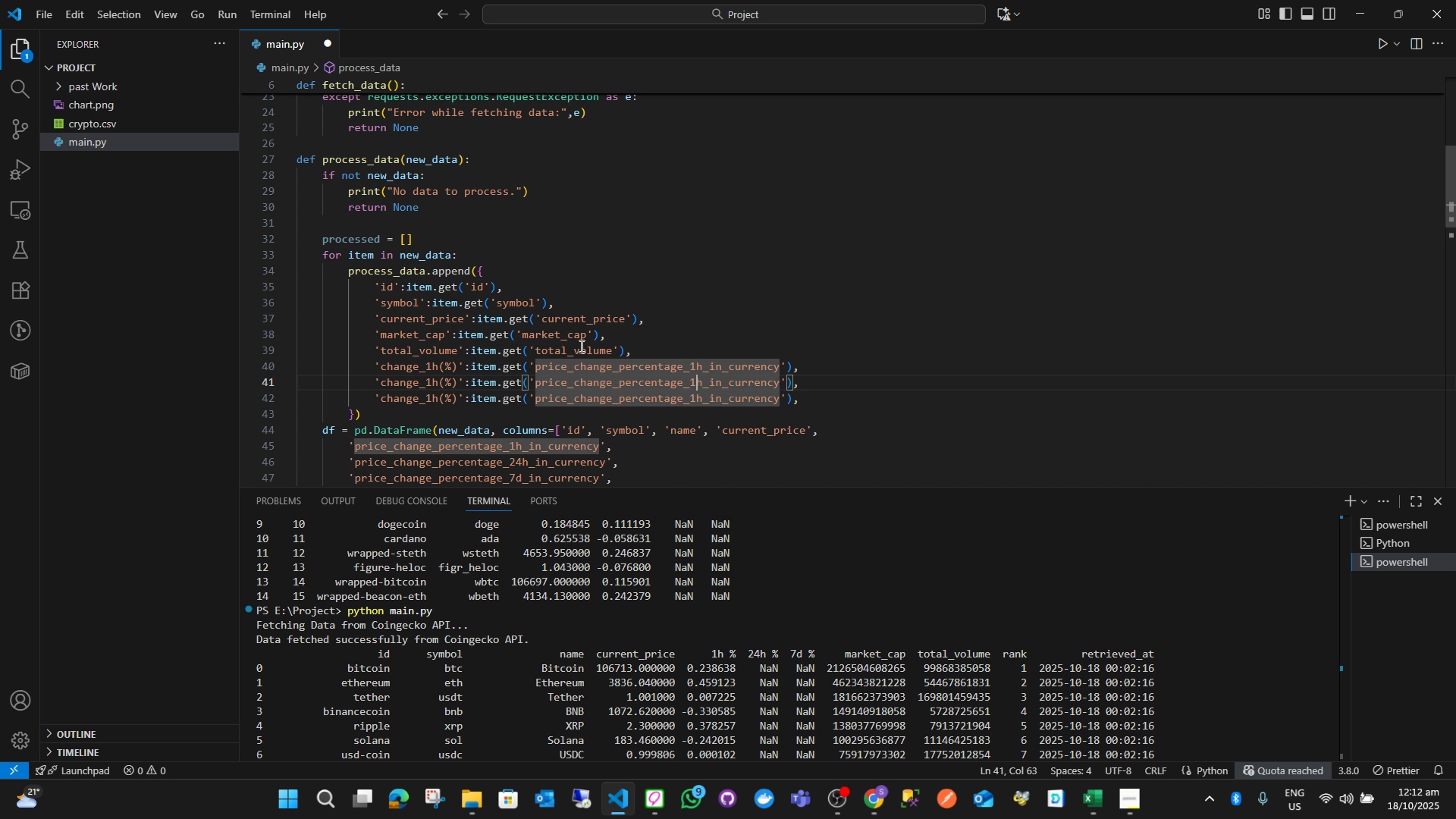 
key(Shift+ShiftLeft)
 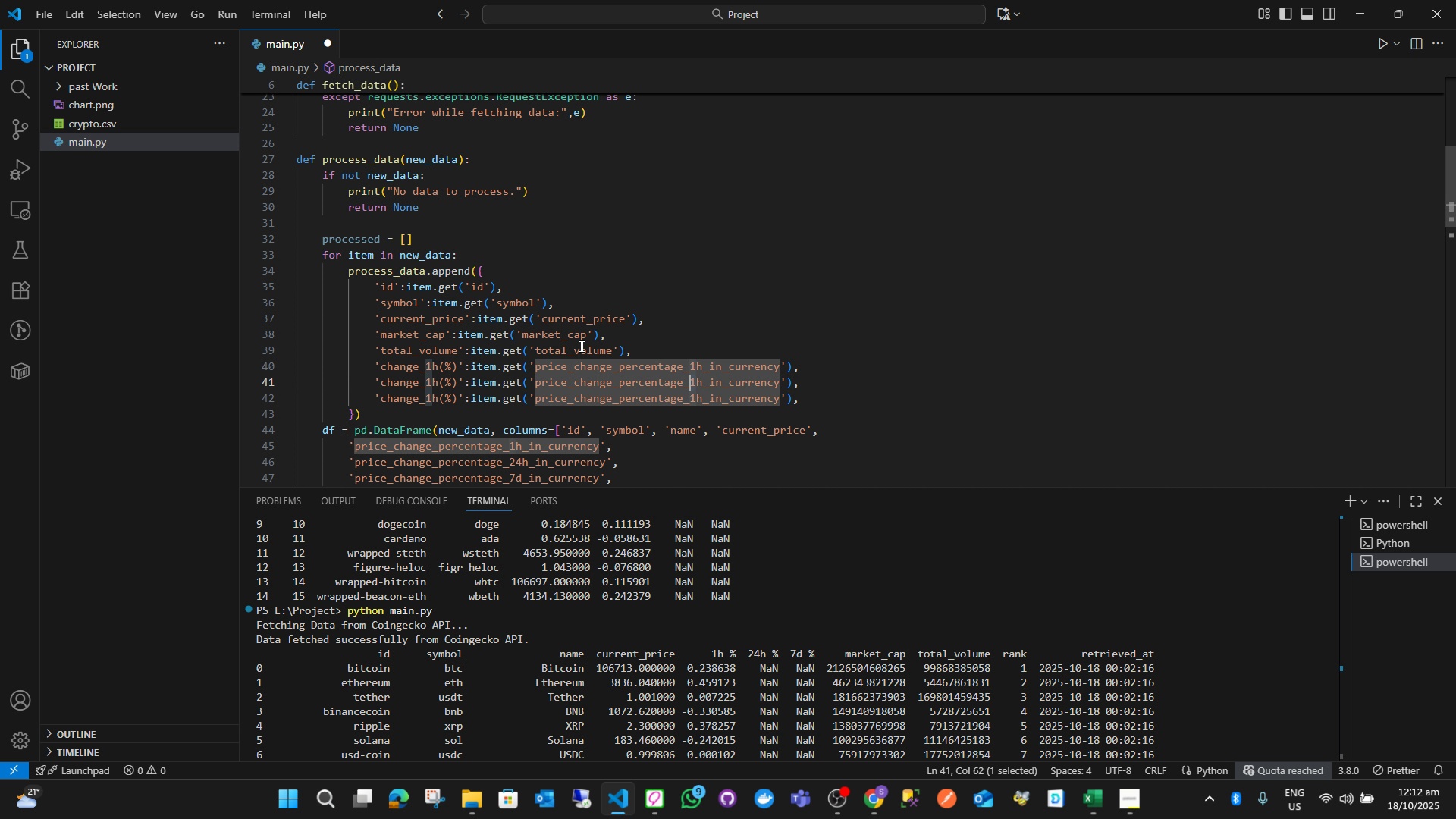 
key(Shift+ArrowLeft)
 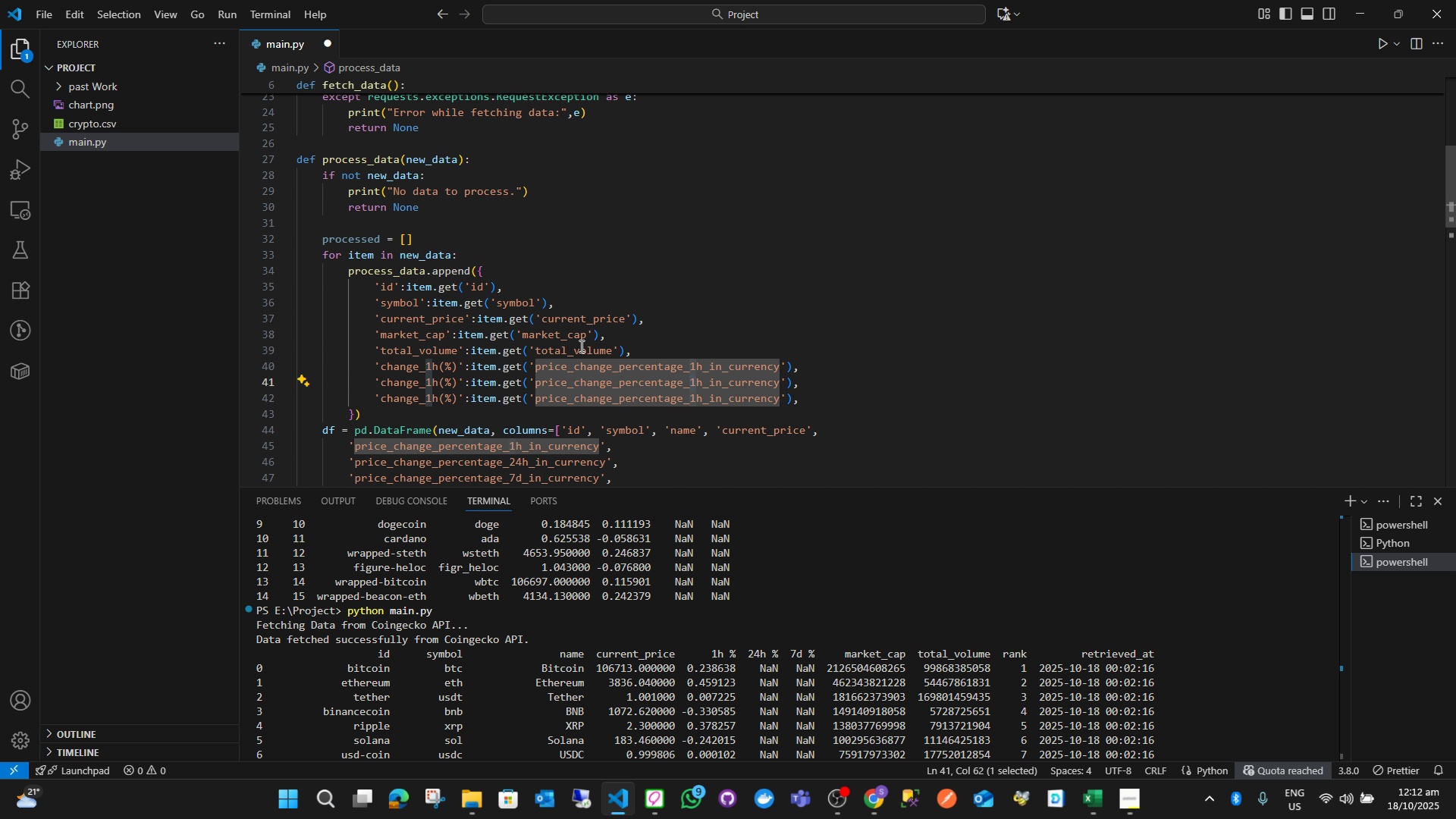 
type(24)
 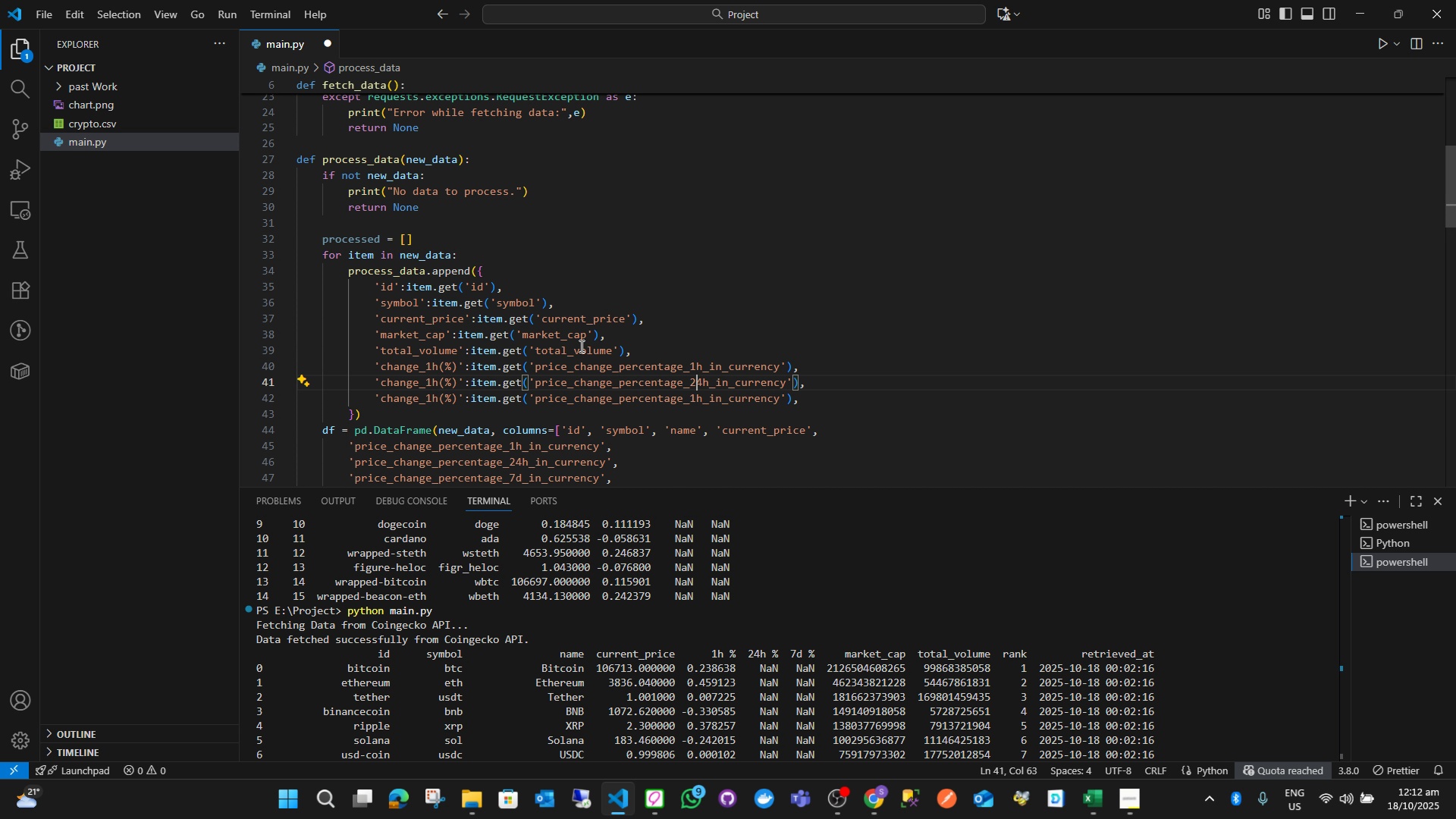 
hold_key(key=ArrowLeft, duration=1.52)
 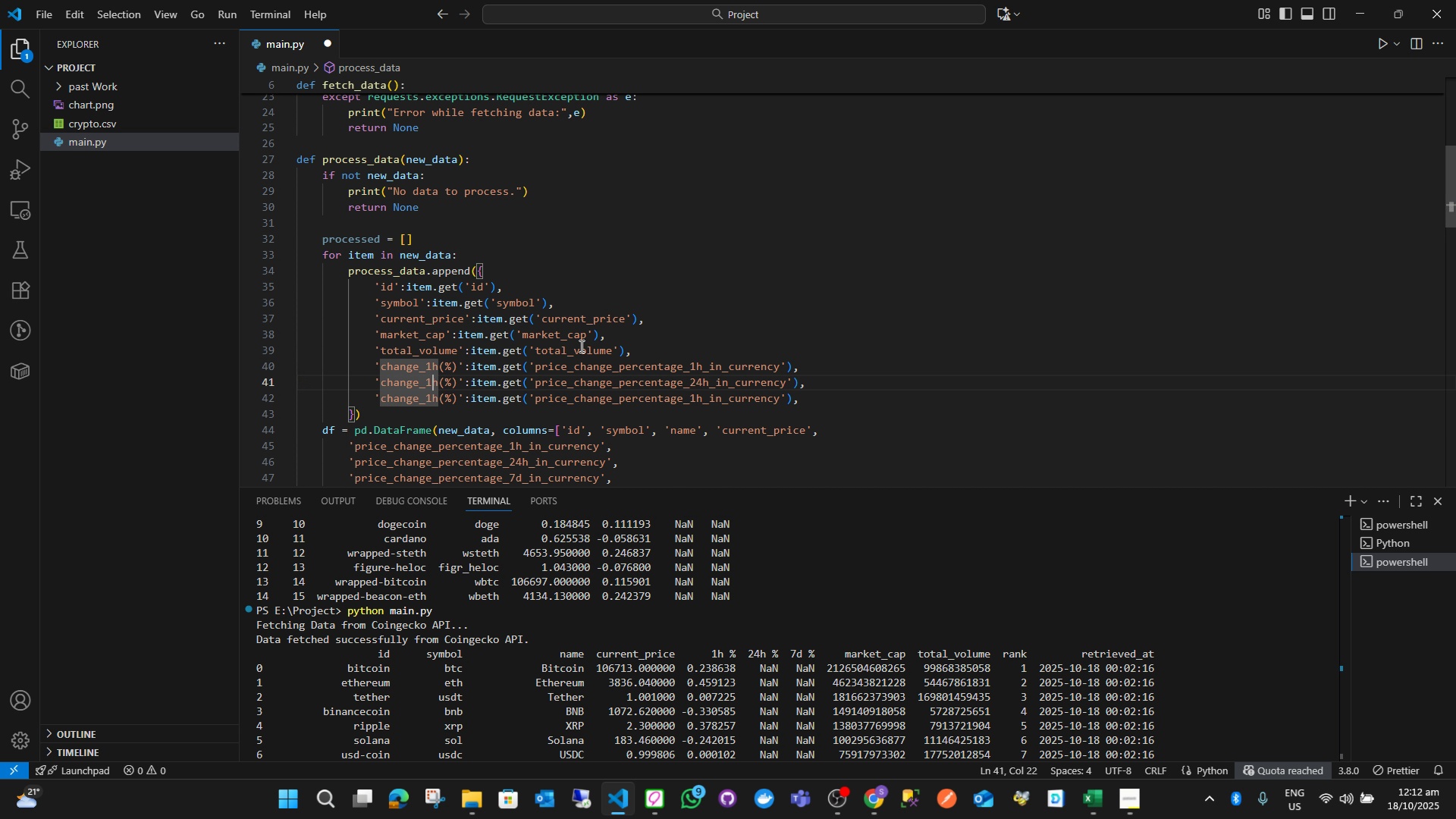 
key(ArrowLeft)
 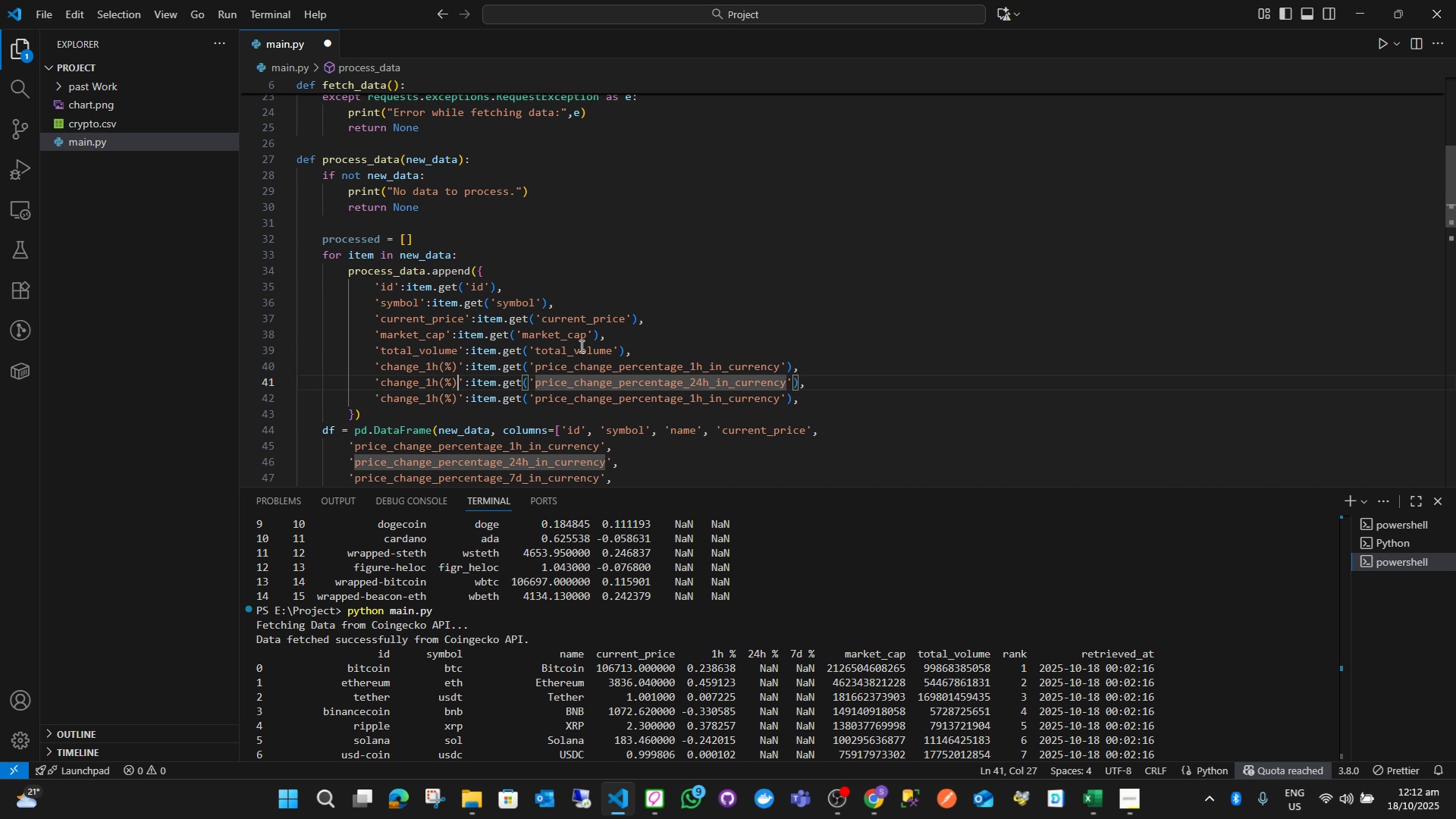 
key(ArrowLeft)
 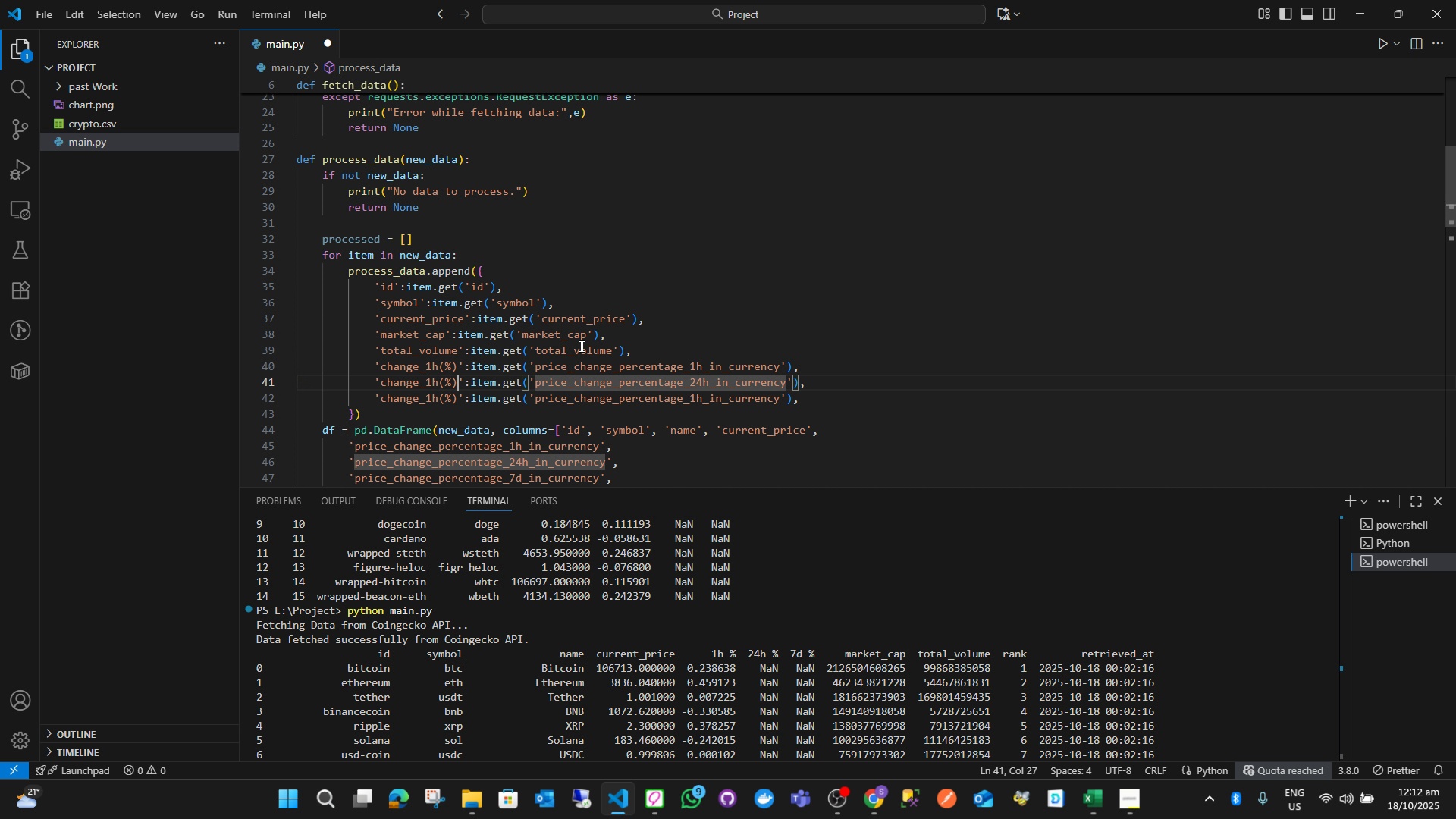 
key(ArrowLeft)
 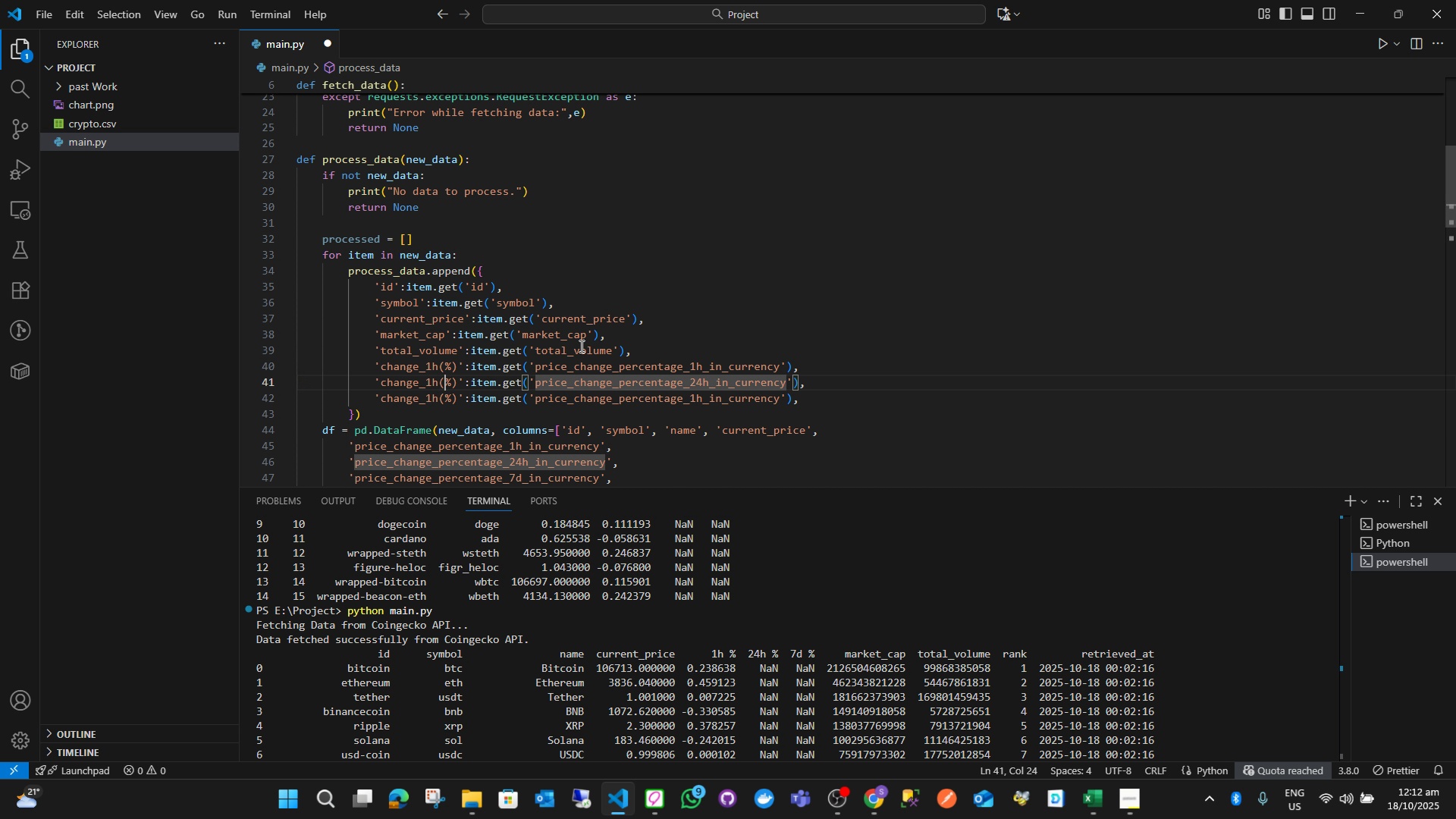 
key(ArrowLeft)
 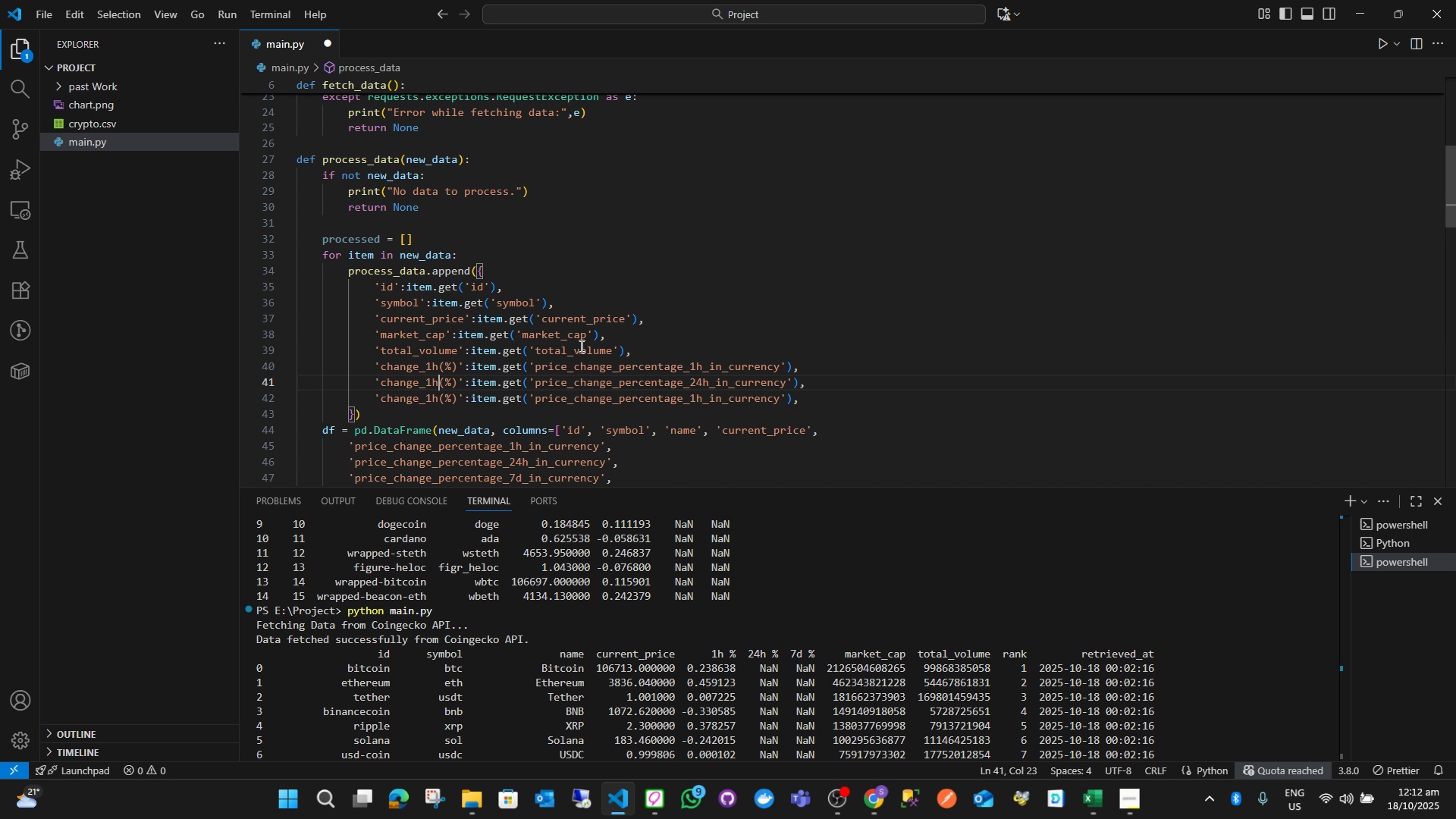 
key(ArrowLeft)
 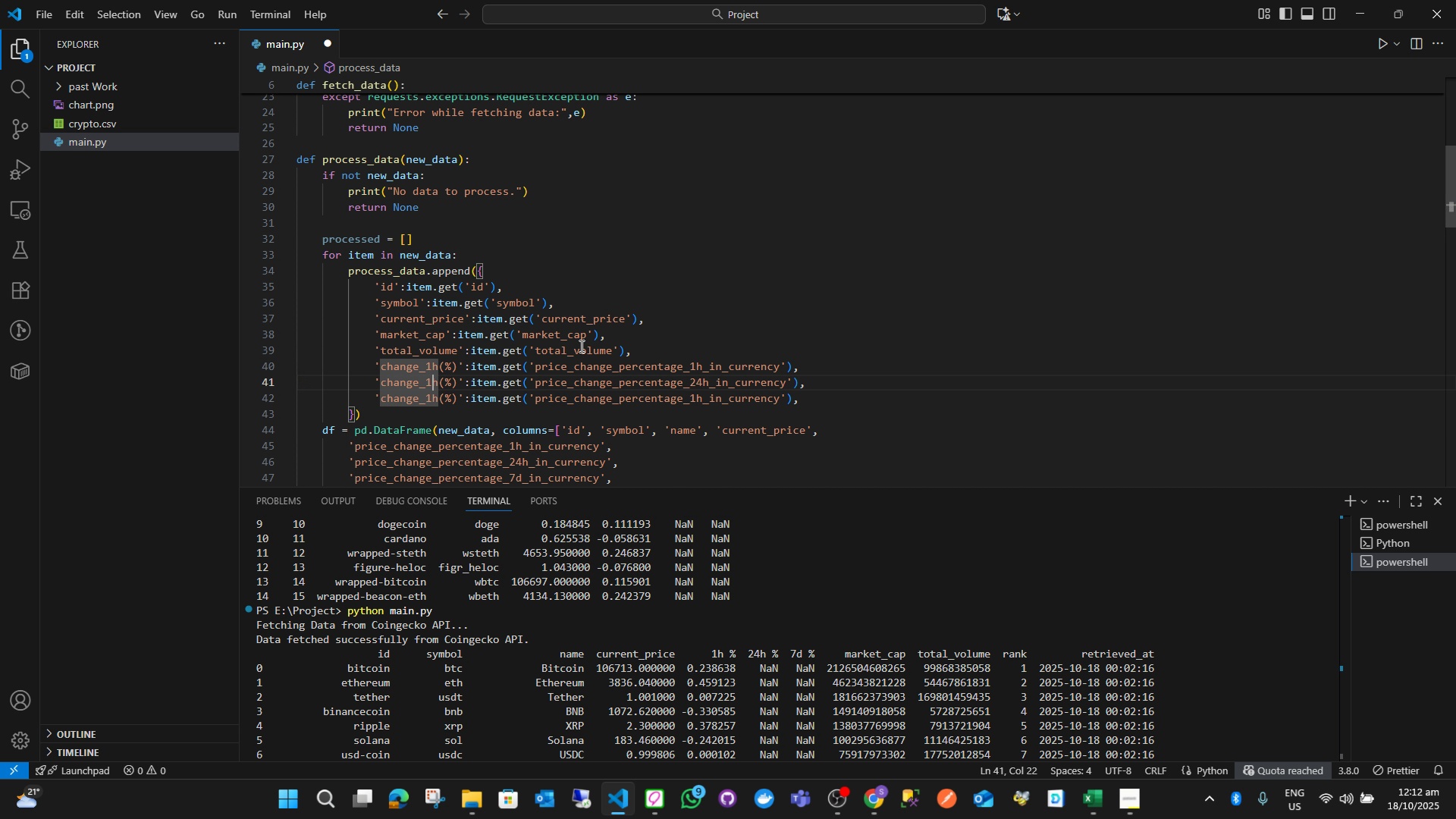 
key(ArrowLeft)
 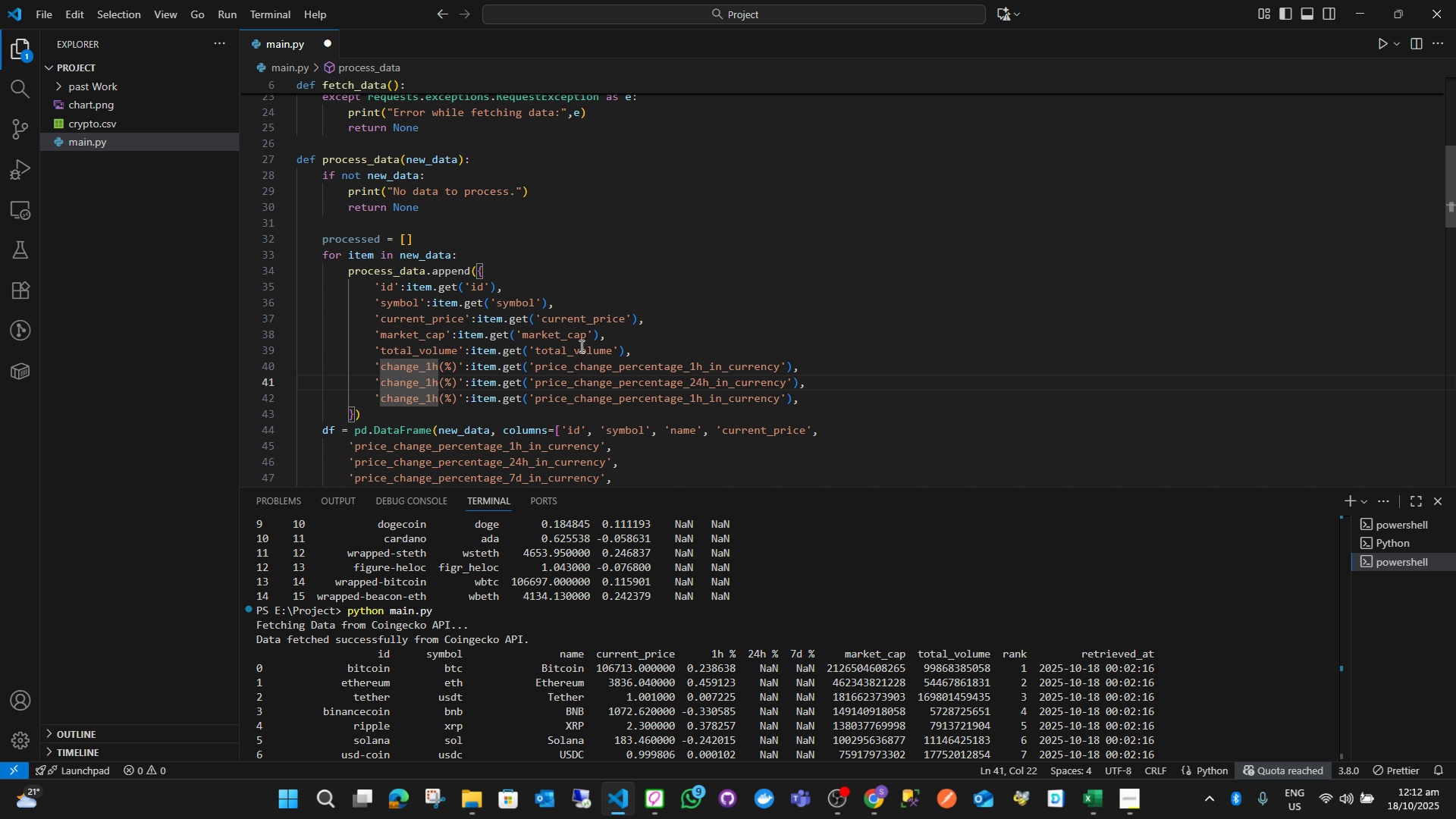 
hold_key(key=CapsLock, duration=0.32)
 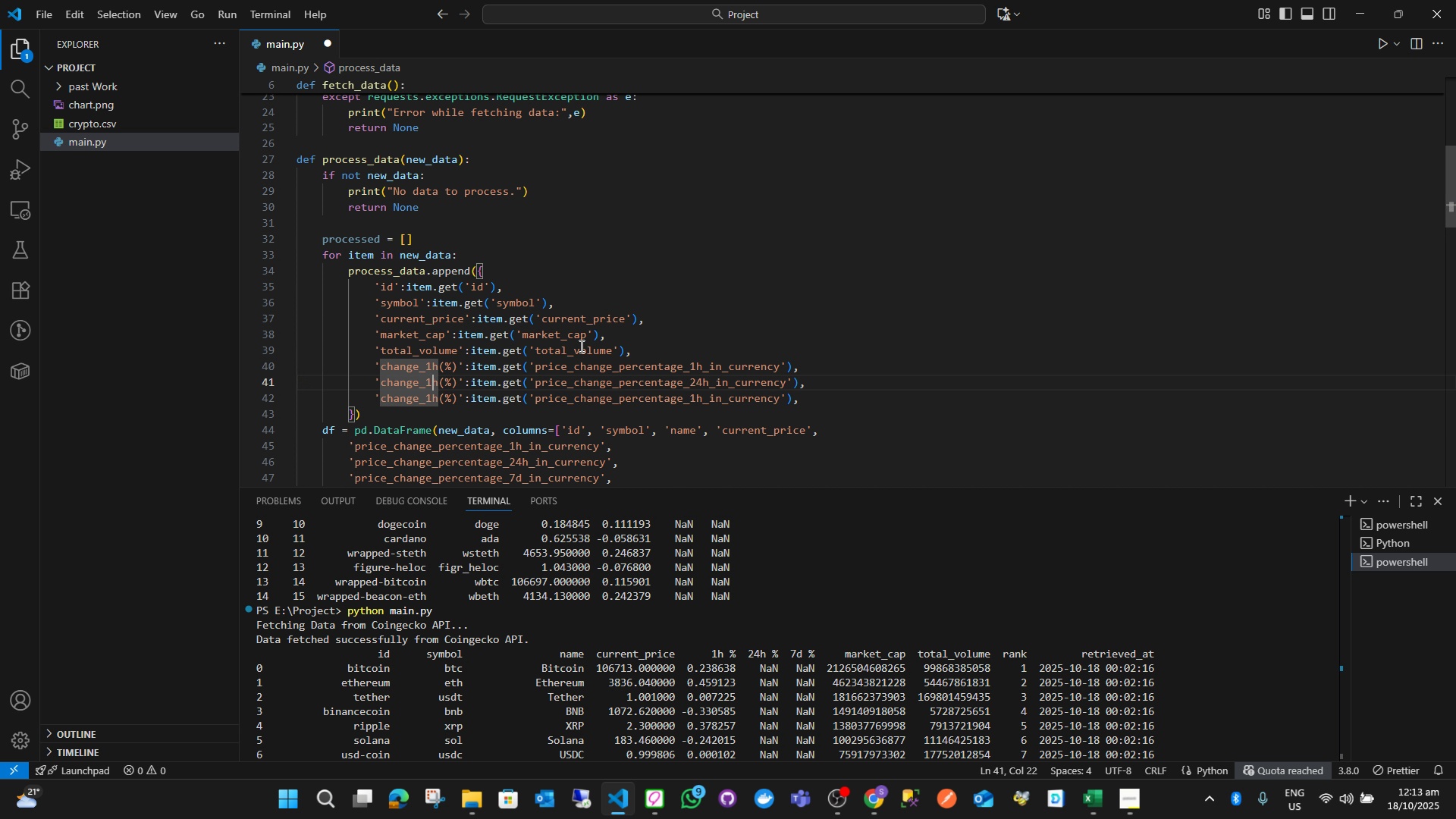 
key(CapsLock)
 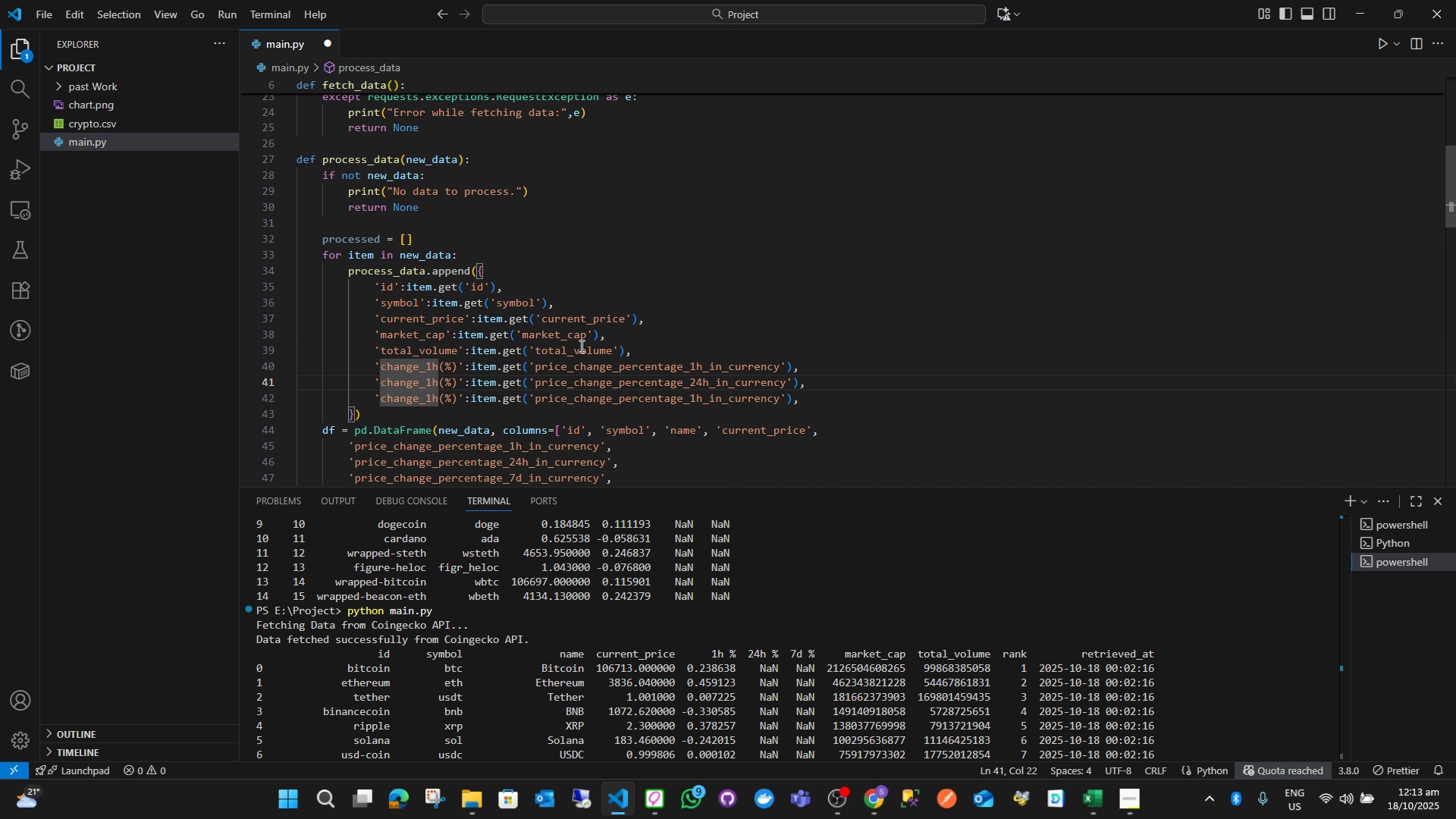 
key(Shift+ArrowLeft)
 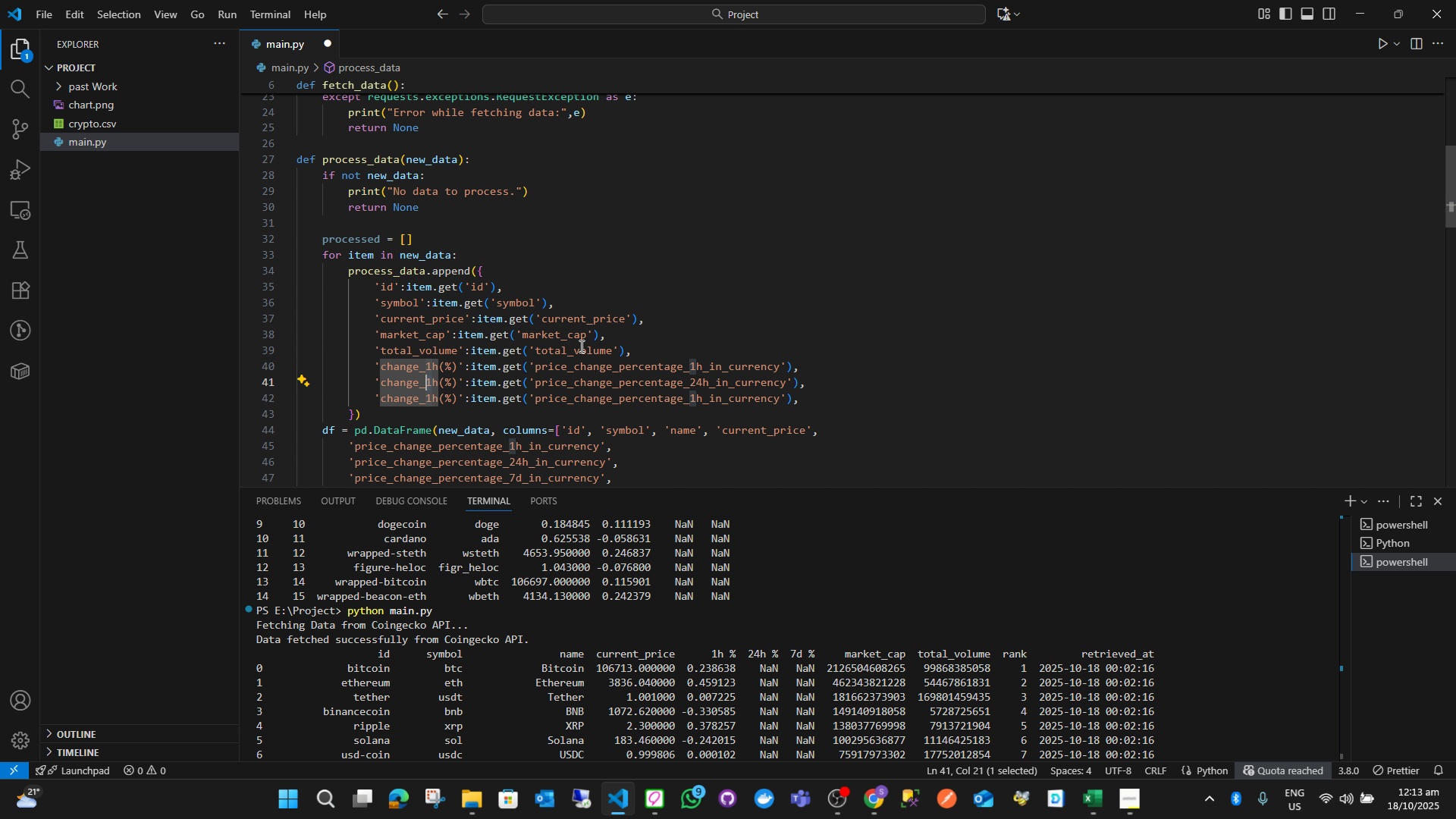 
type(24)
 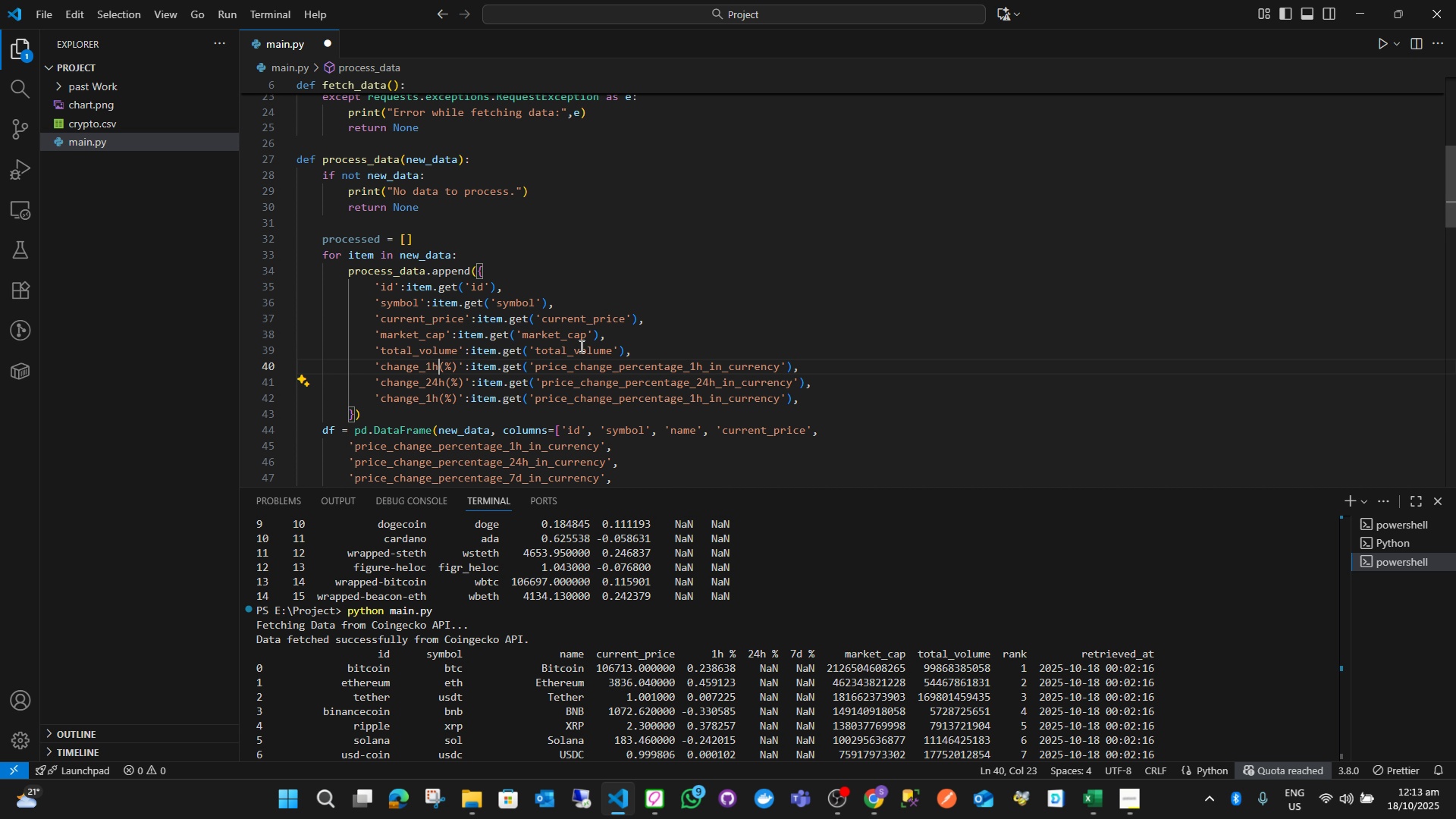 
key(ArrowUp)
 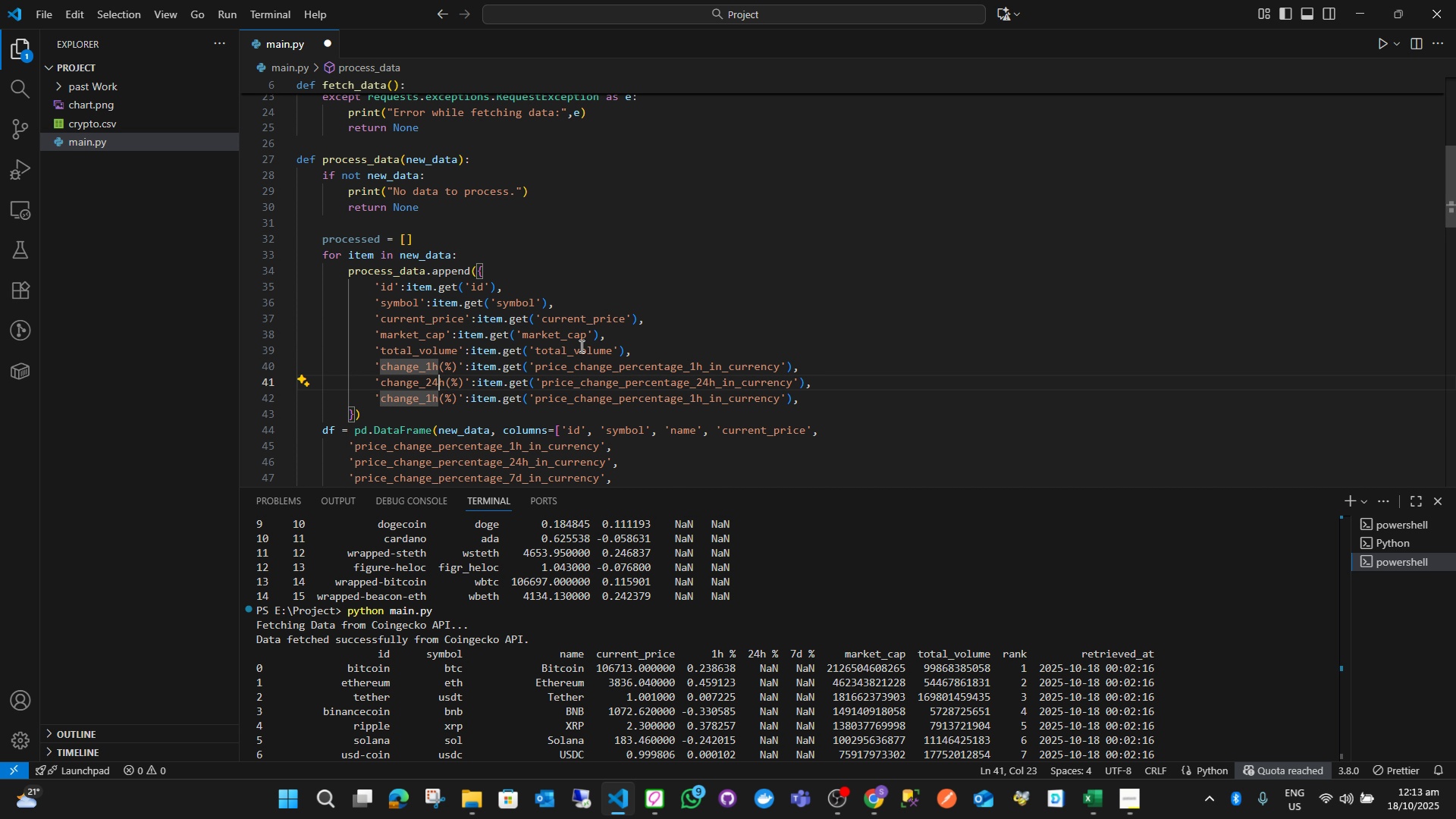 
key(ArrowDown)
 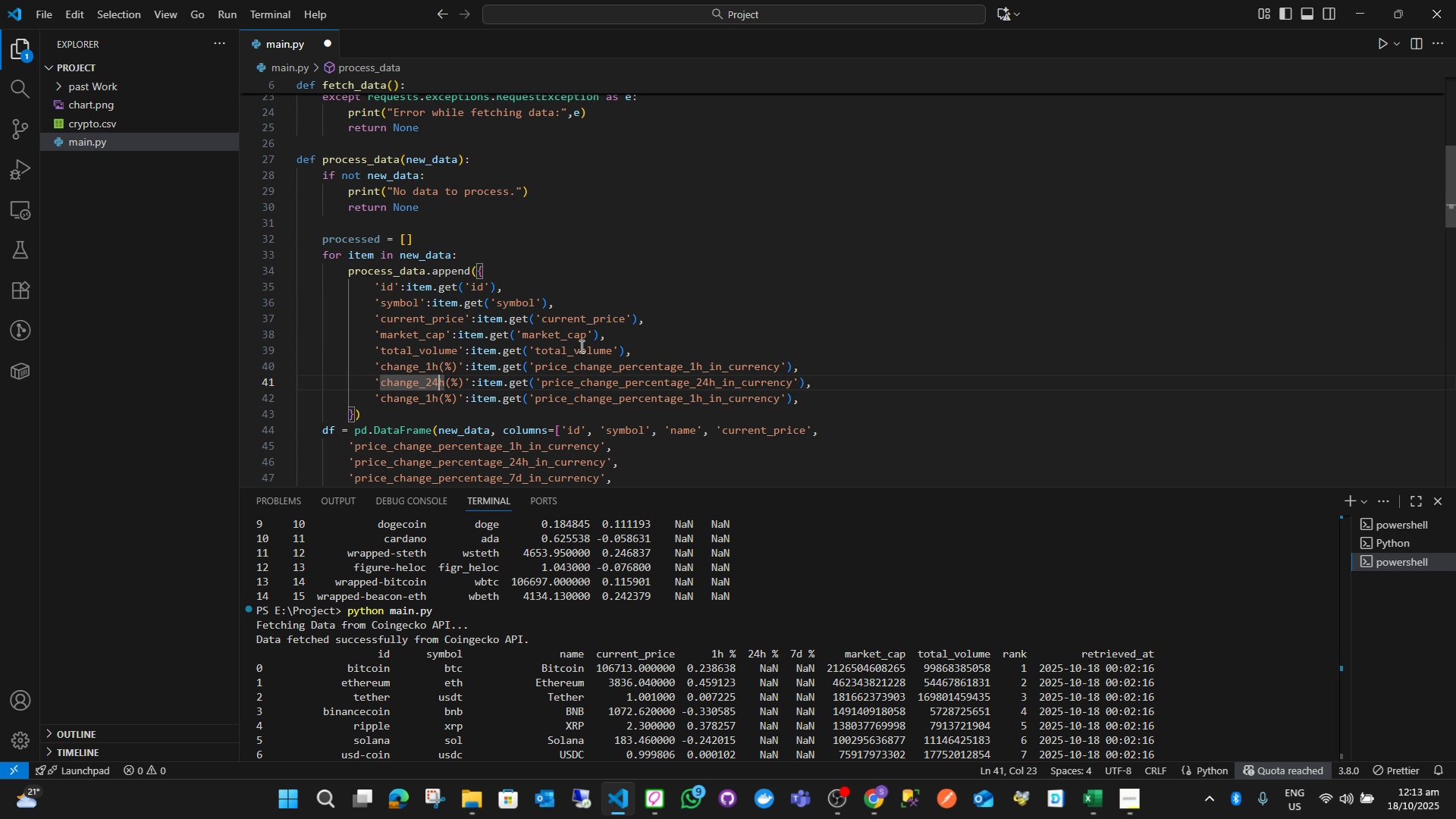 
key(ArrowDown)
 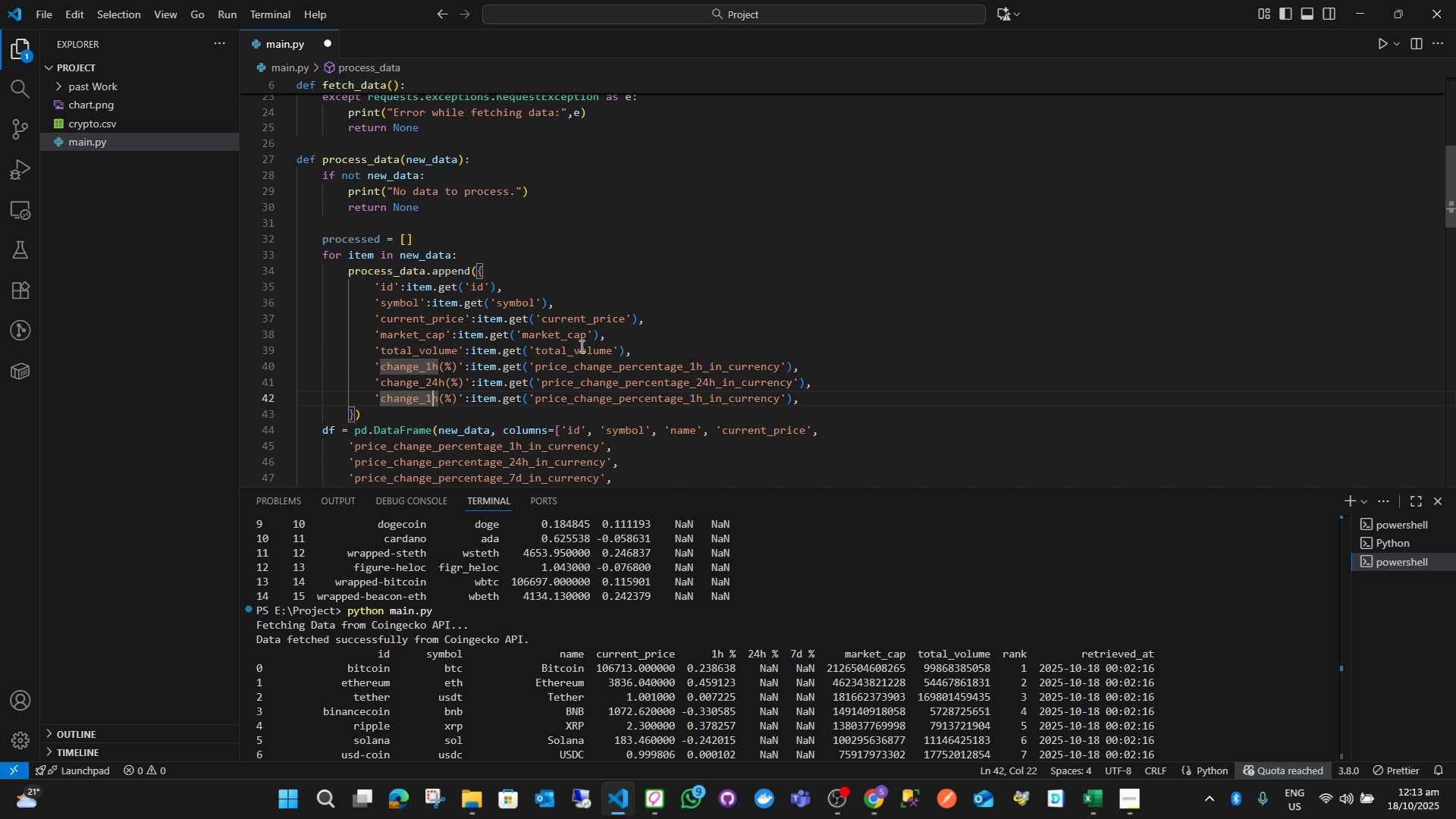 
key(ArrowLeft)
 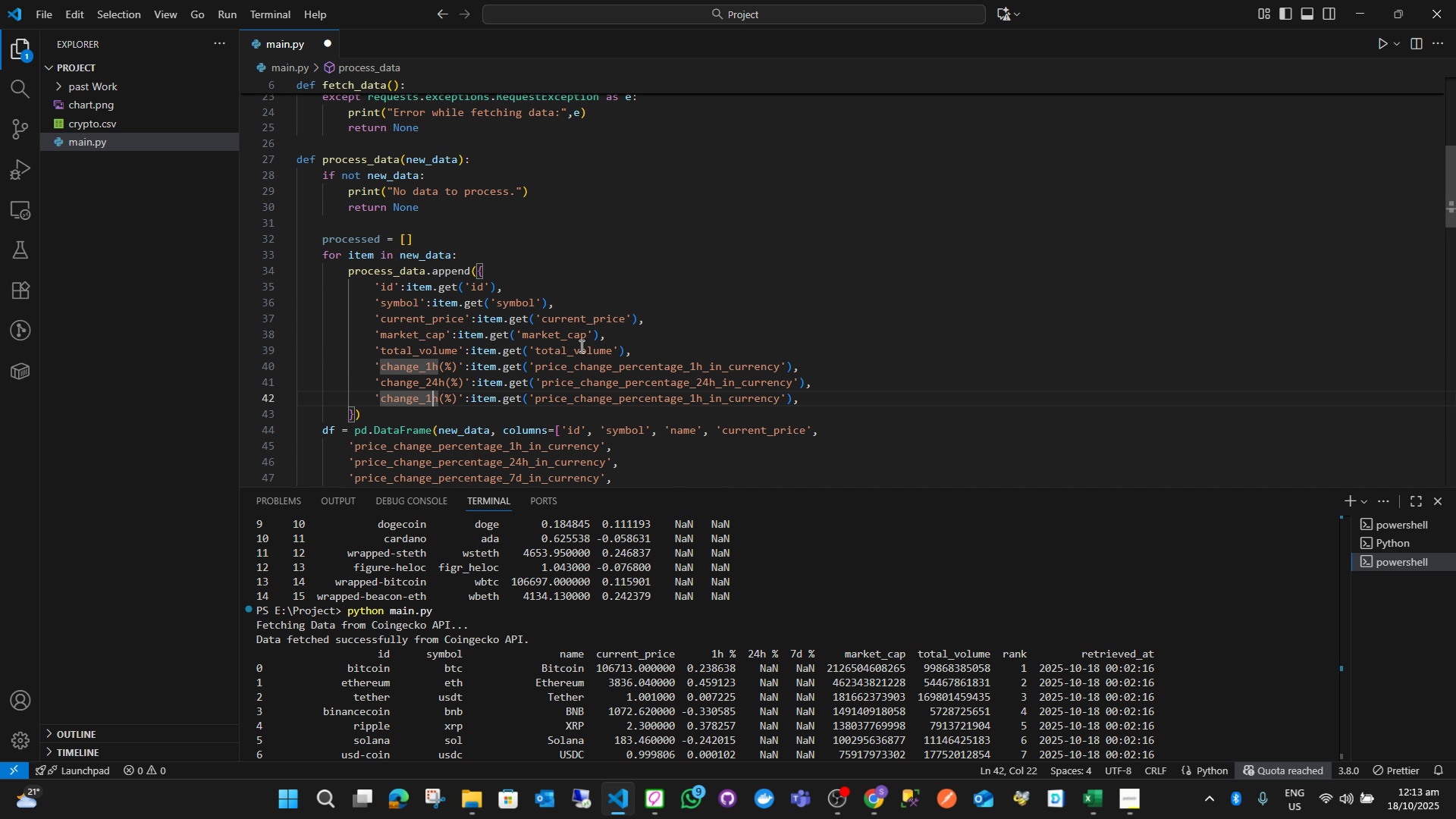 
key(Shift+ArrowLeft)
 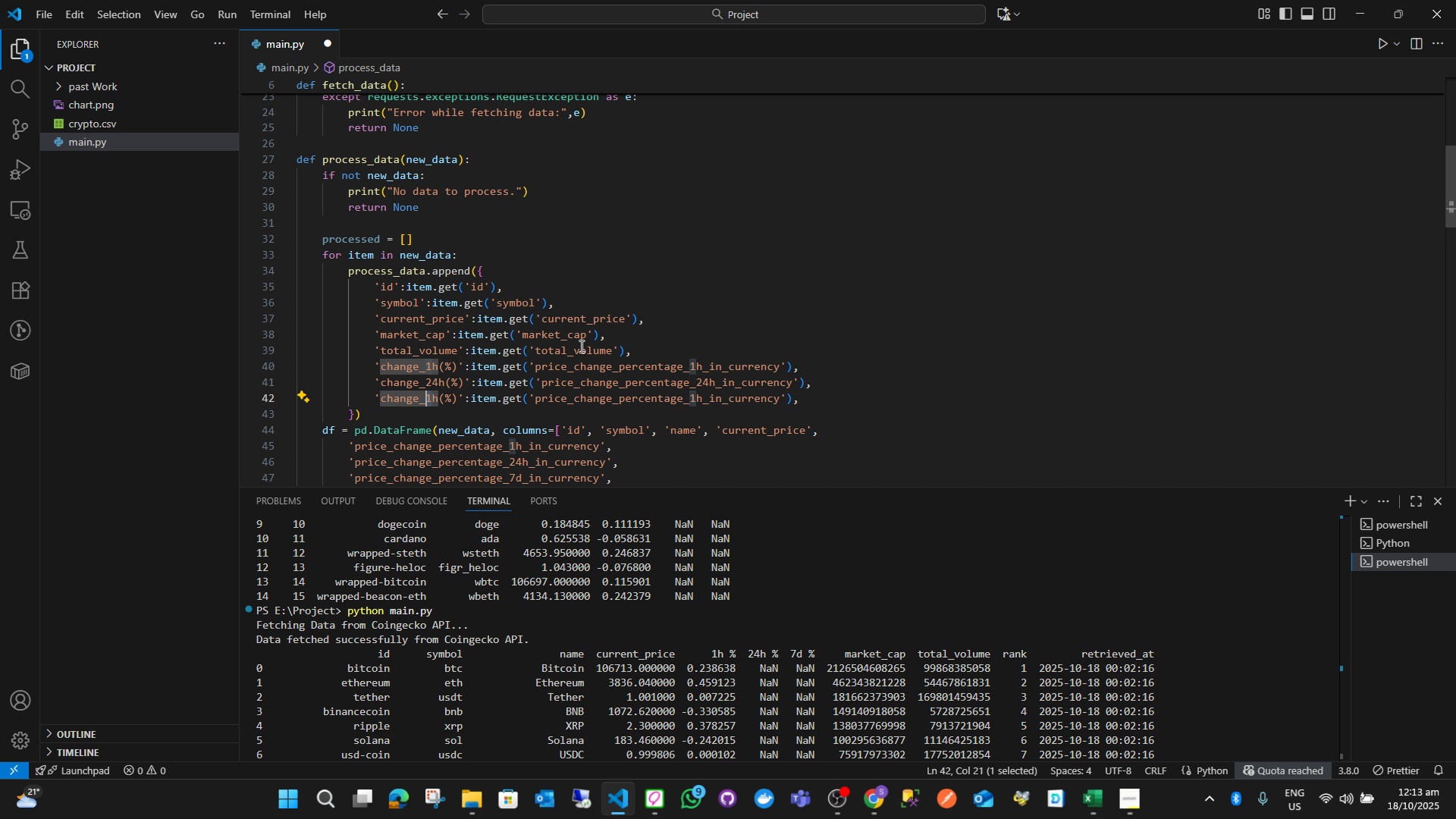 
key(7)
 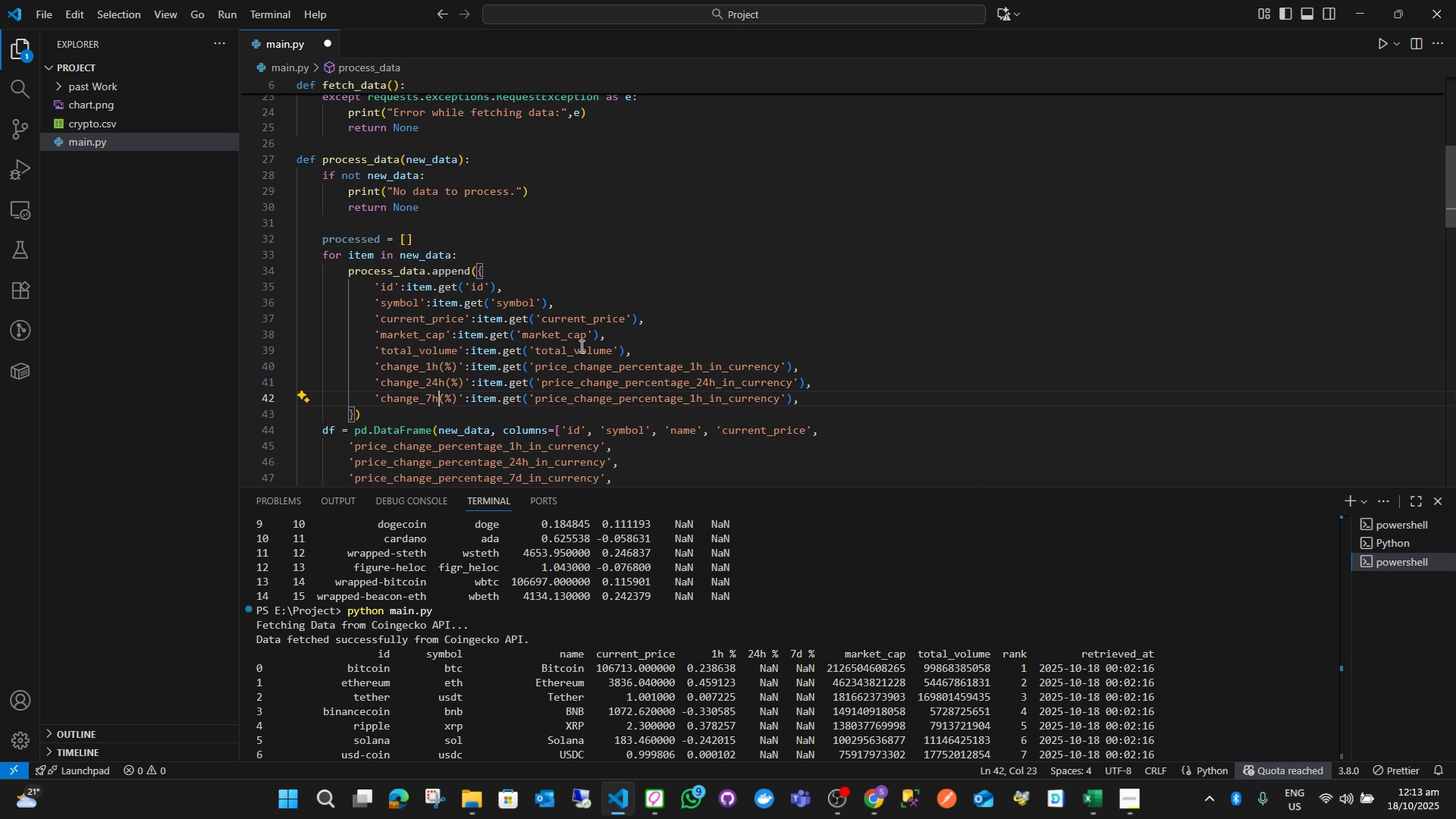 
key(ArrowRight)
 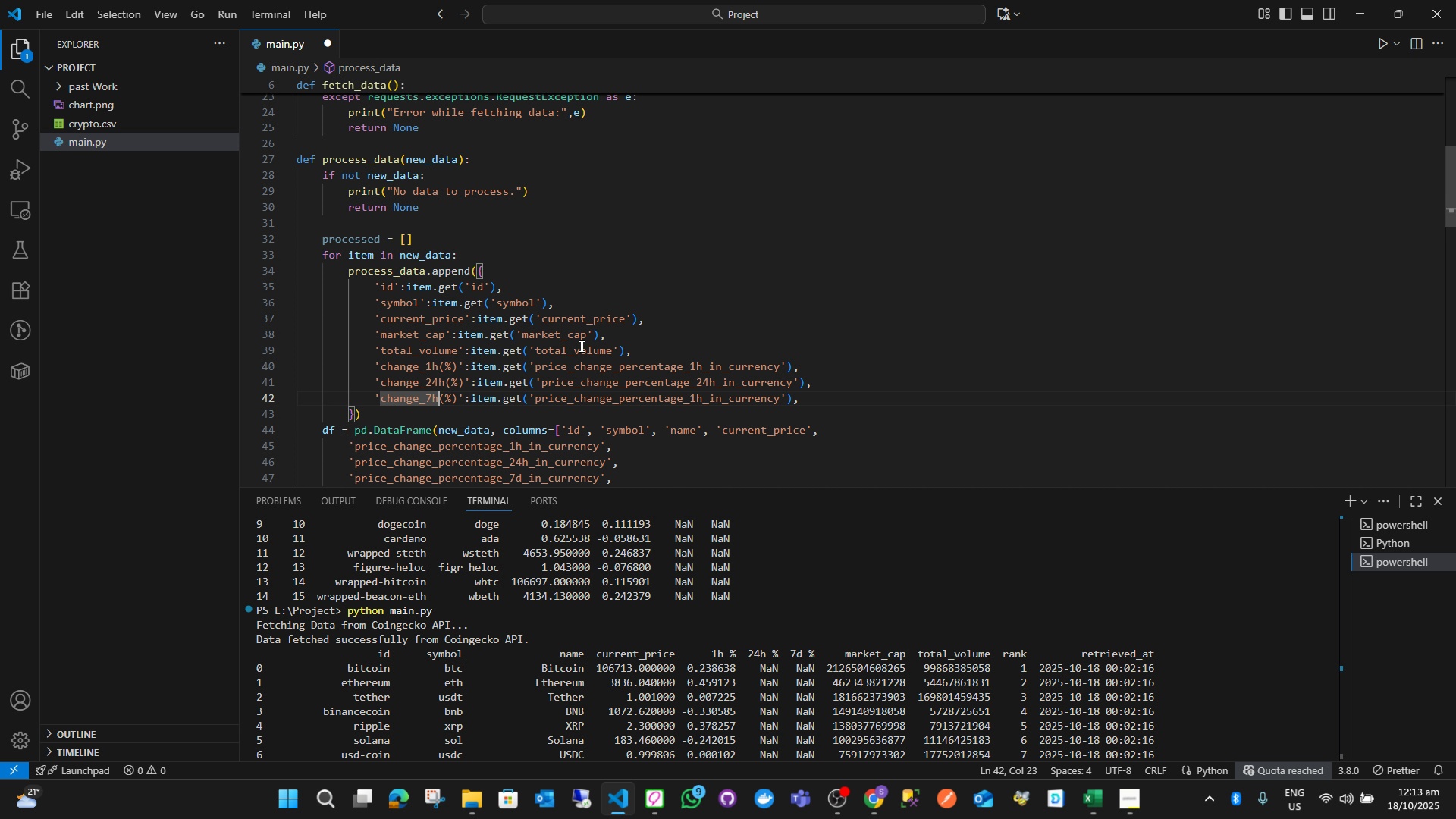 
key(Shift+ArrowLeft)
 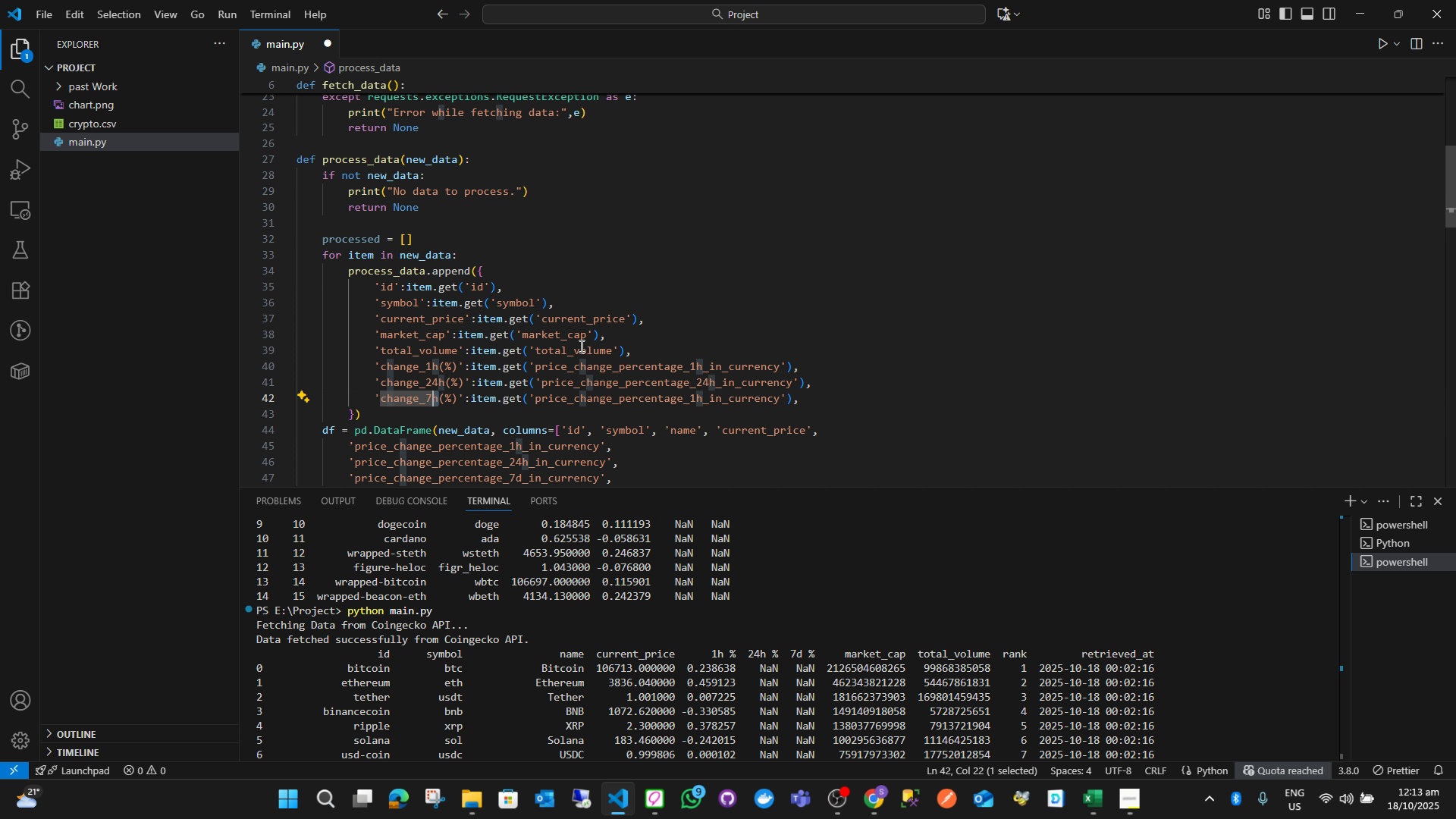 
key(D)
 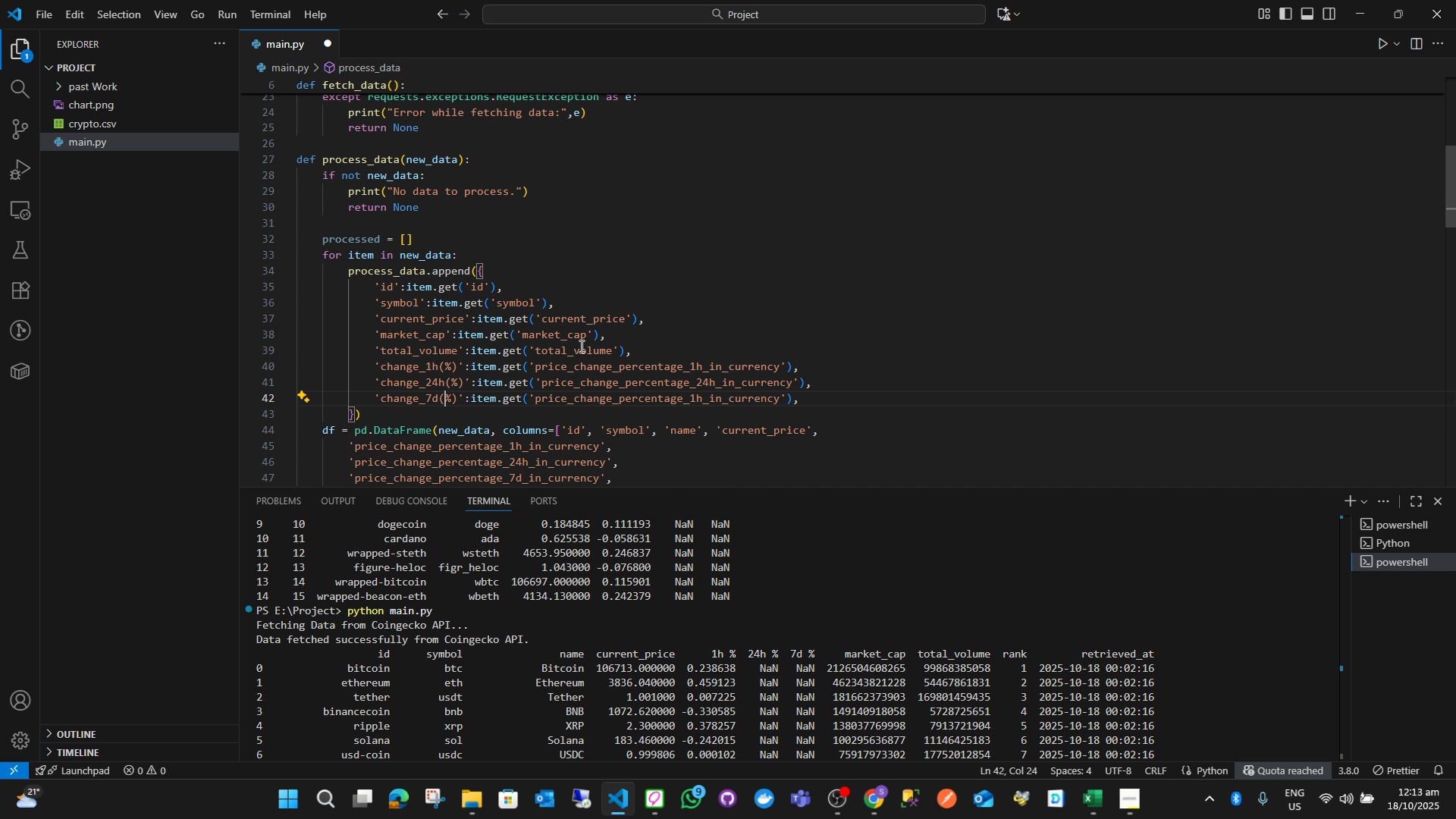 
hold_key(key=ArrowRight, duration=1.52)
 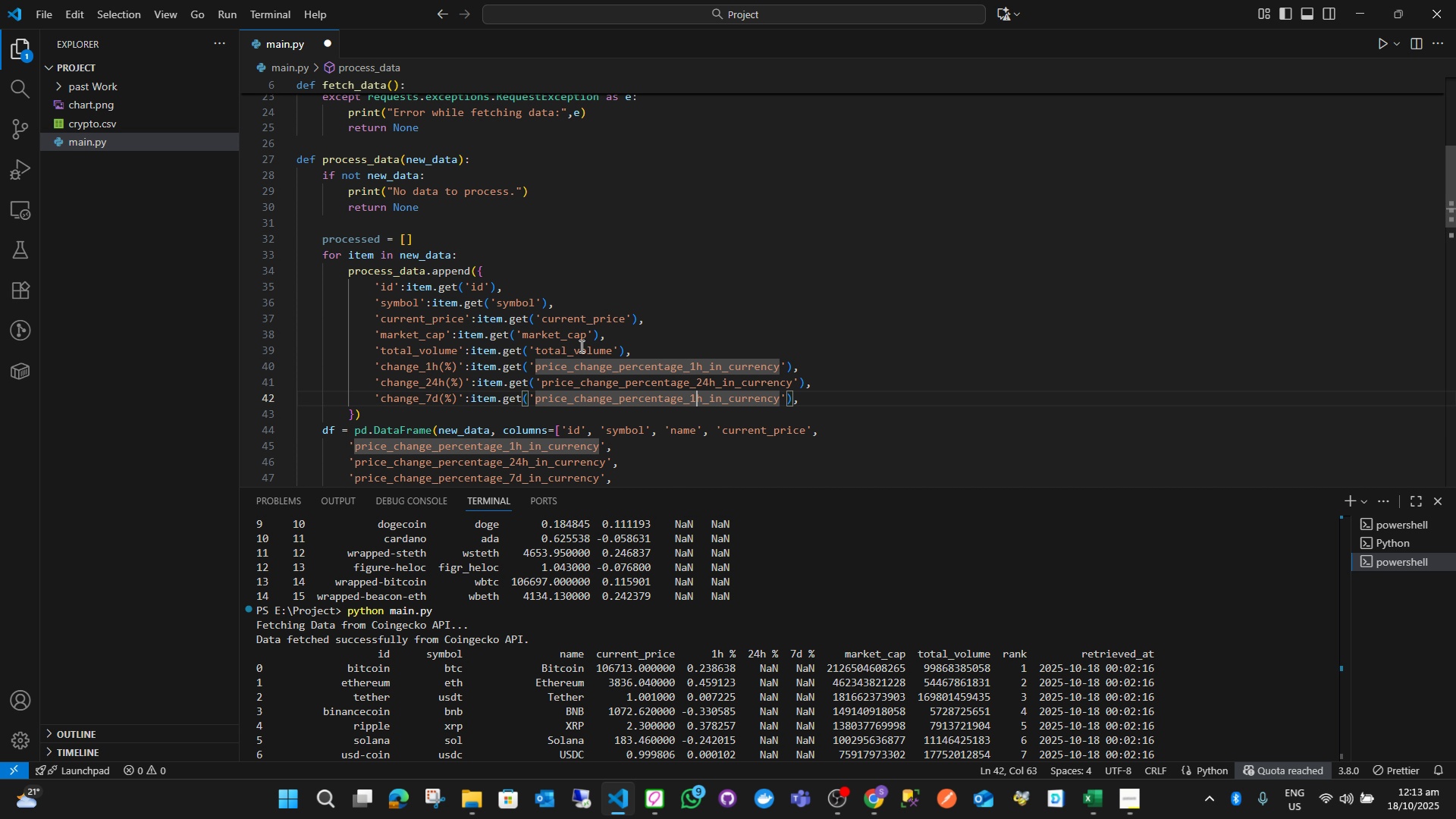 
key(ArrowRight)
 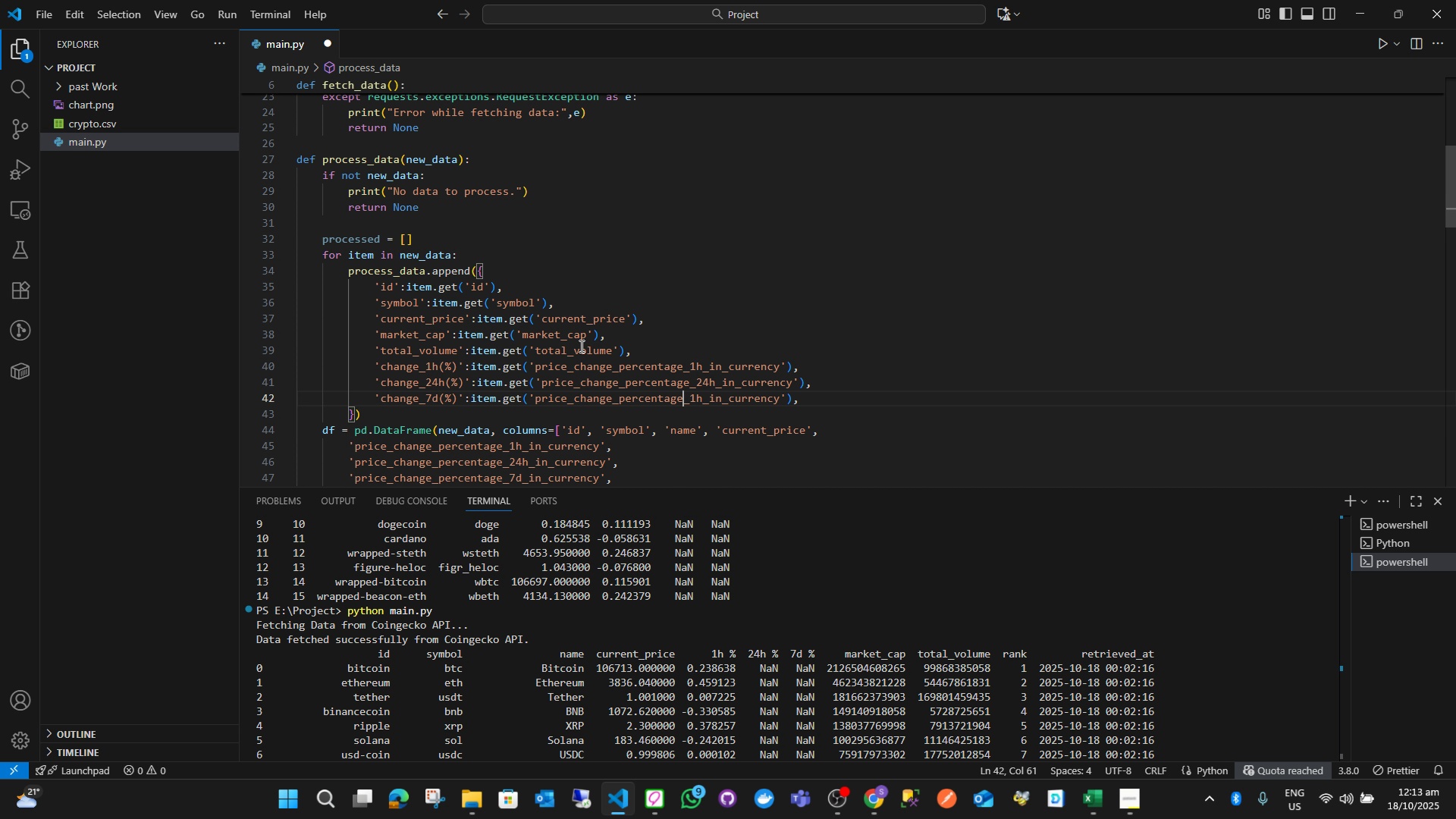 
key(ArrowRight)
 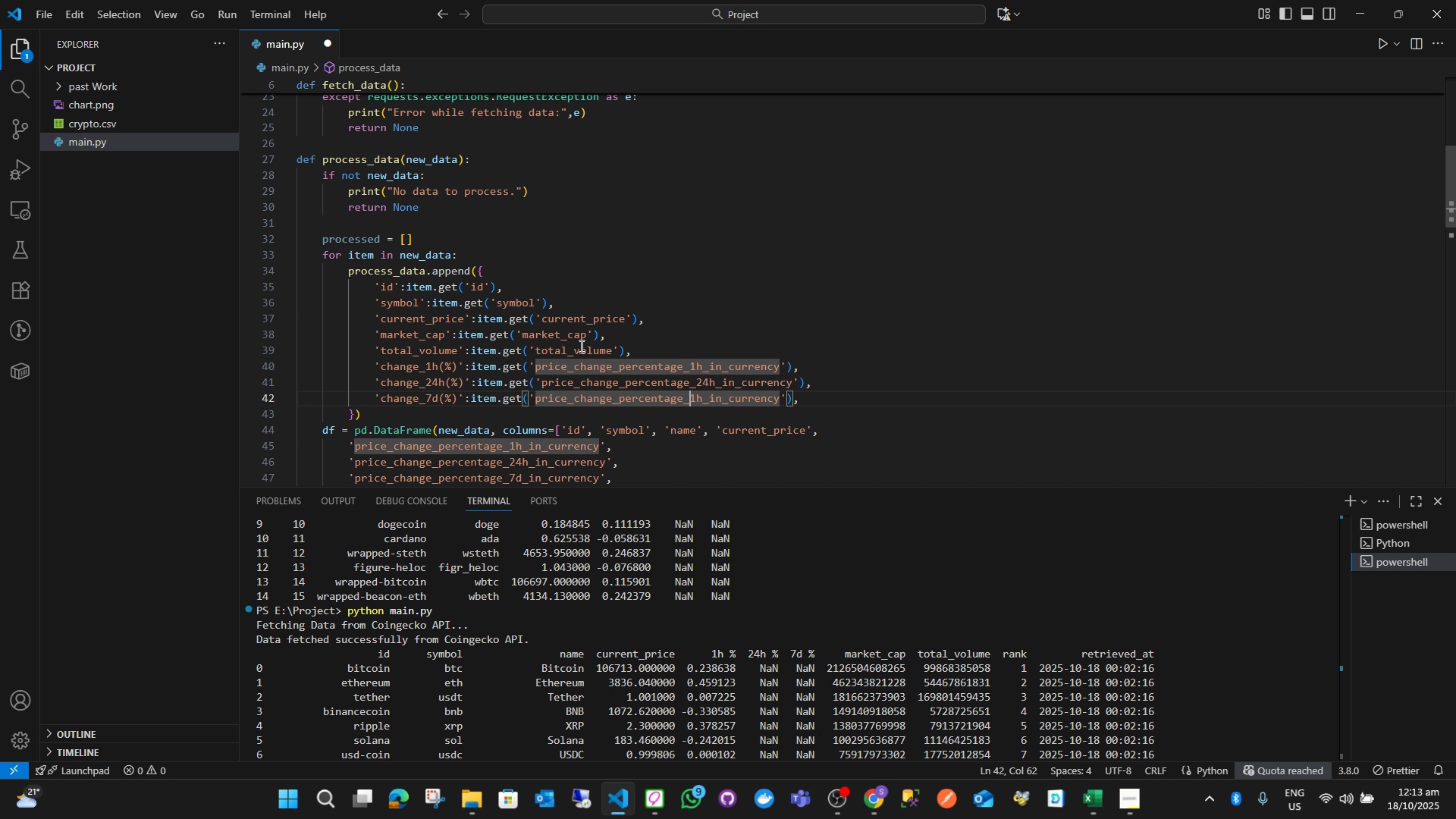 
key(ArrowRight)
 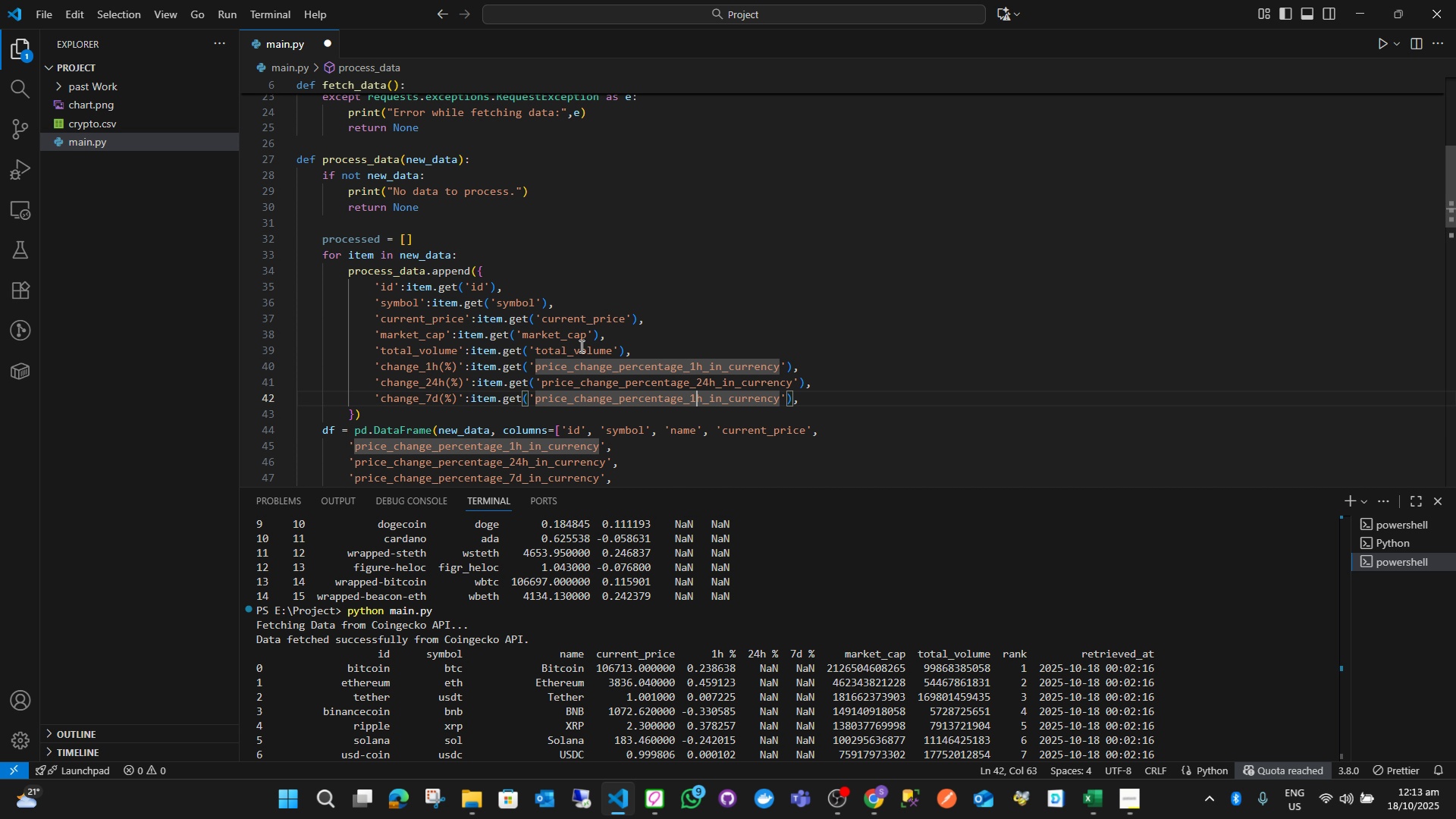 
key(ArrowRight)
 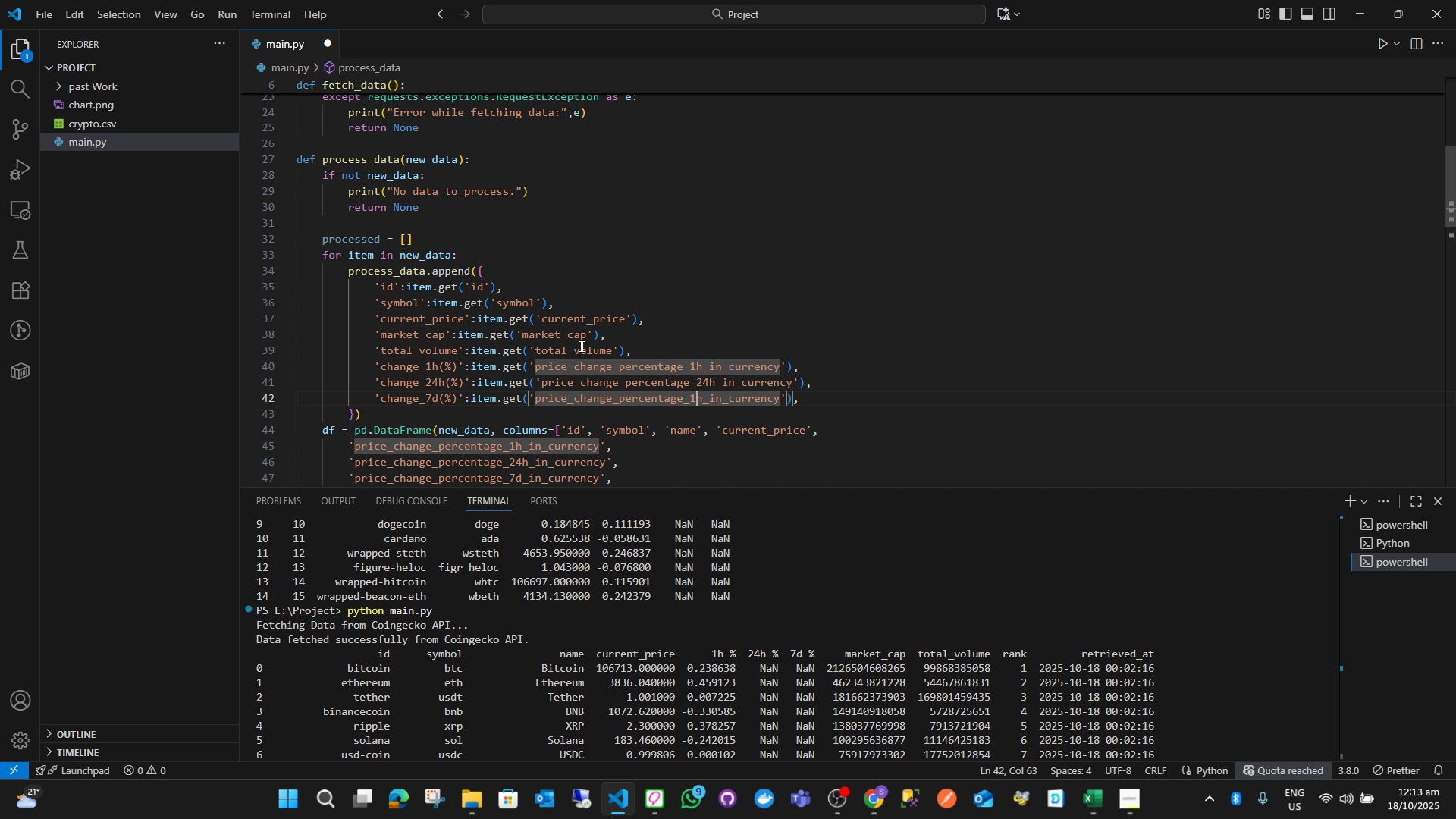 
hold_key(key=ShiftLeft, duration=0.31)
 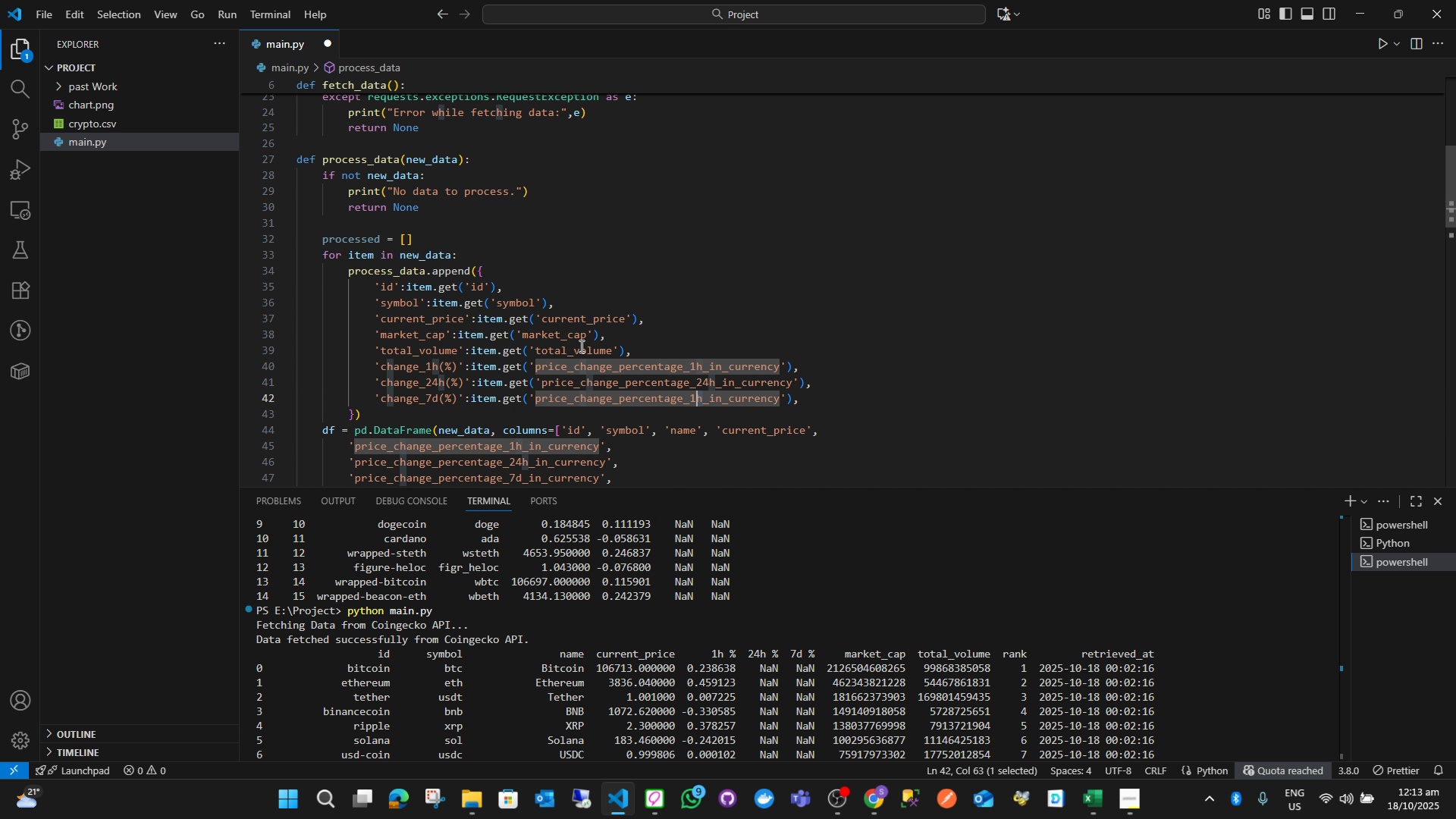 
key(ArrowRight)
 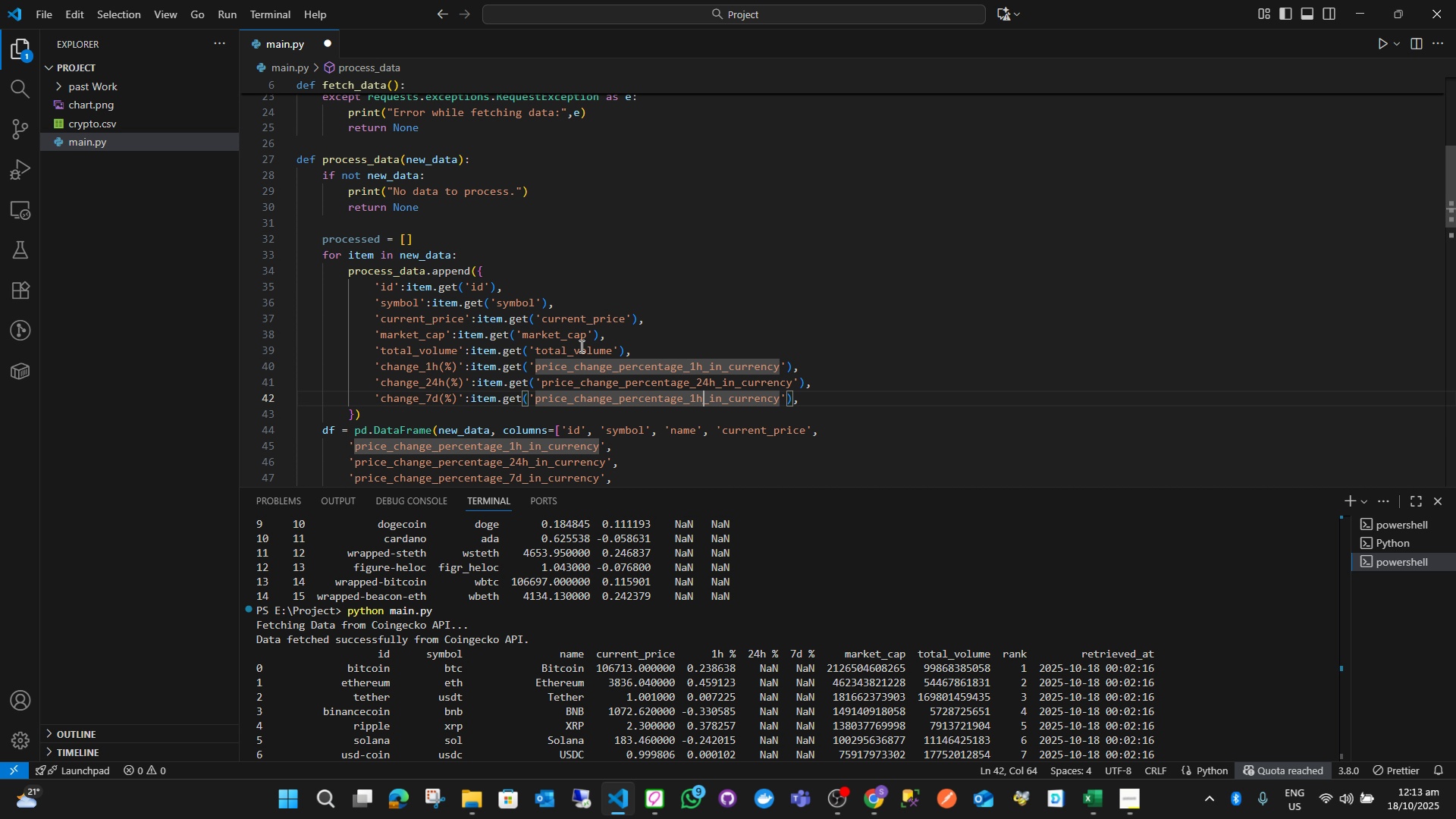 
key(Shift+ArrowLeft)
 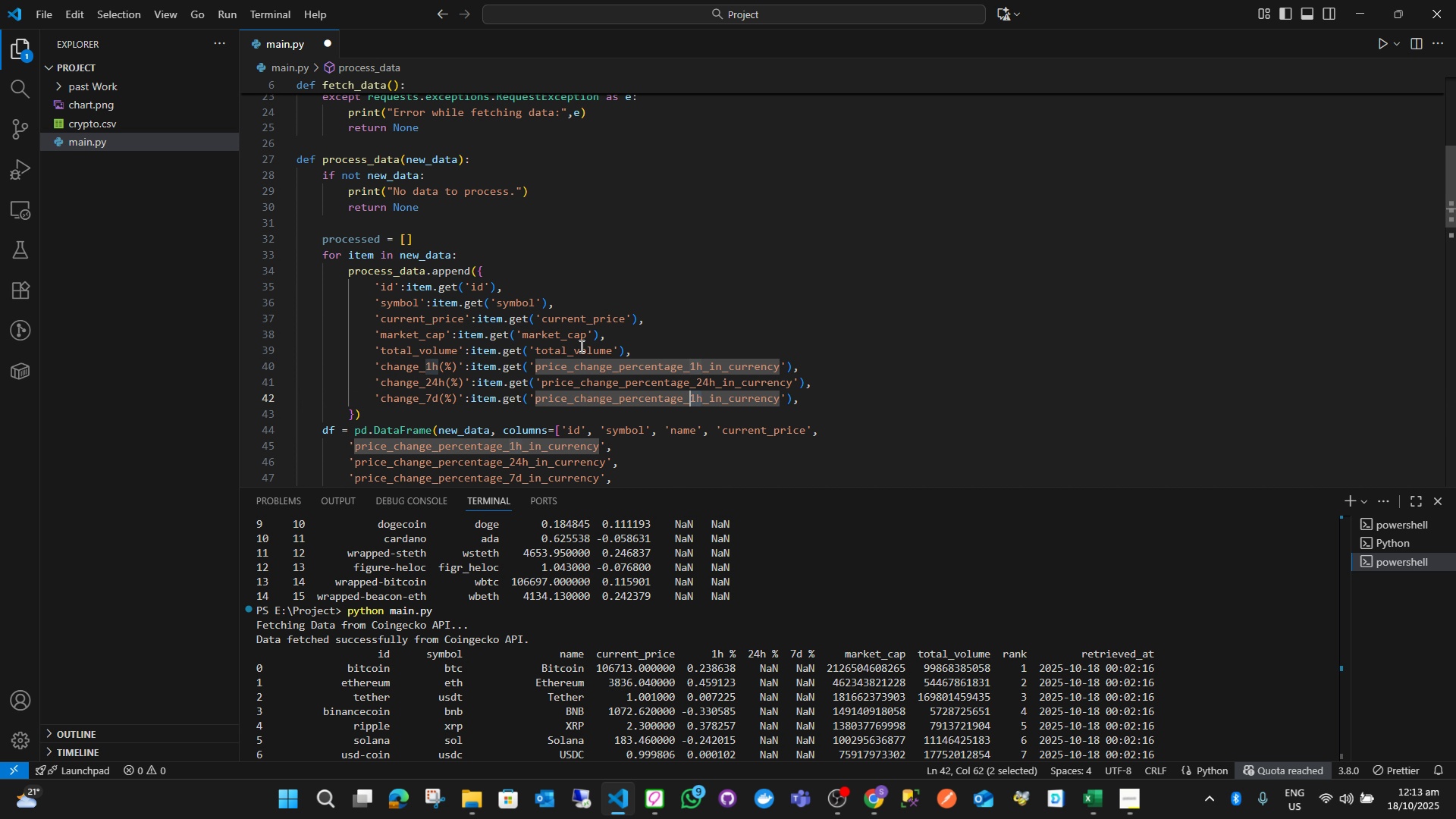 
key(Shift+ArrowLeft)
 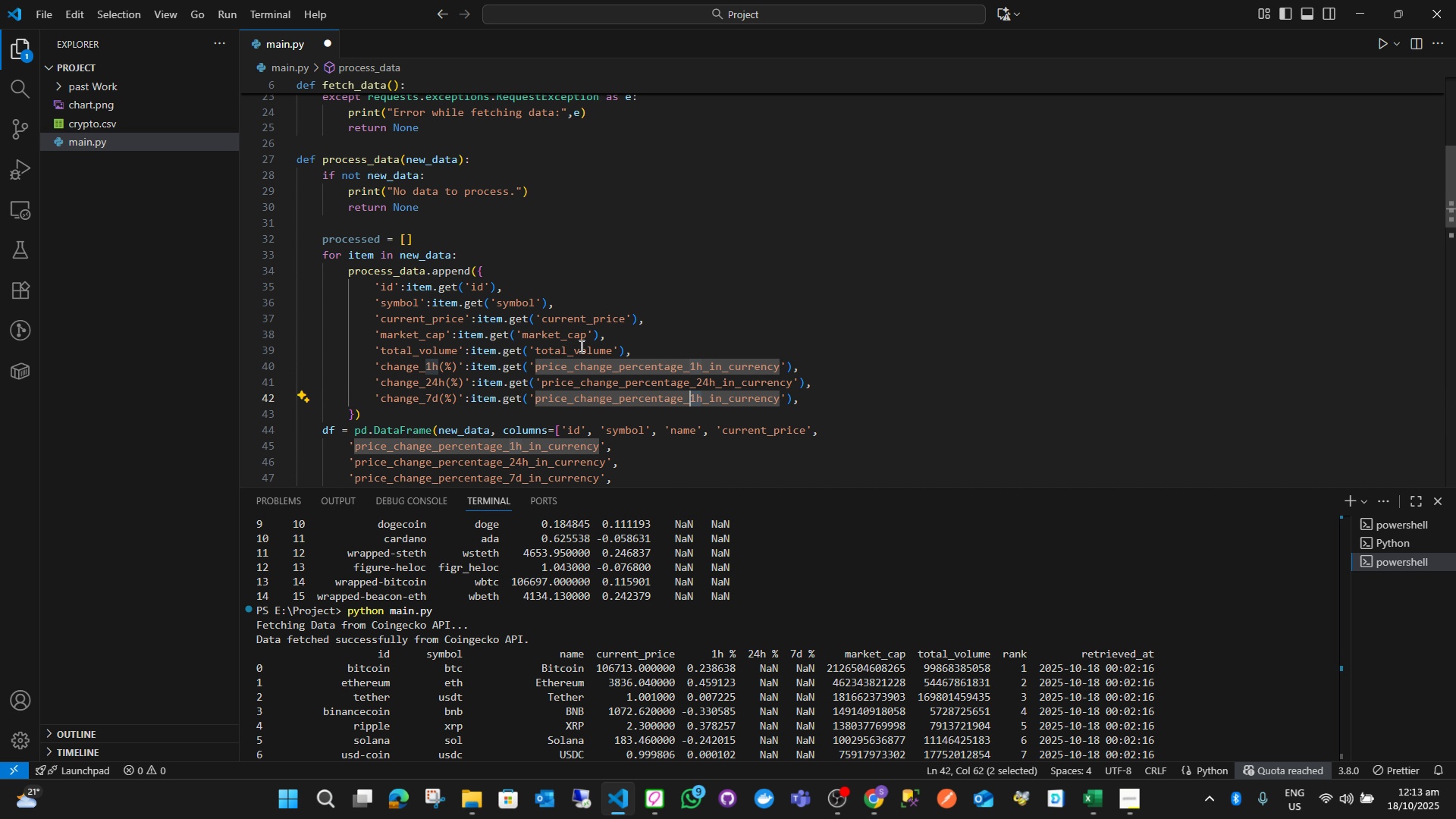 
type(7d)
 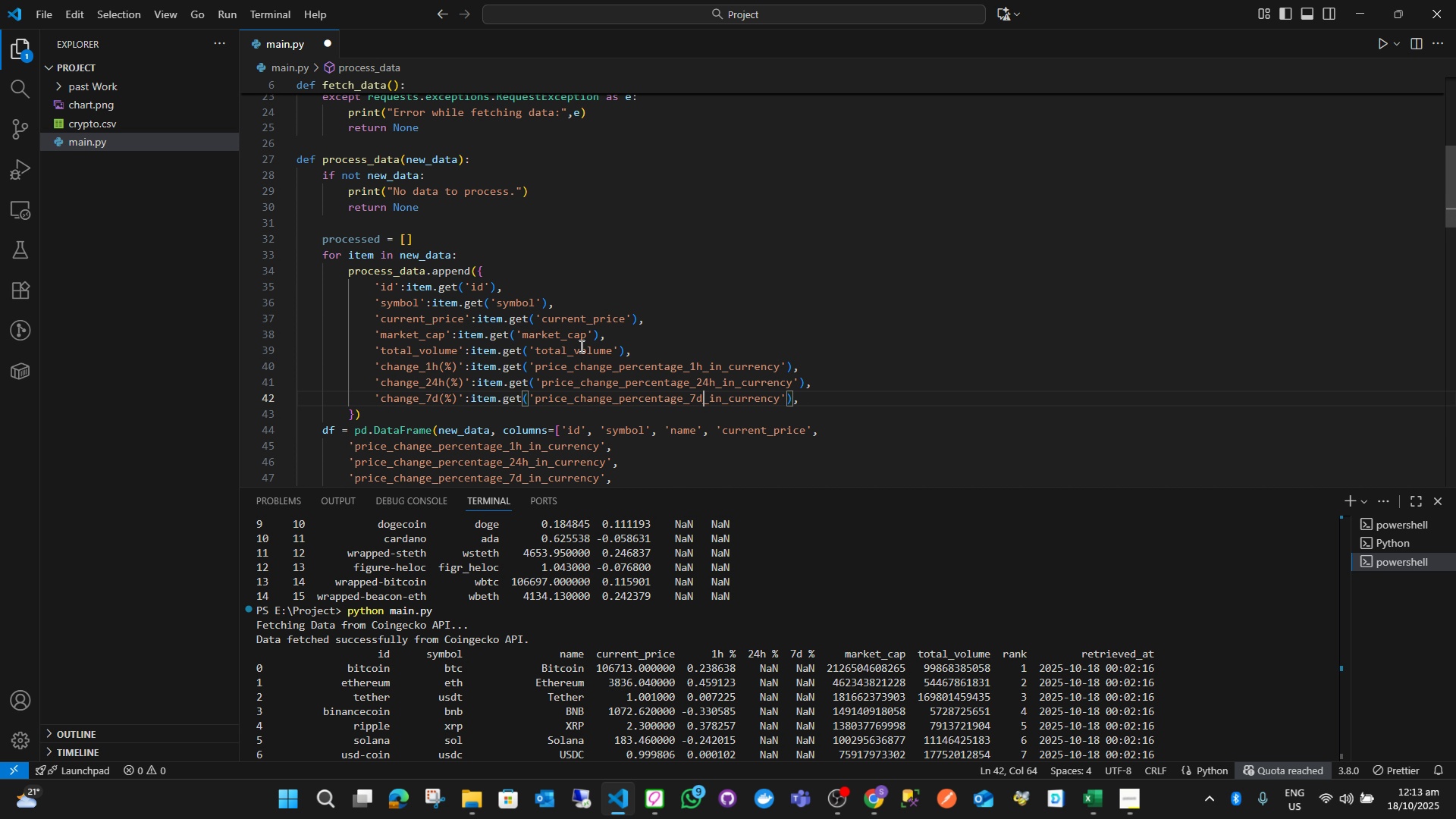 
key(ArrowDown)
 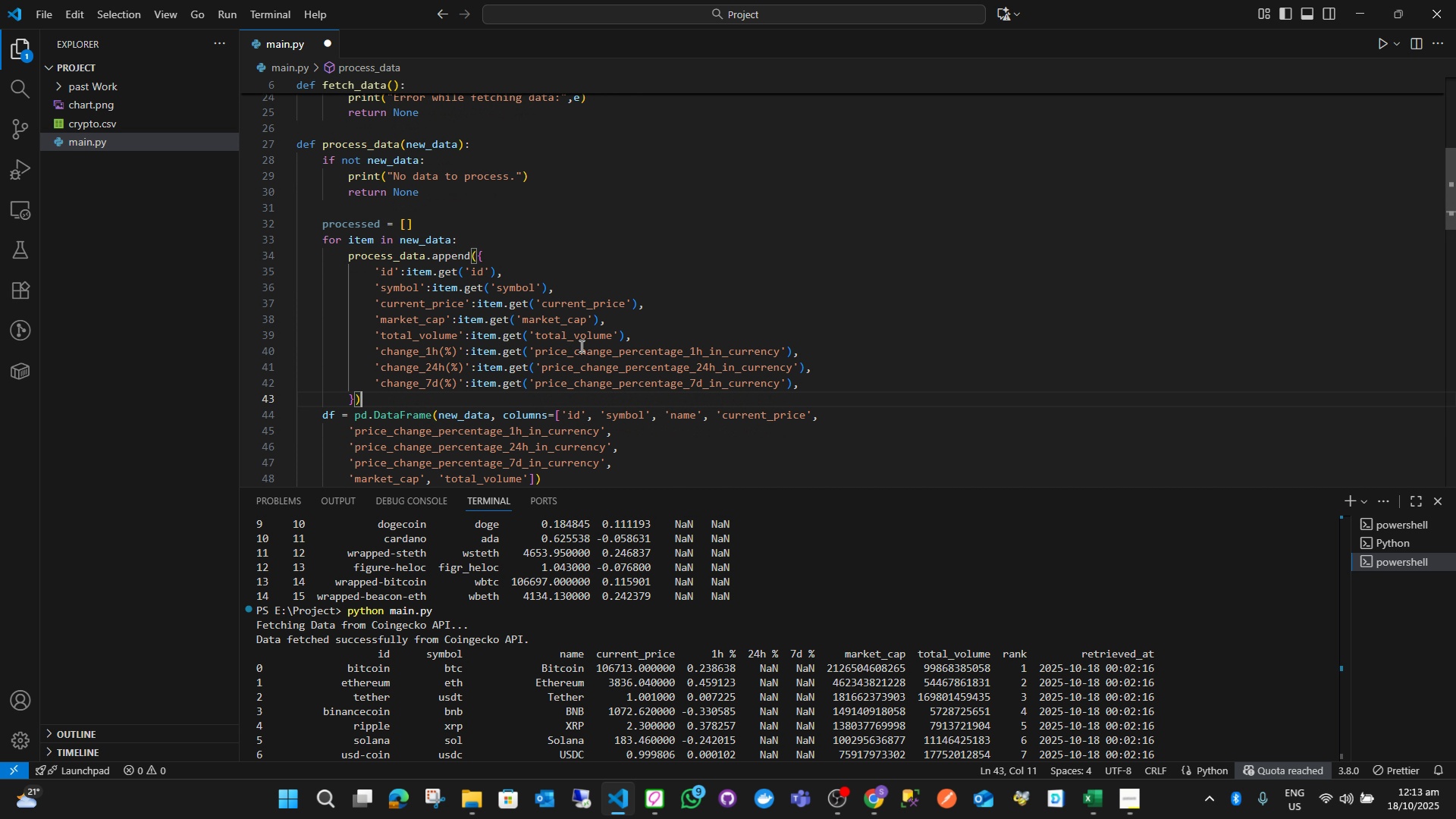 
key(ArrowDown)
 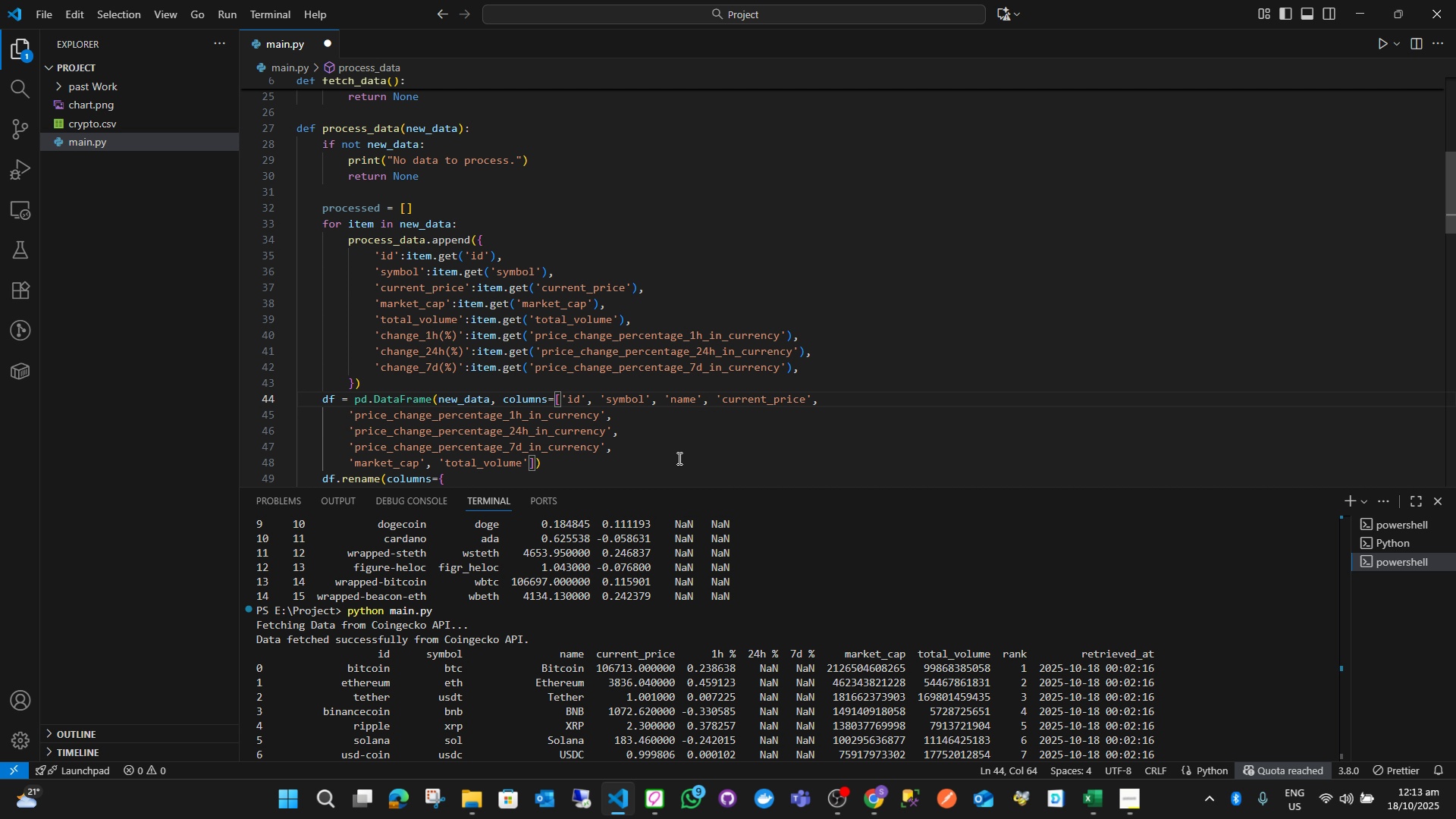 
scroll: coordinate [611, 432], scroll_direction: down, amount: 2.0
 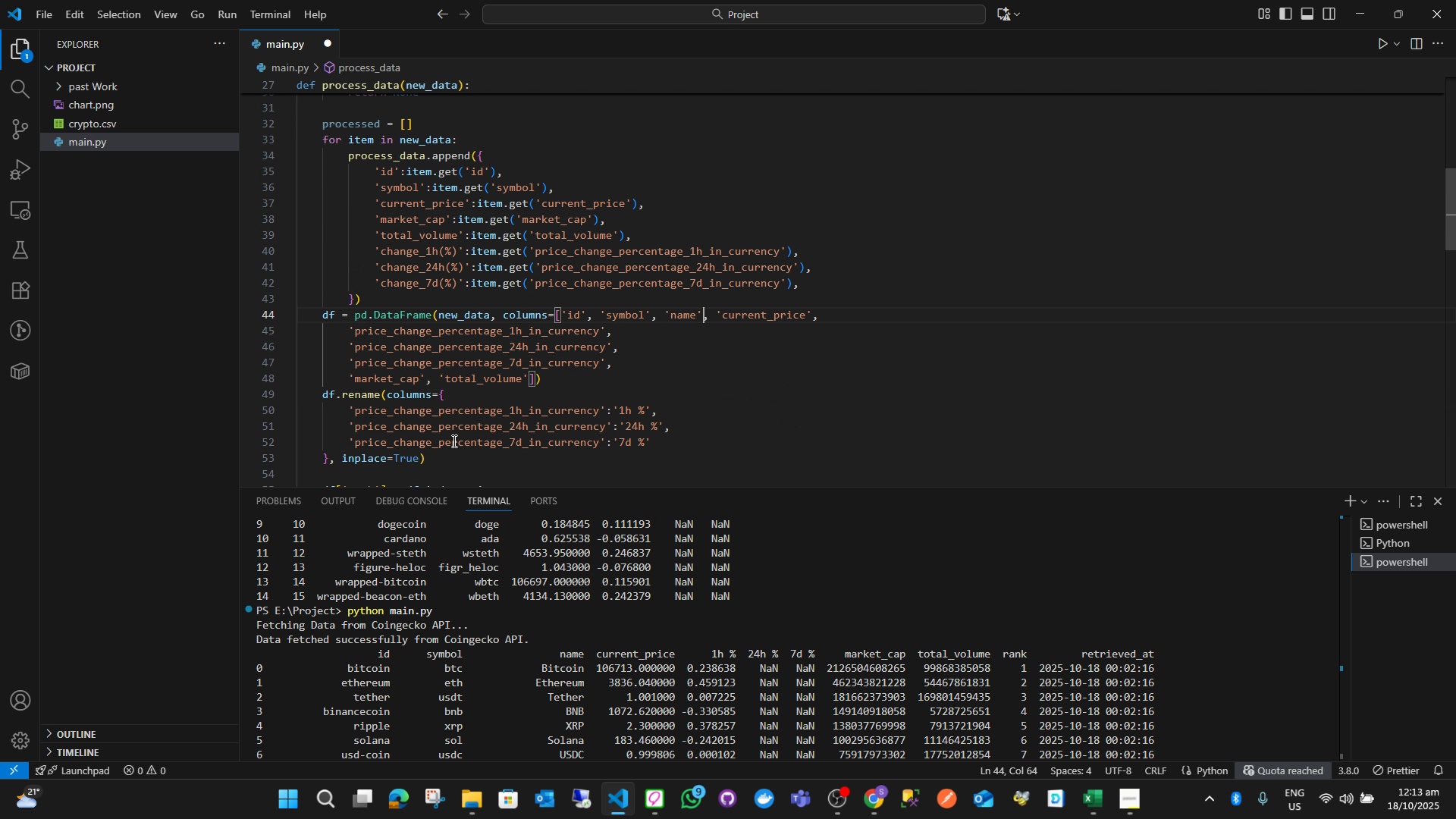 
left_click_drag(start_coordinate=[432, 461], to_coordinate=[325, 322])
 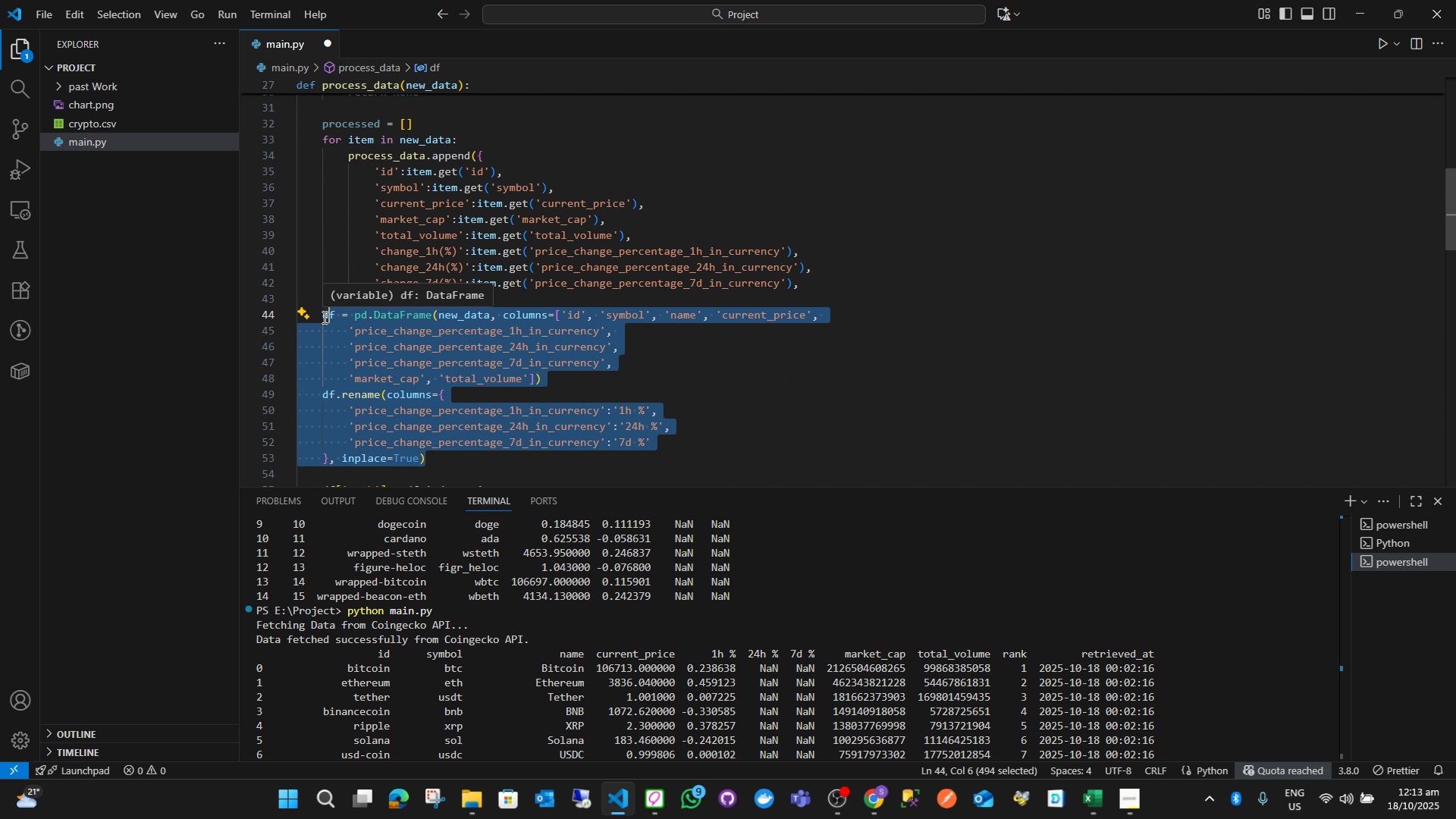 
key(Backspace)
key(Backspace)
type(df =pd.Da)
 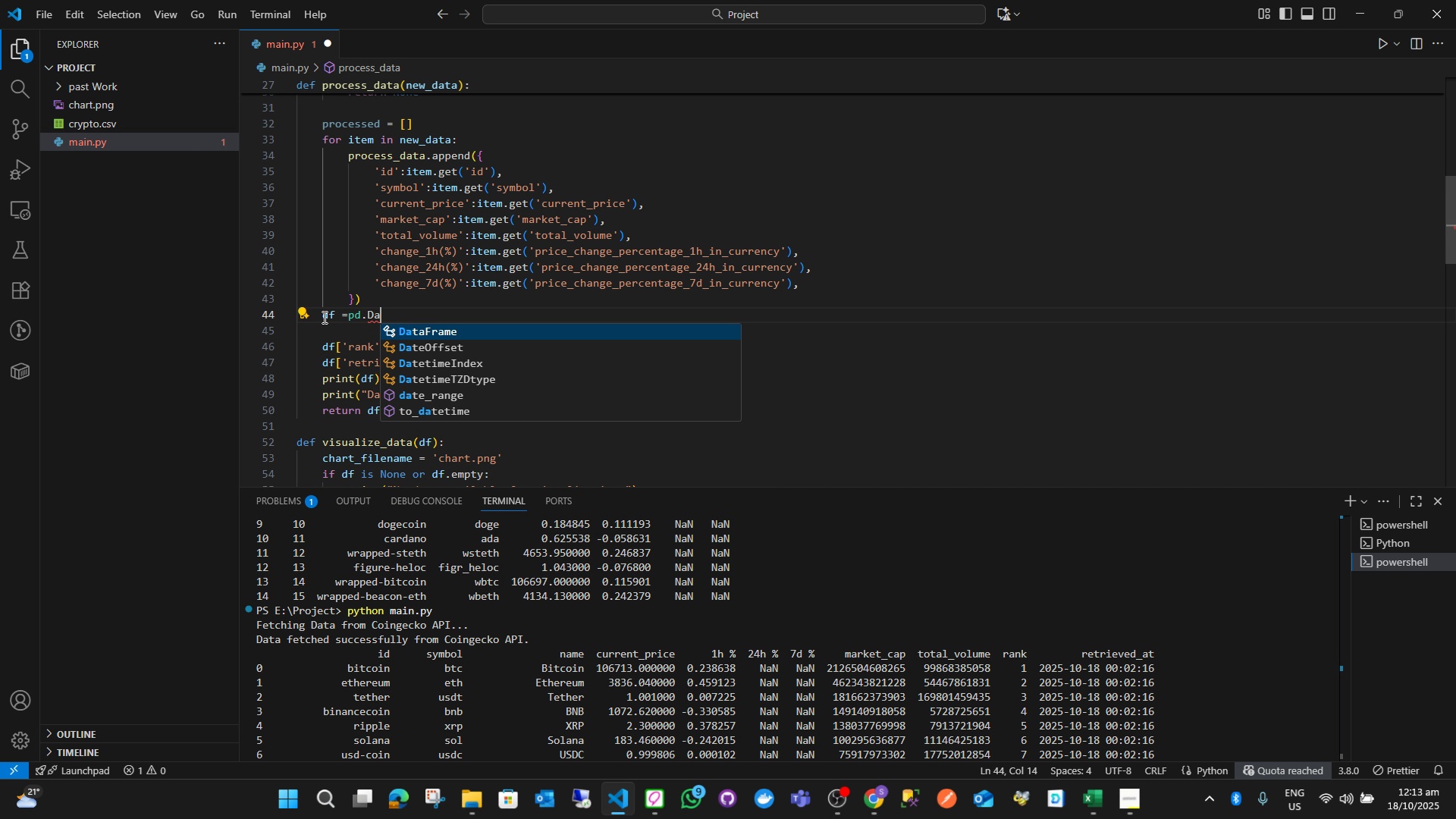 
key(Enter)
 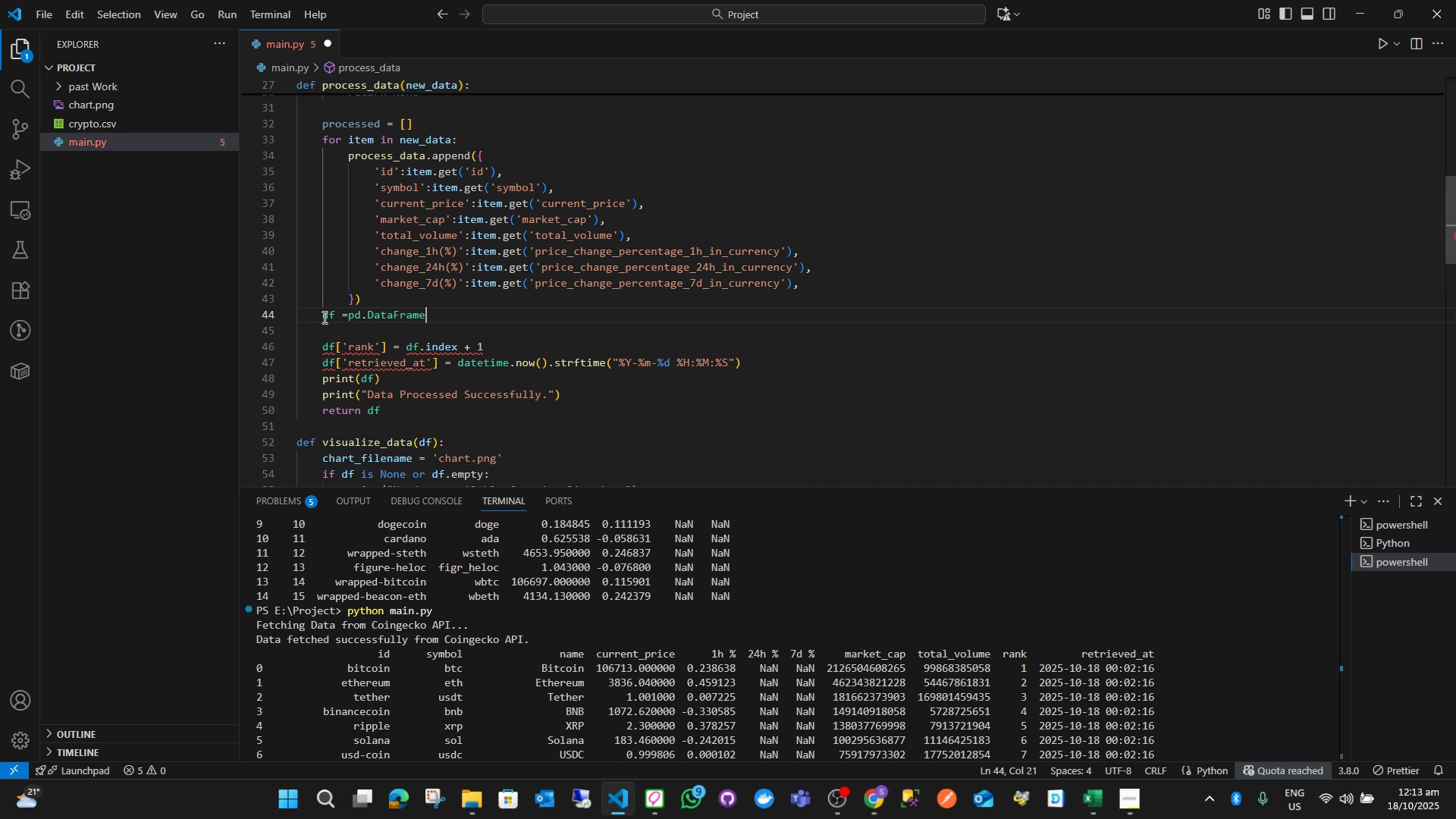 
type((proces)
 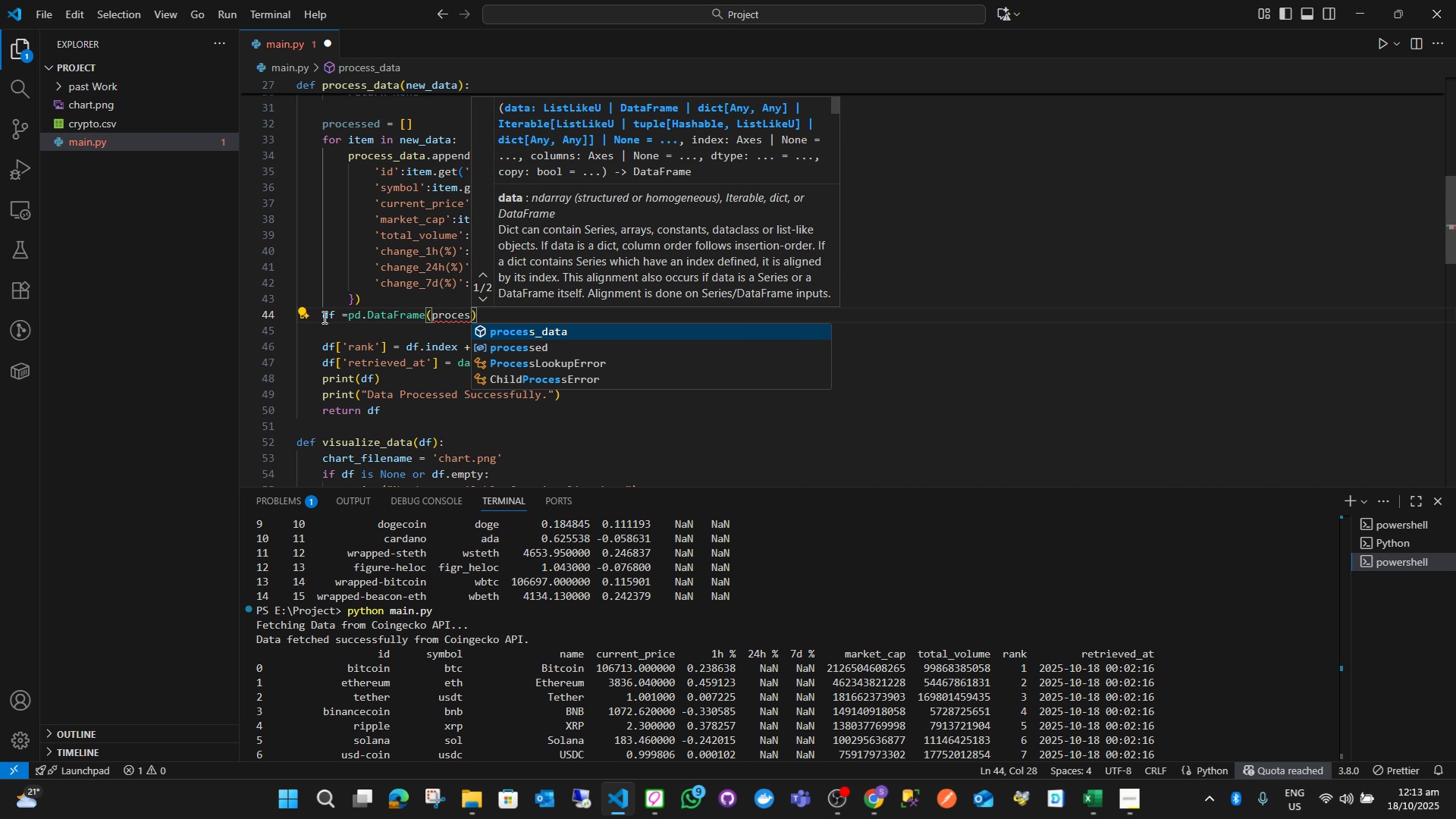 
key(ArrowDown)
 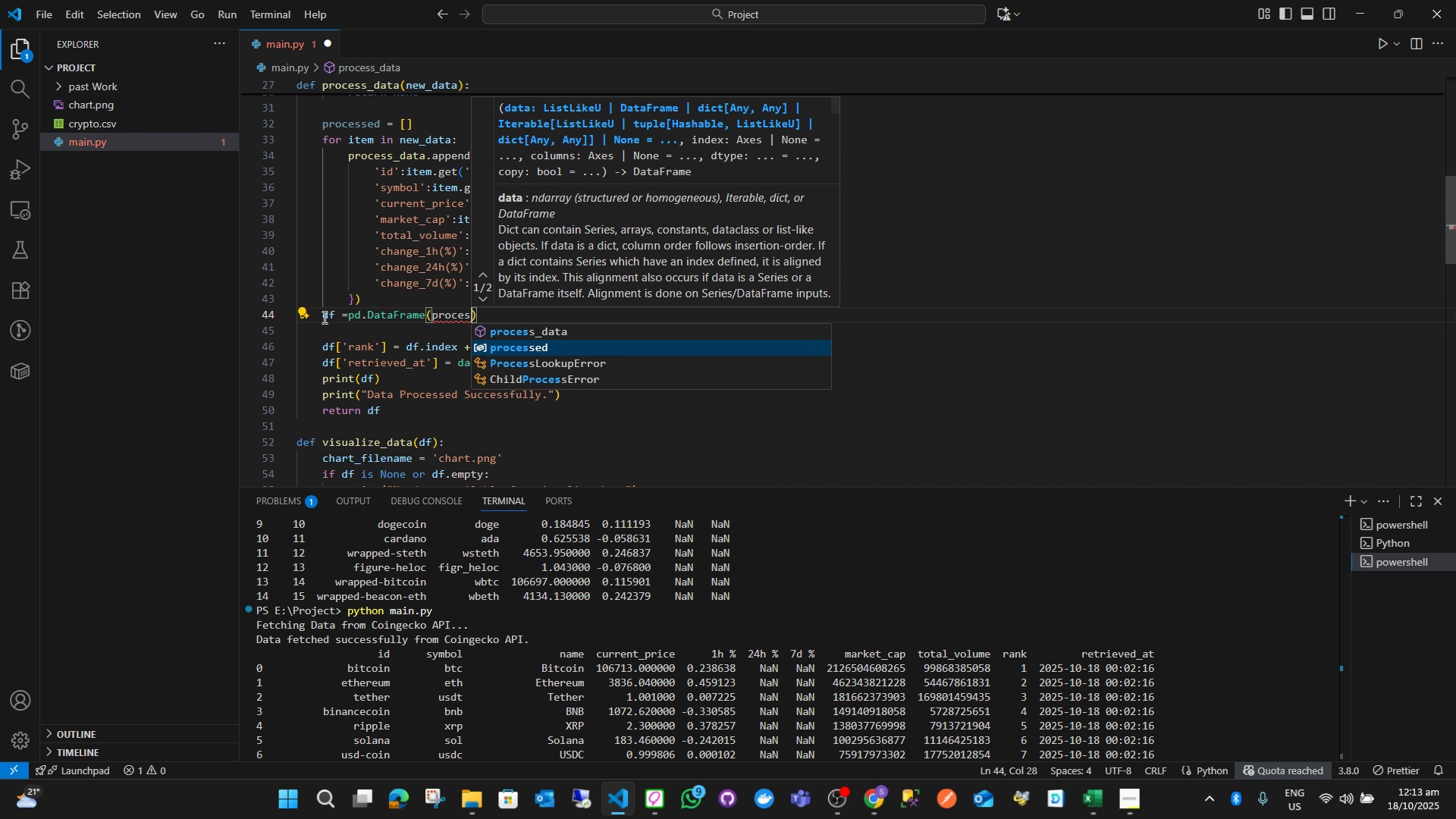 
key(Enter)
 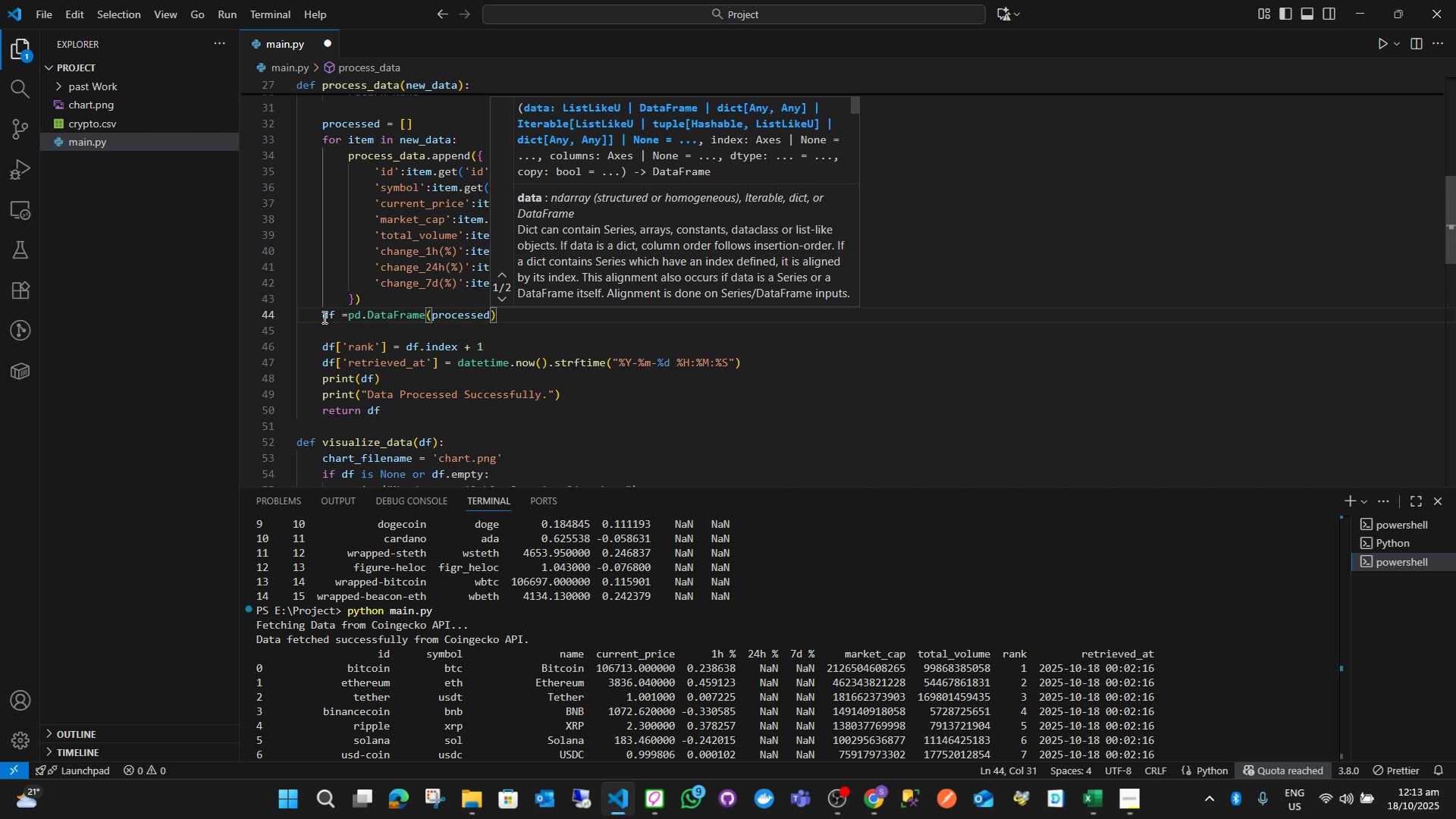 
key(ArrowDown)
 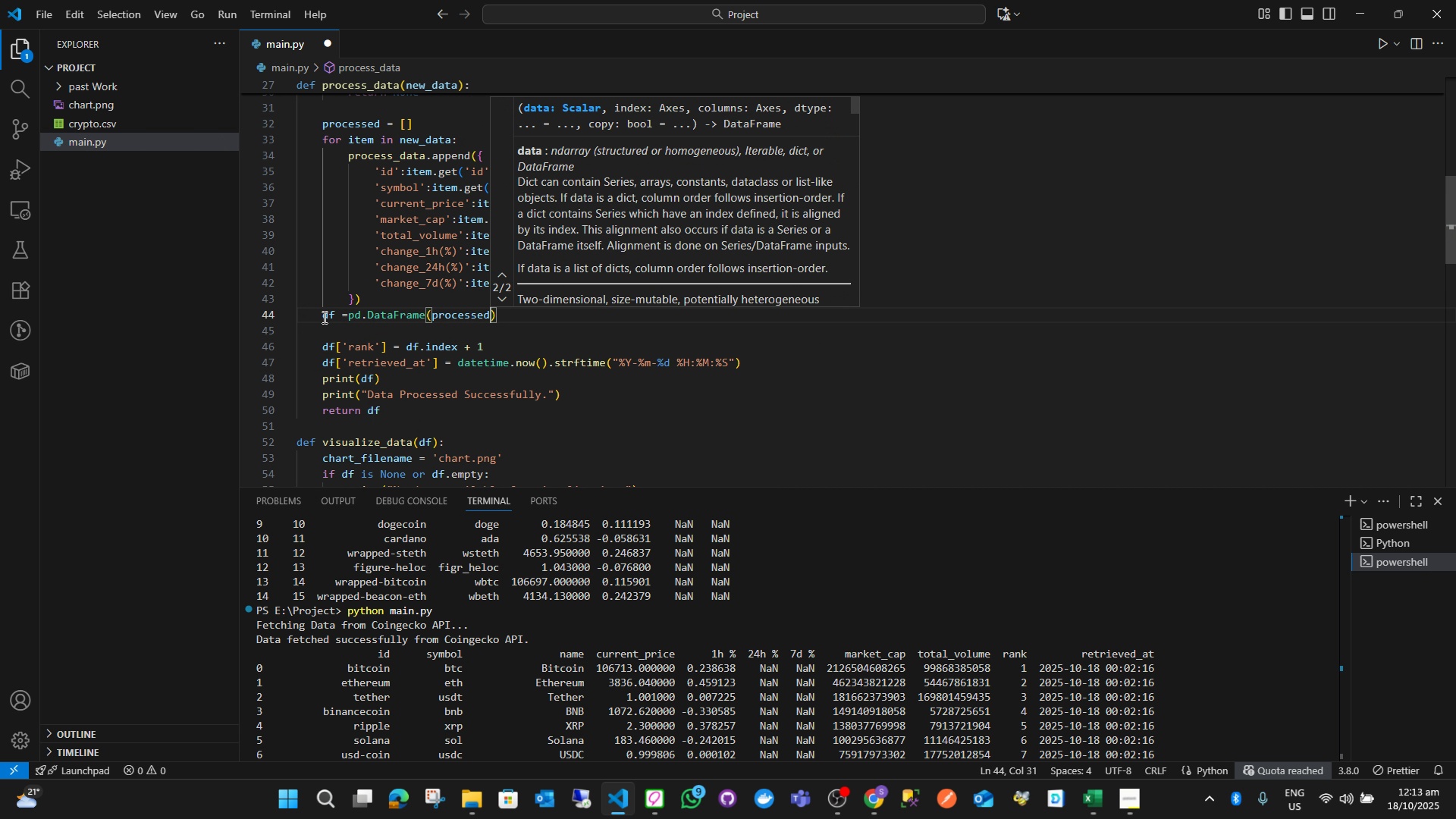 
key(ArrowDown)
 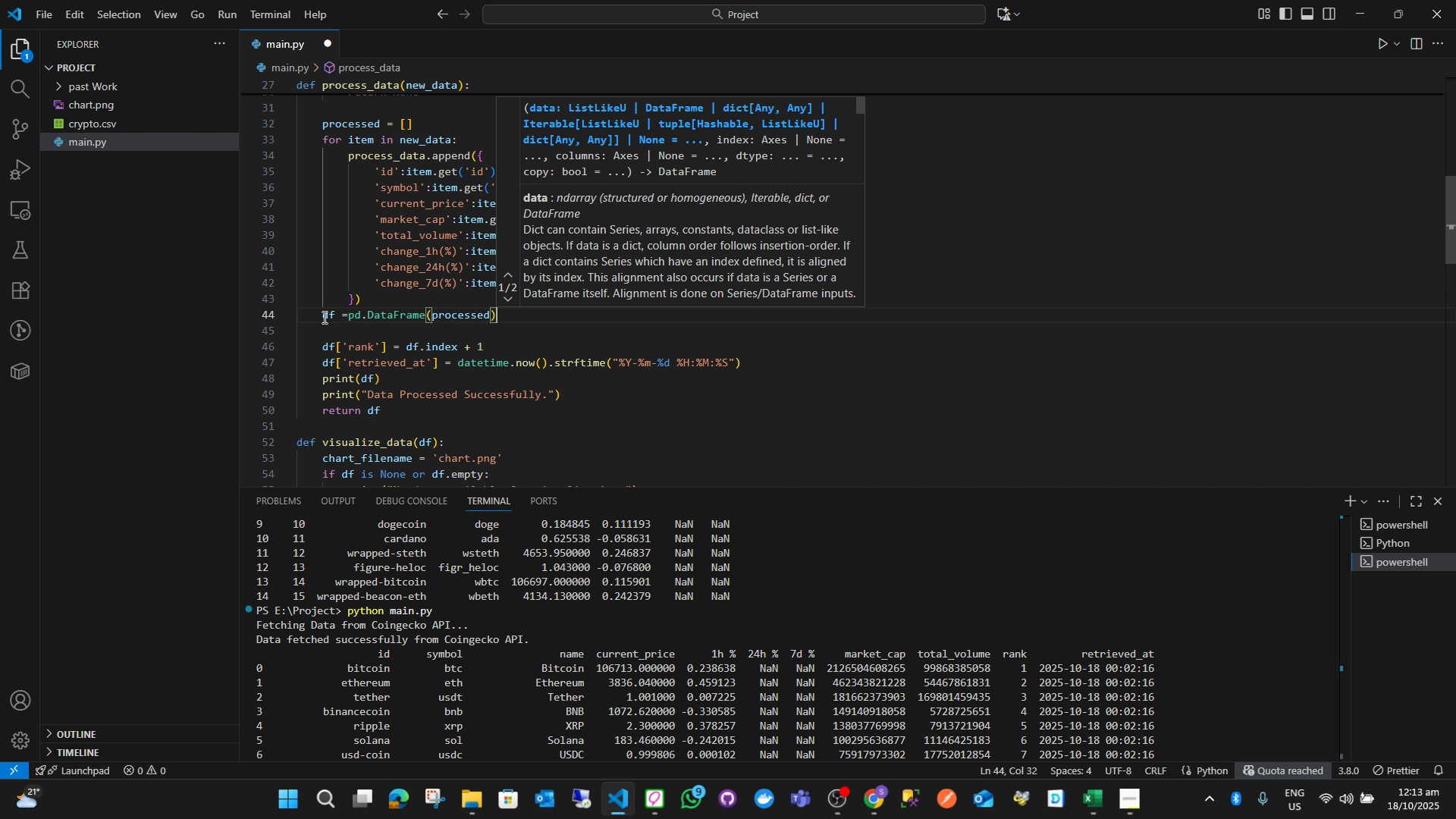 
key(ArrowRight)
 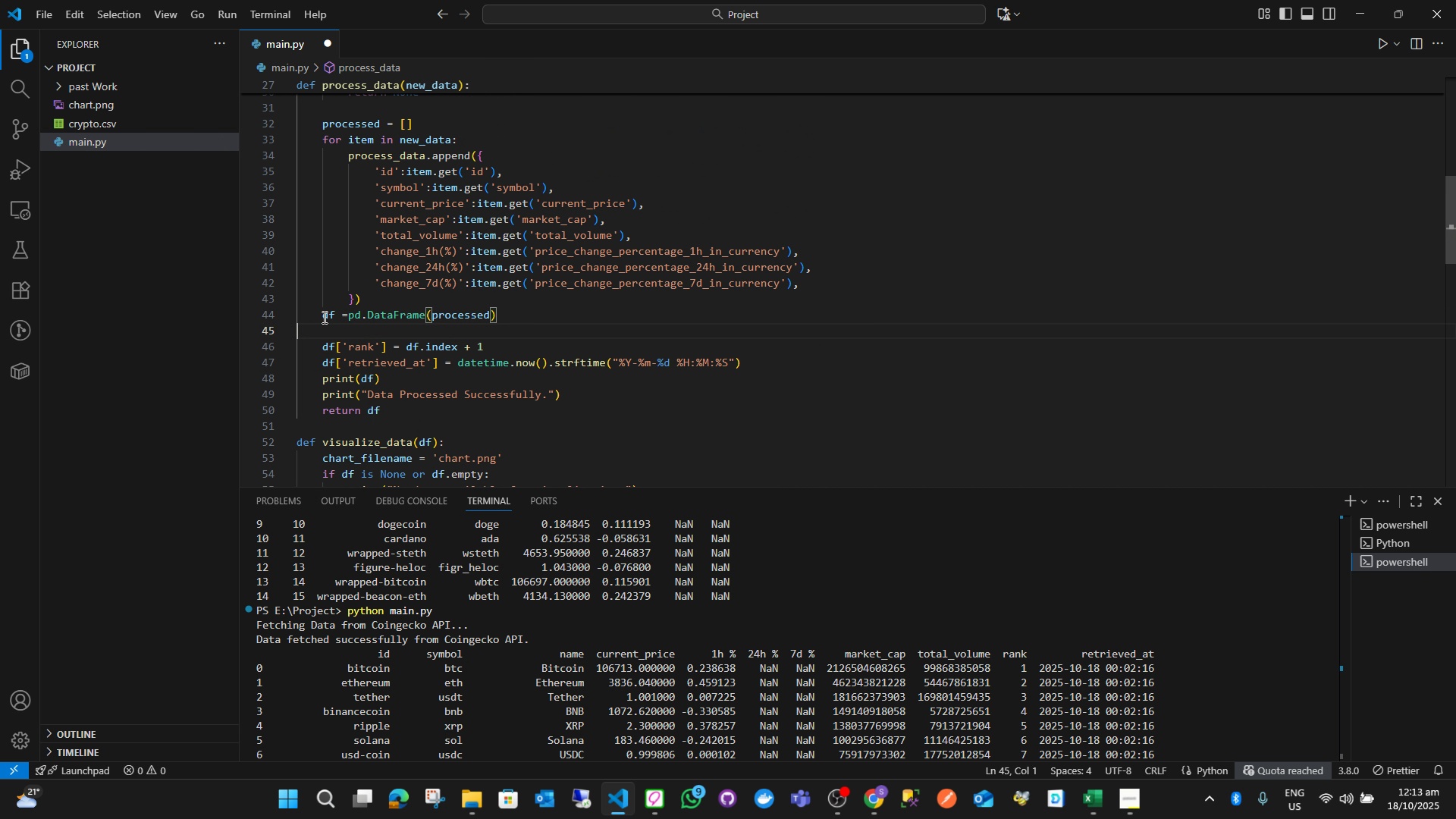 
key(ArrowRight)
 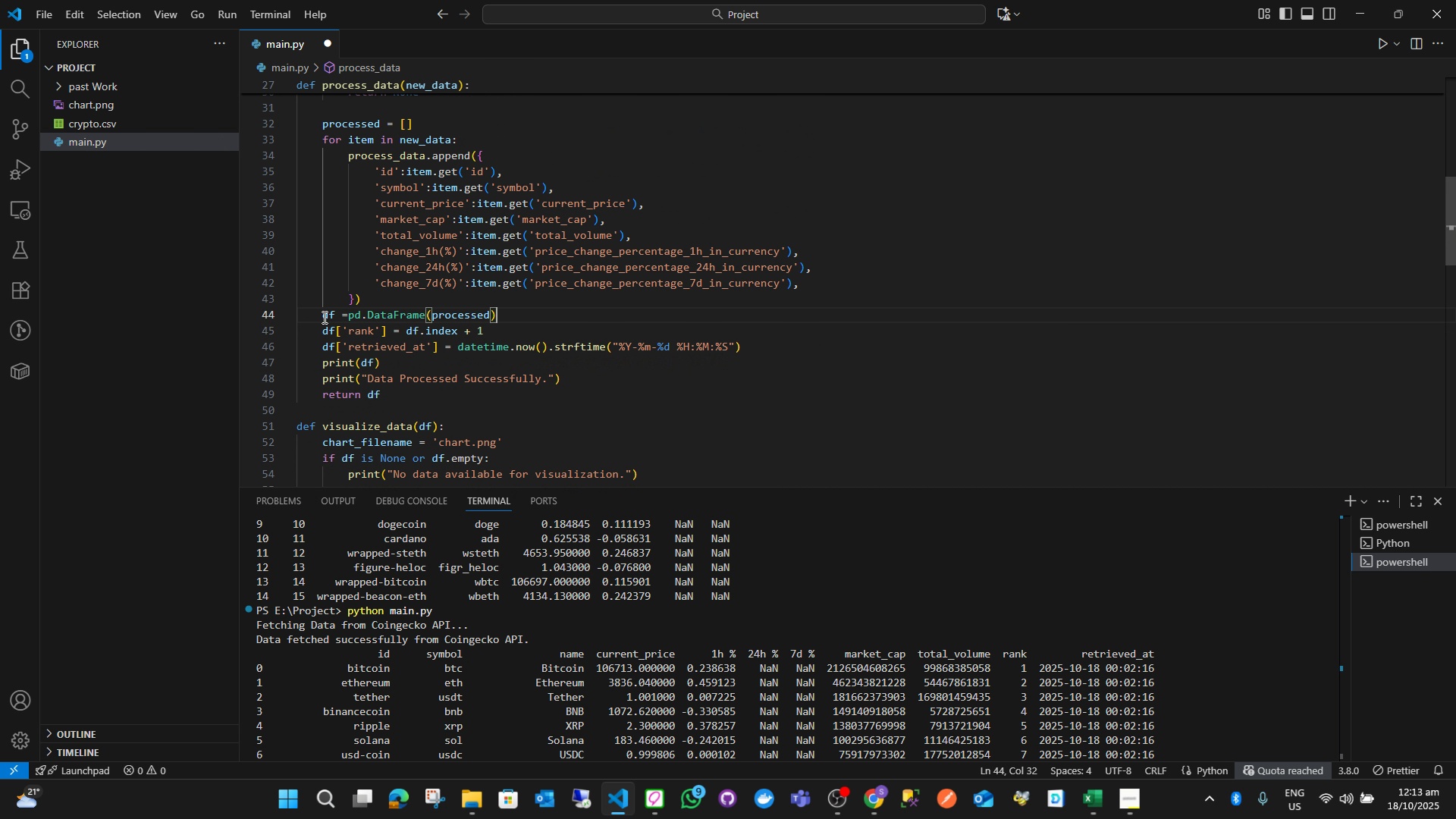 
key(Backspace)
 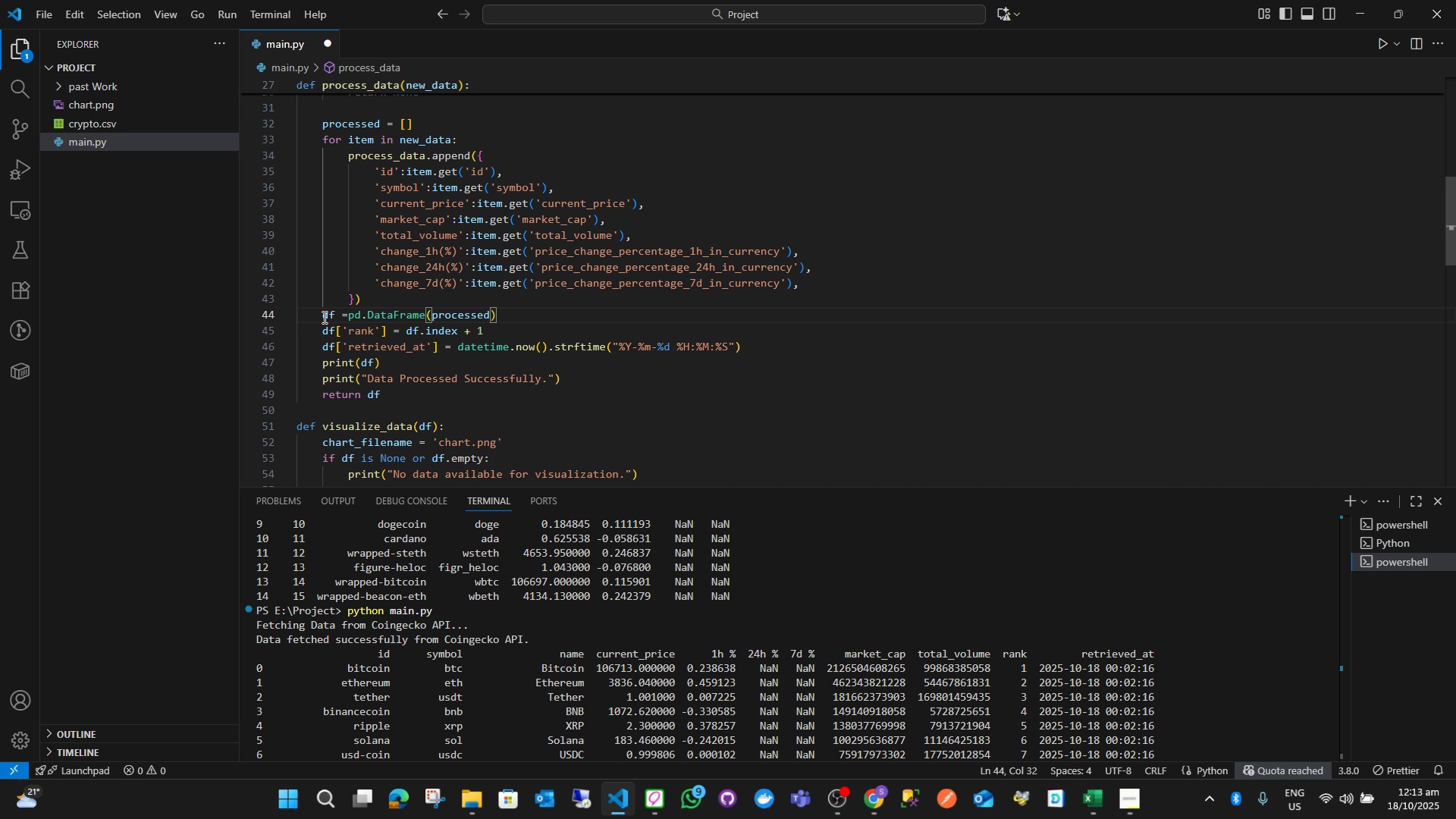 
key(ArrowUp)
 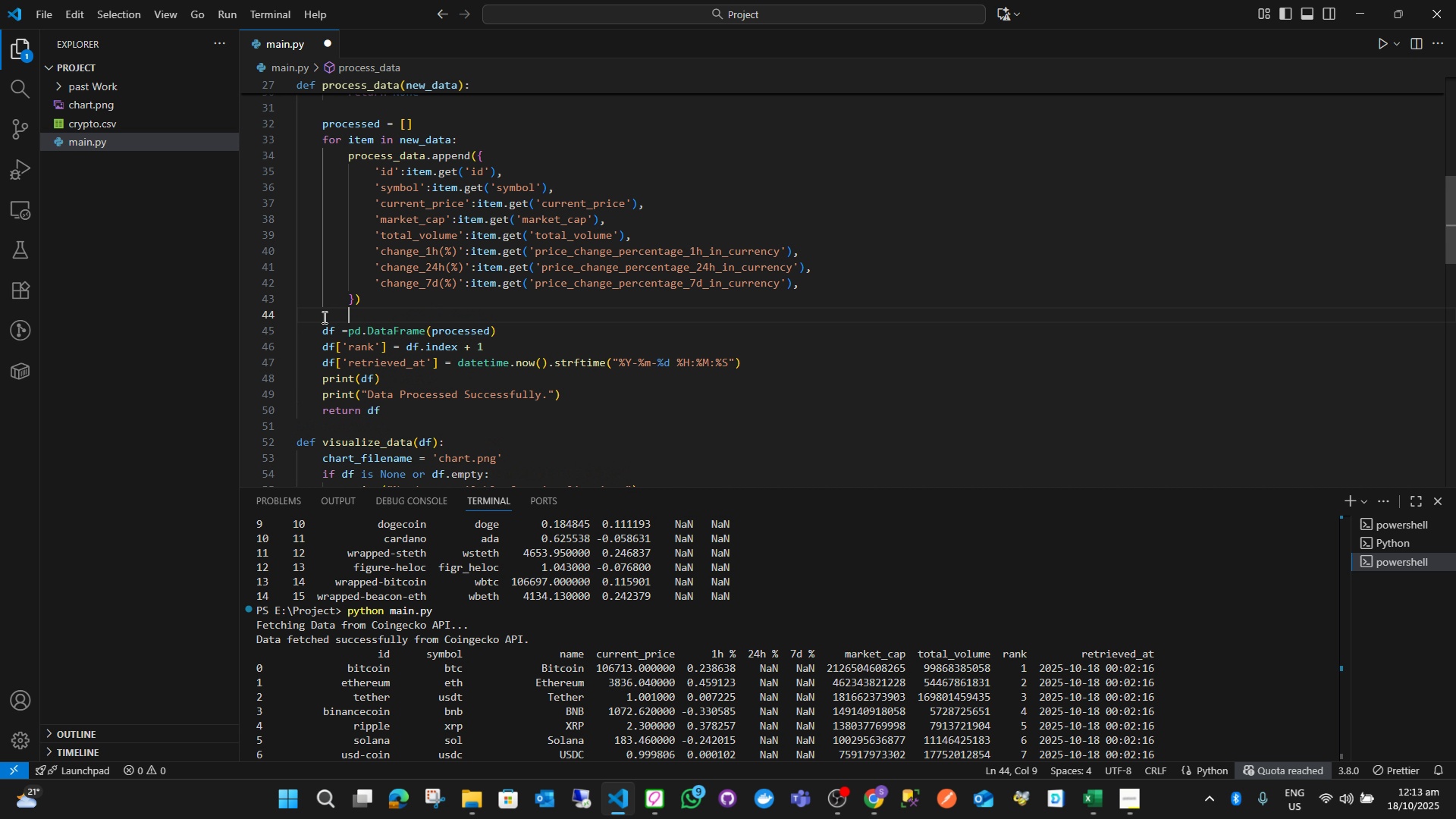 
key(Enter)
 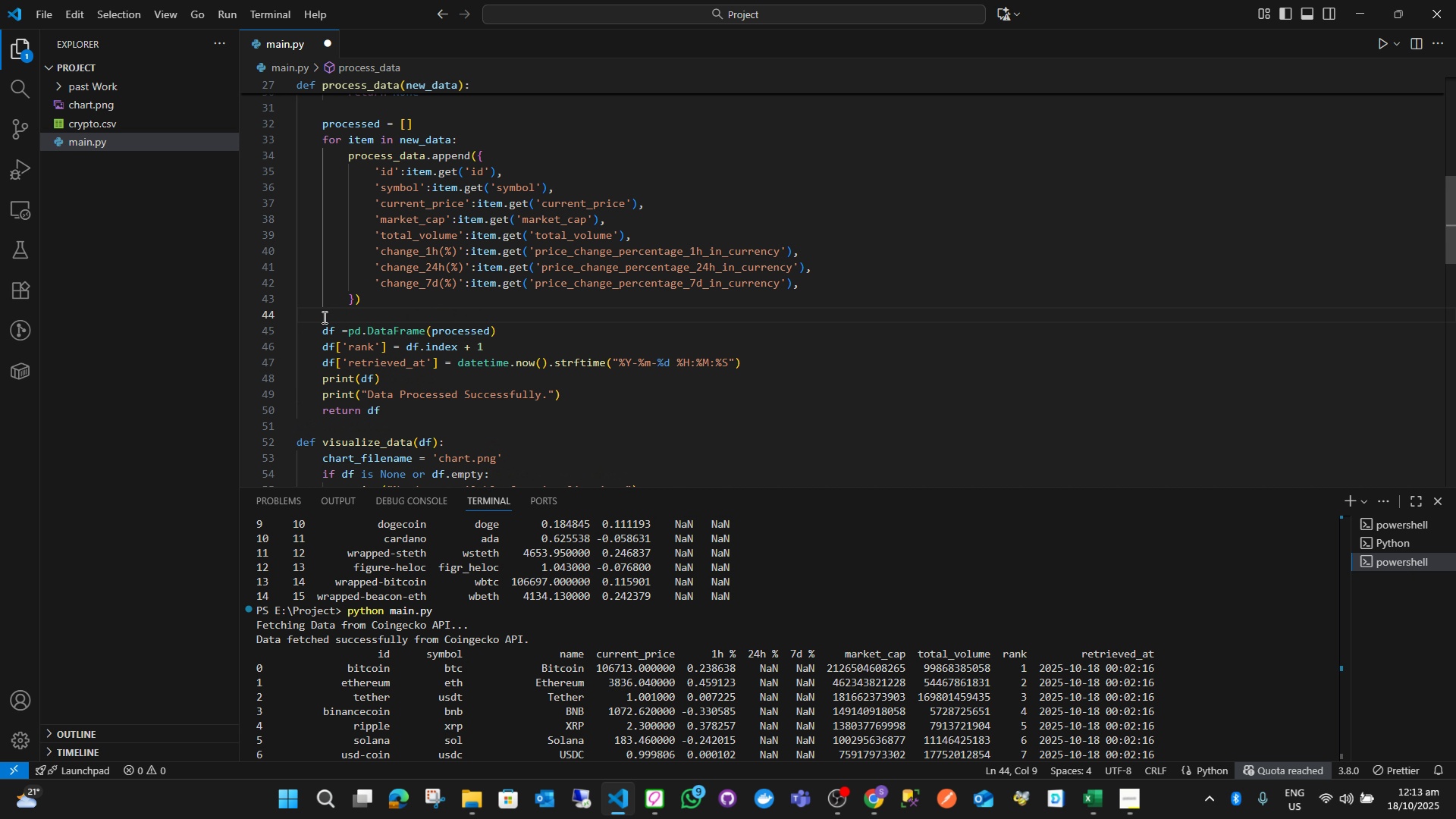 
key(ArrowDown)
 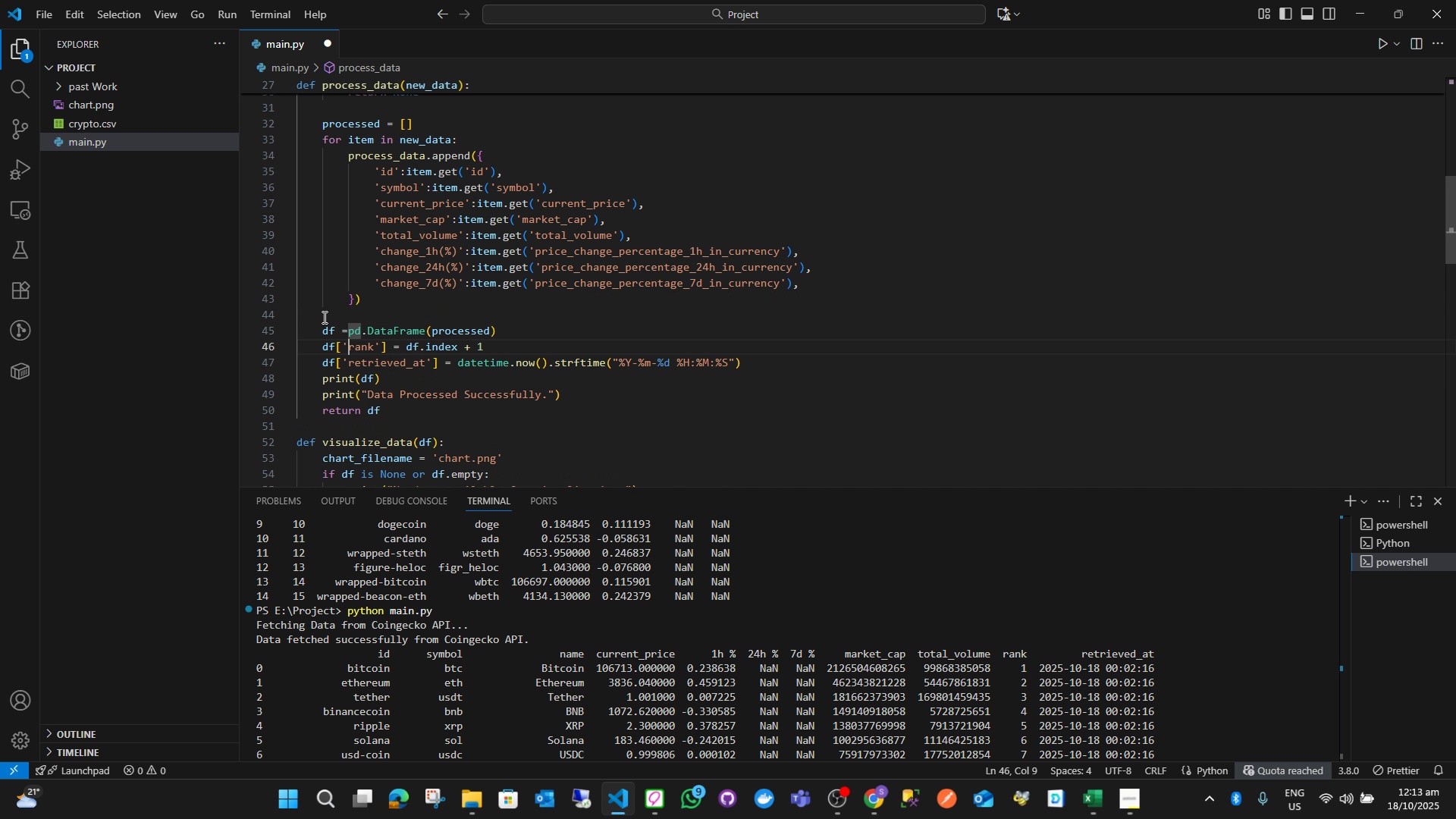 
key(ArrowDown)
 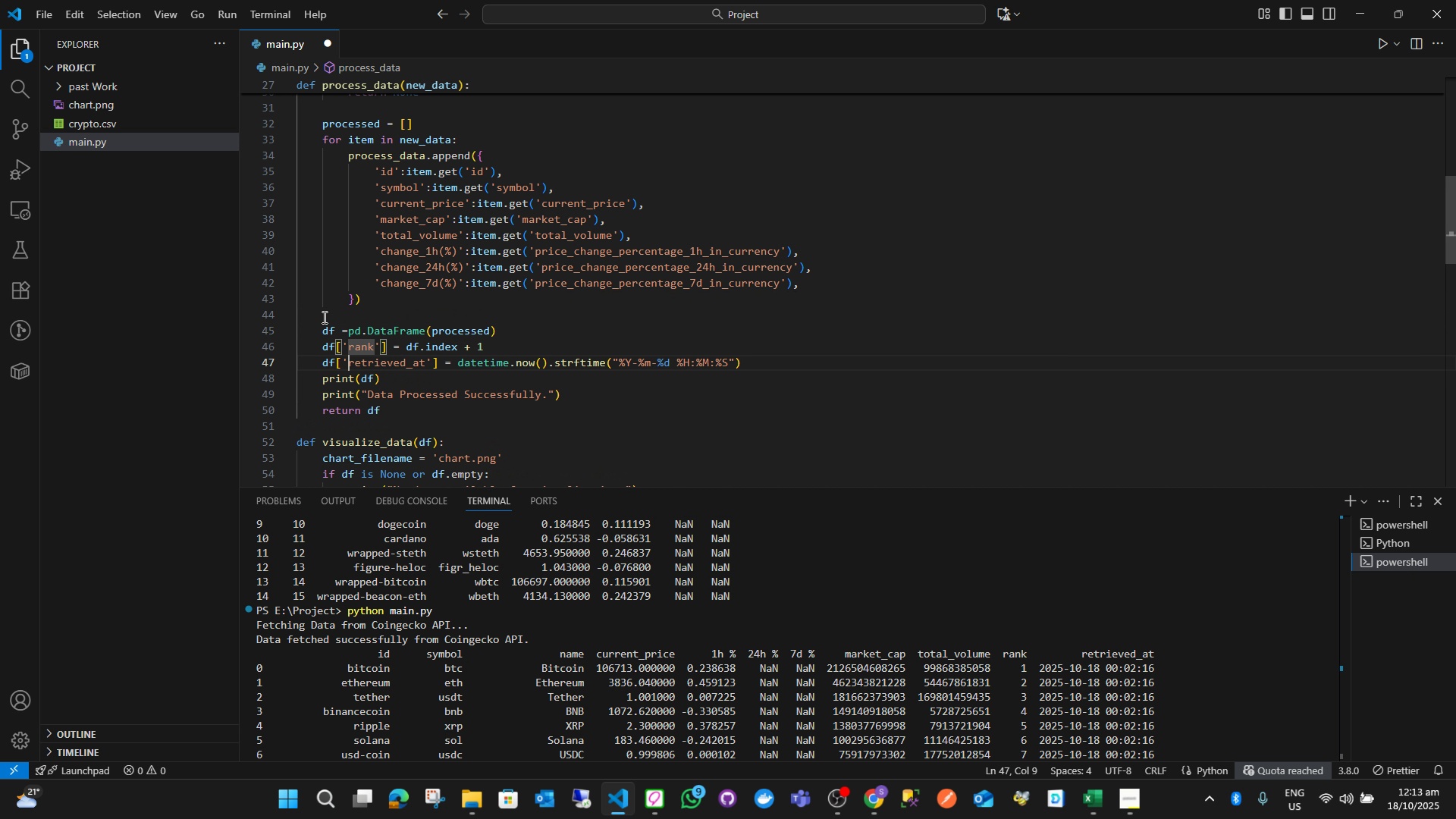 
key(ArrowDown)
 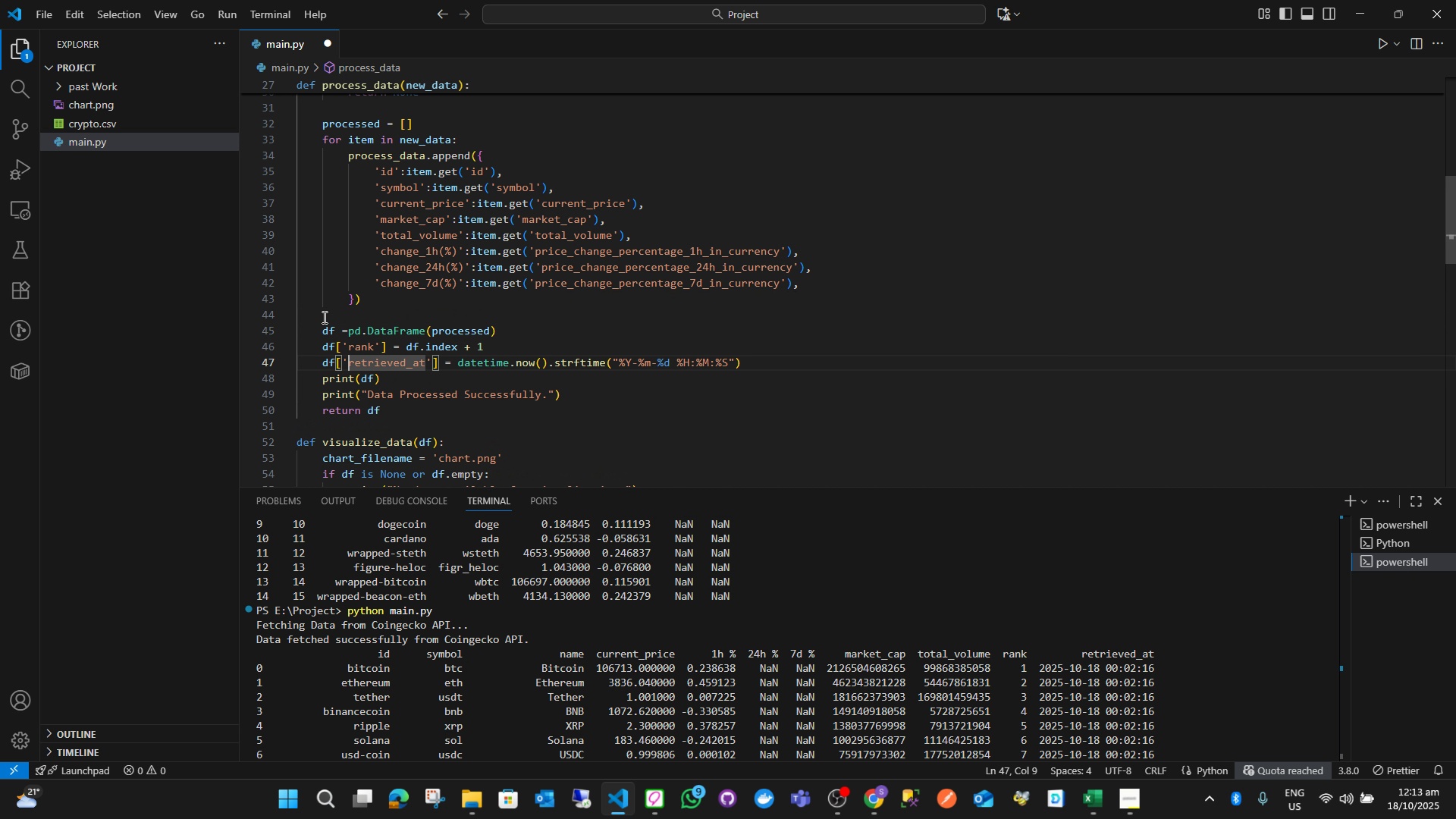 
wait(5.17)
 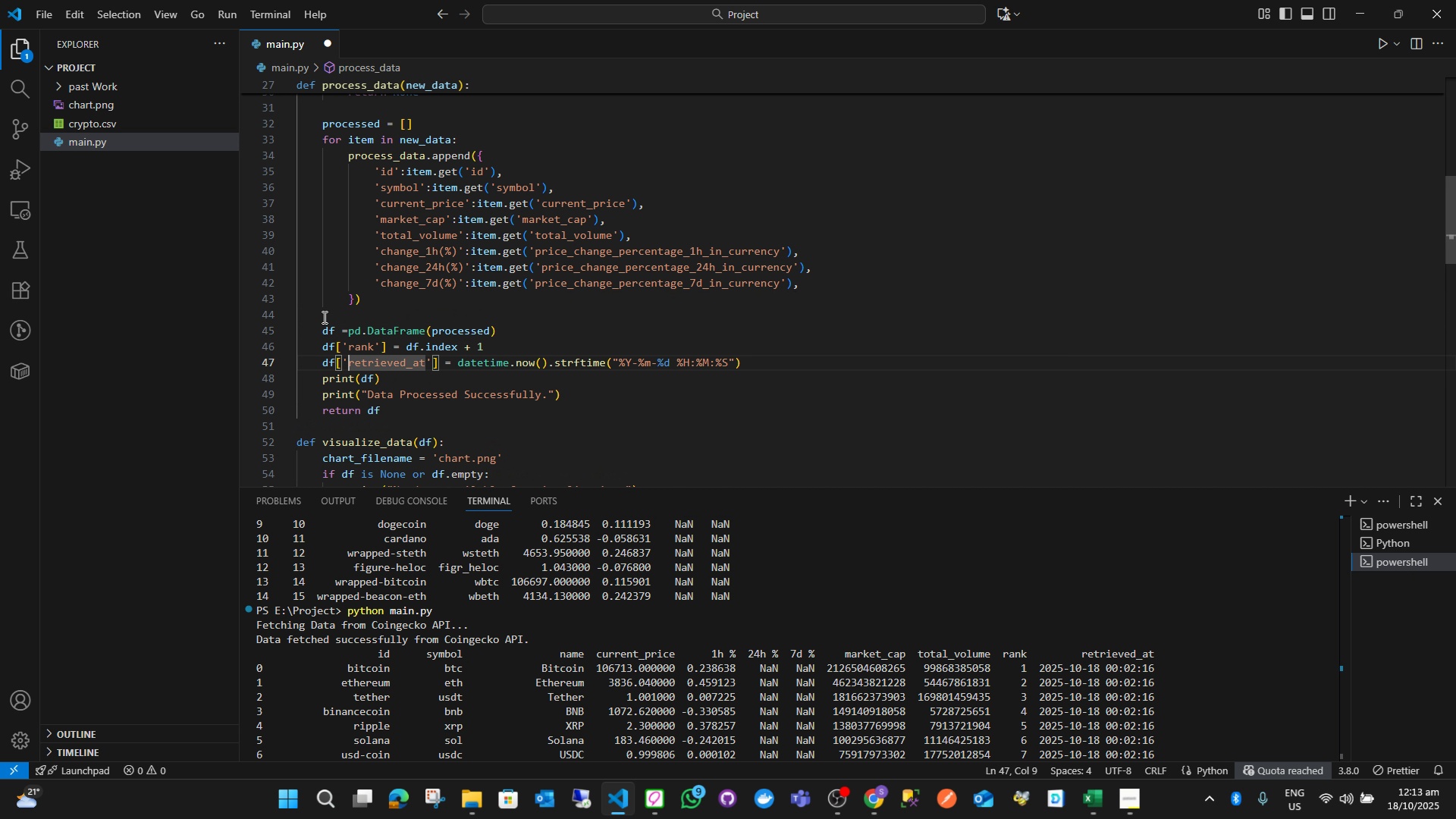 
hold_key(key=ArrowDown, duration=0.57)
 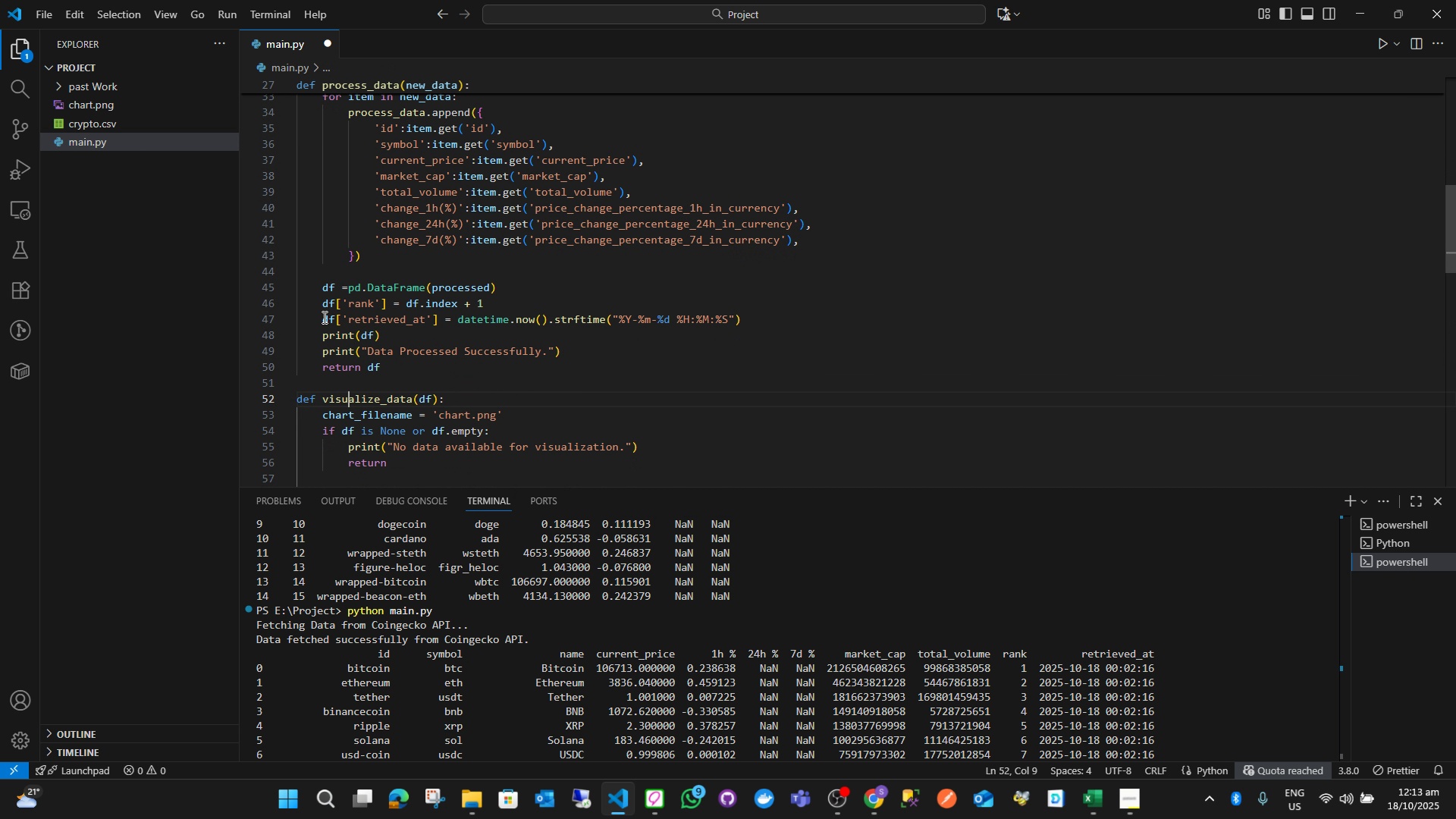 
hold_key(key=ArrowDown, duration=0.89)
 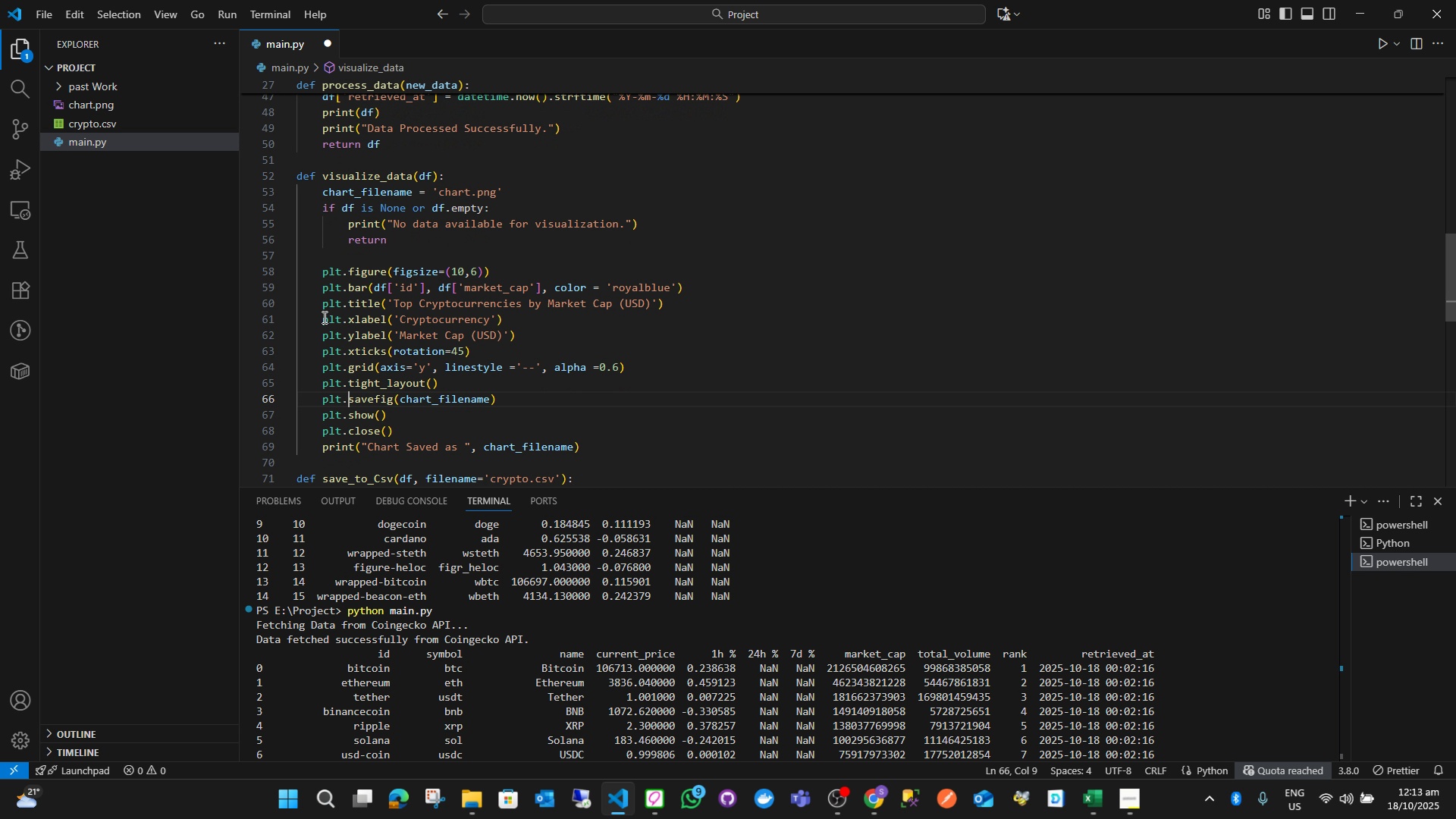 
key(ArrowDown)
 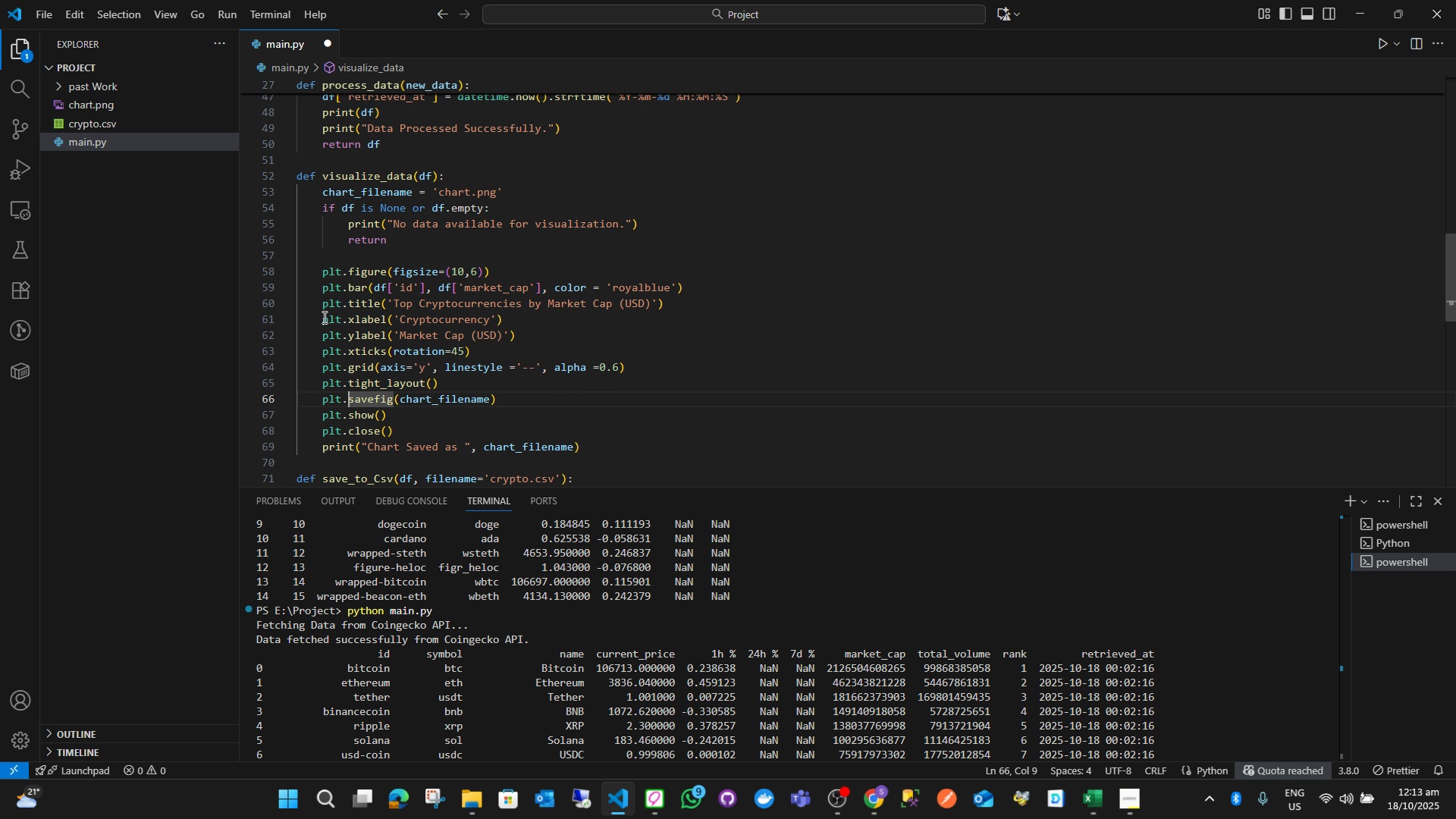 
key(ArrowDown)
 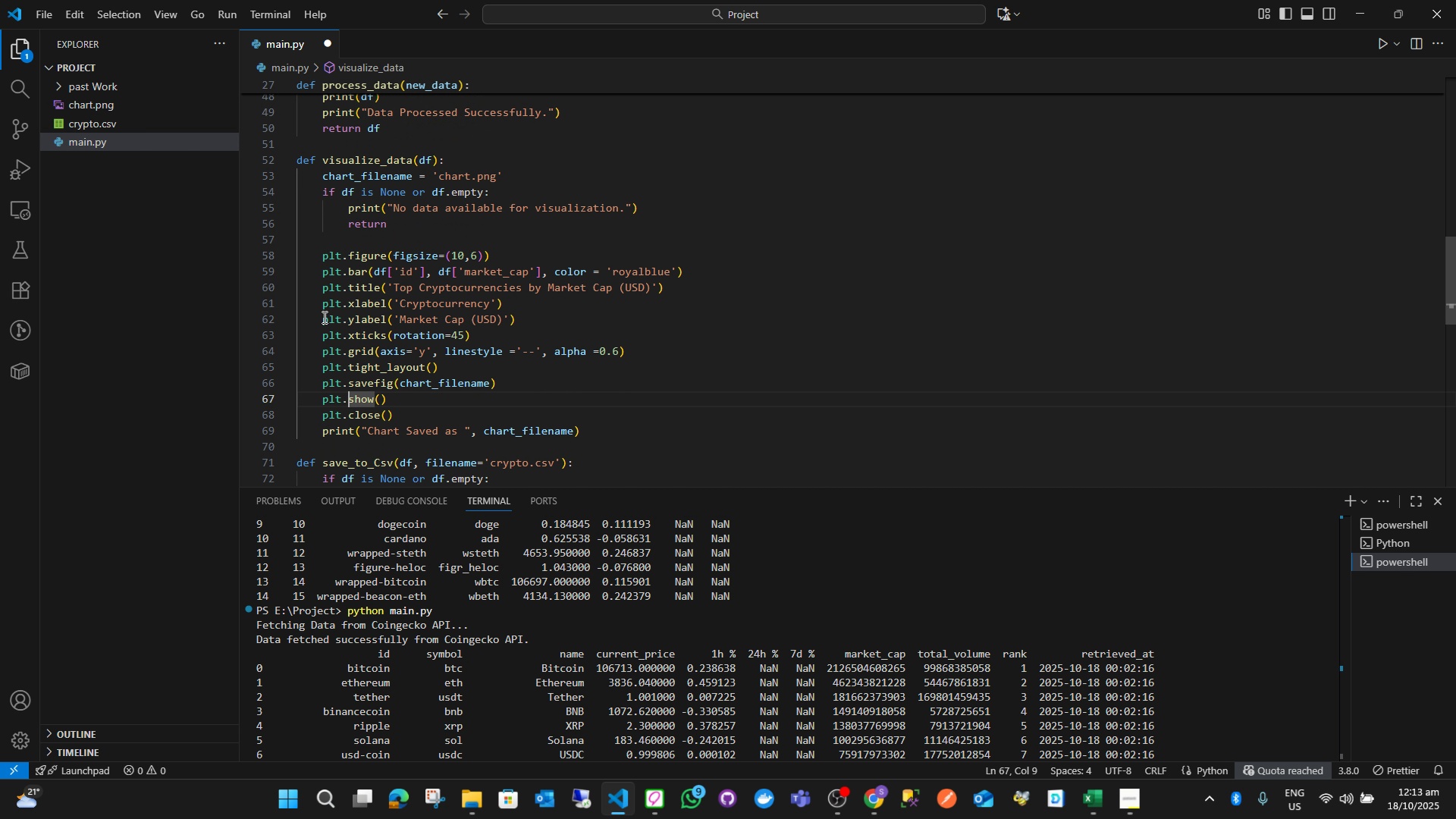 
wait(8.18)
 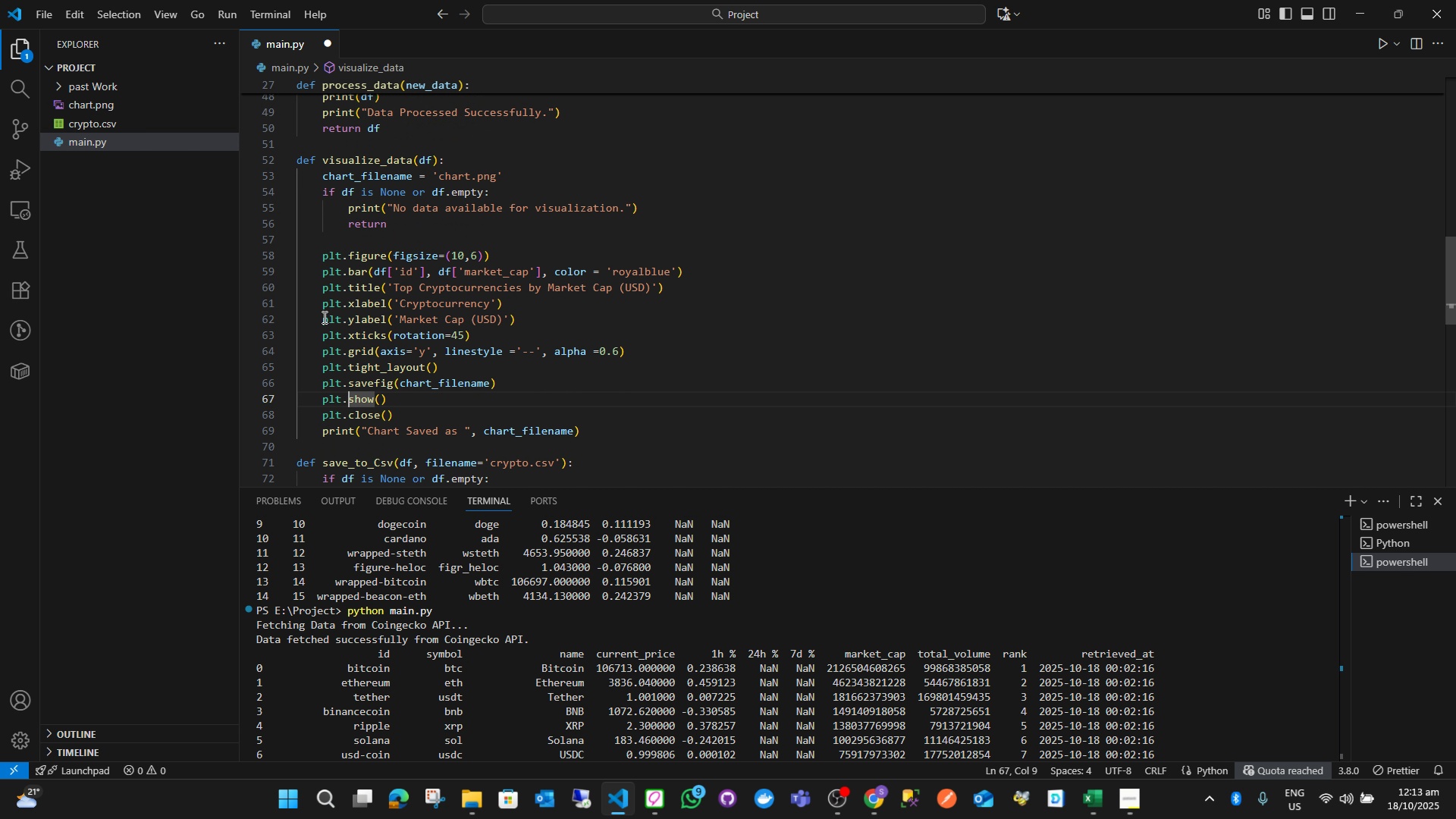 
hold_key(key=ArrowDown, duration=0.85)
 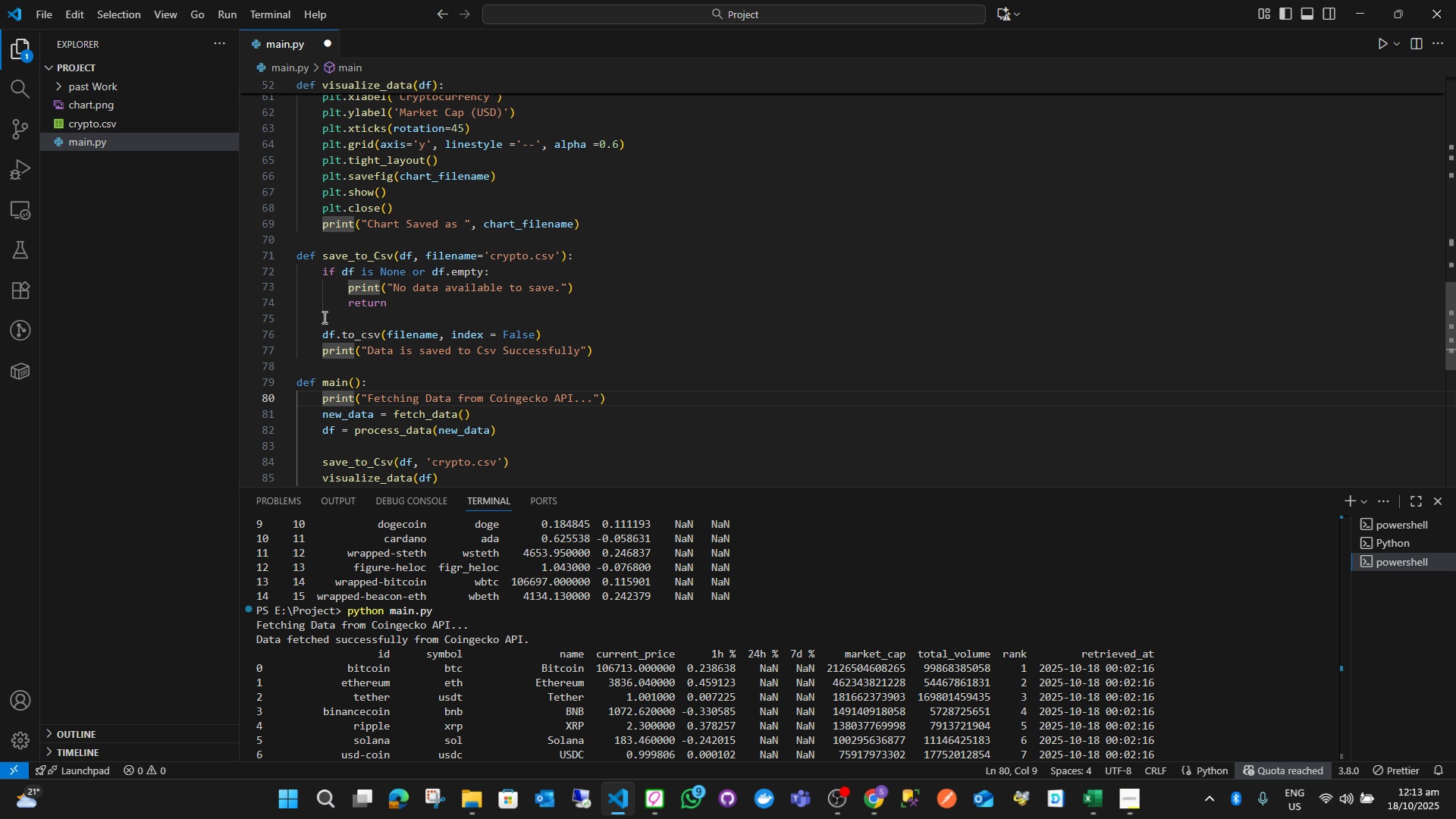 
key(ArrowDown)
 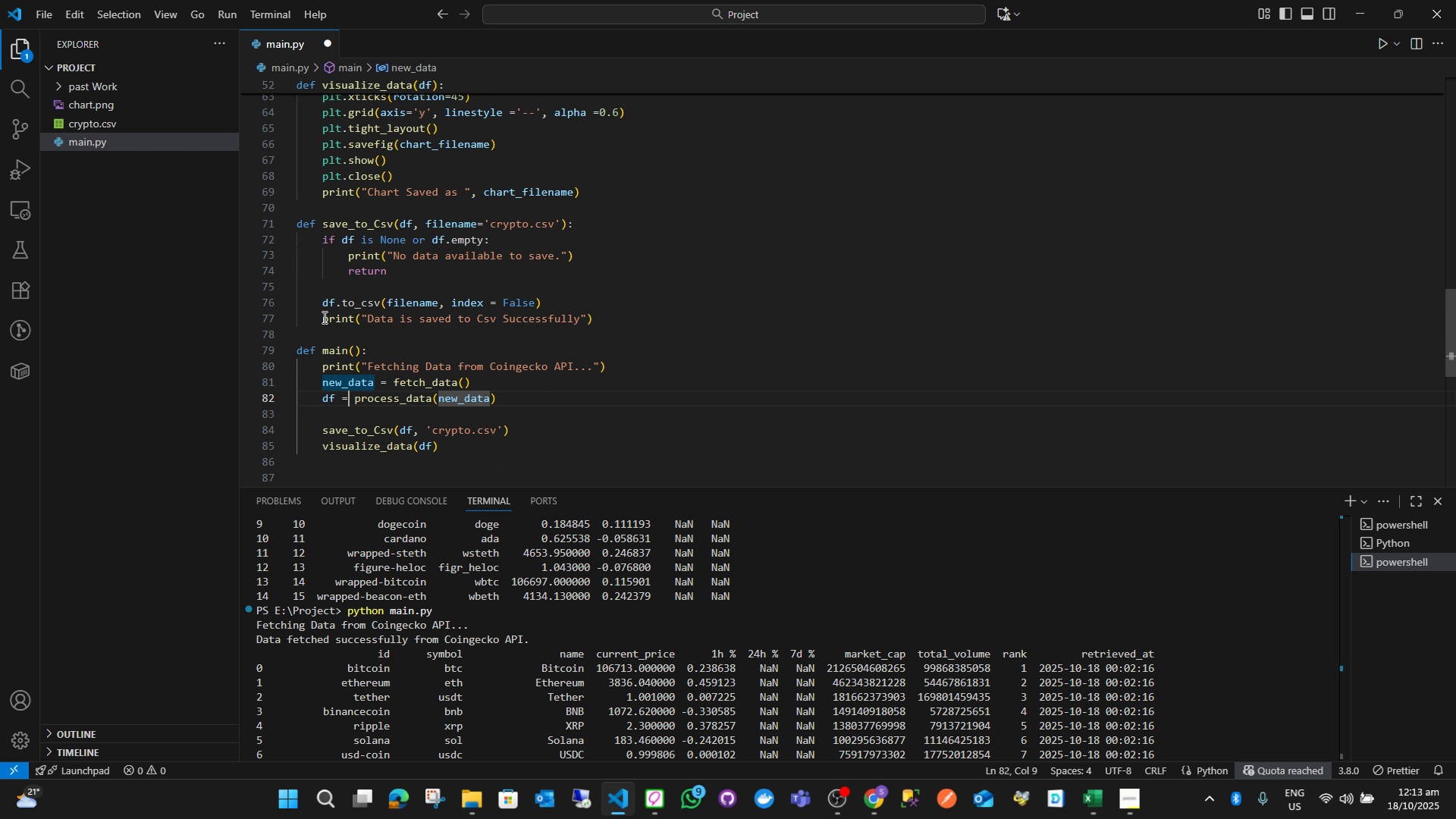 
key(ArrowDown)
 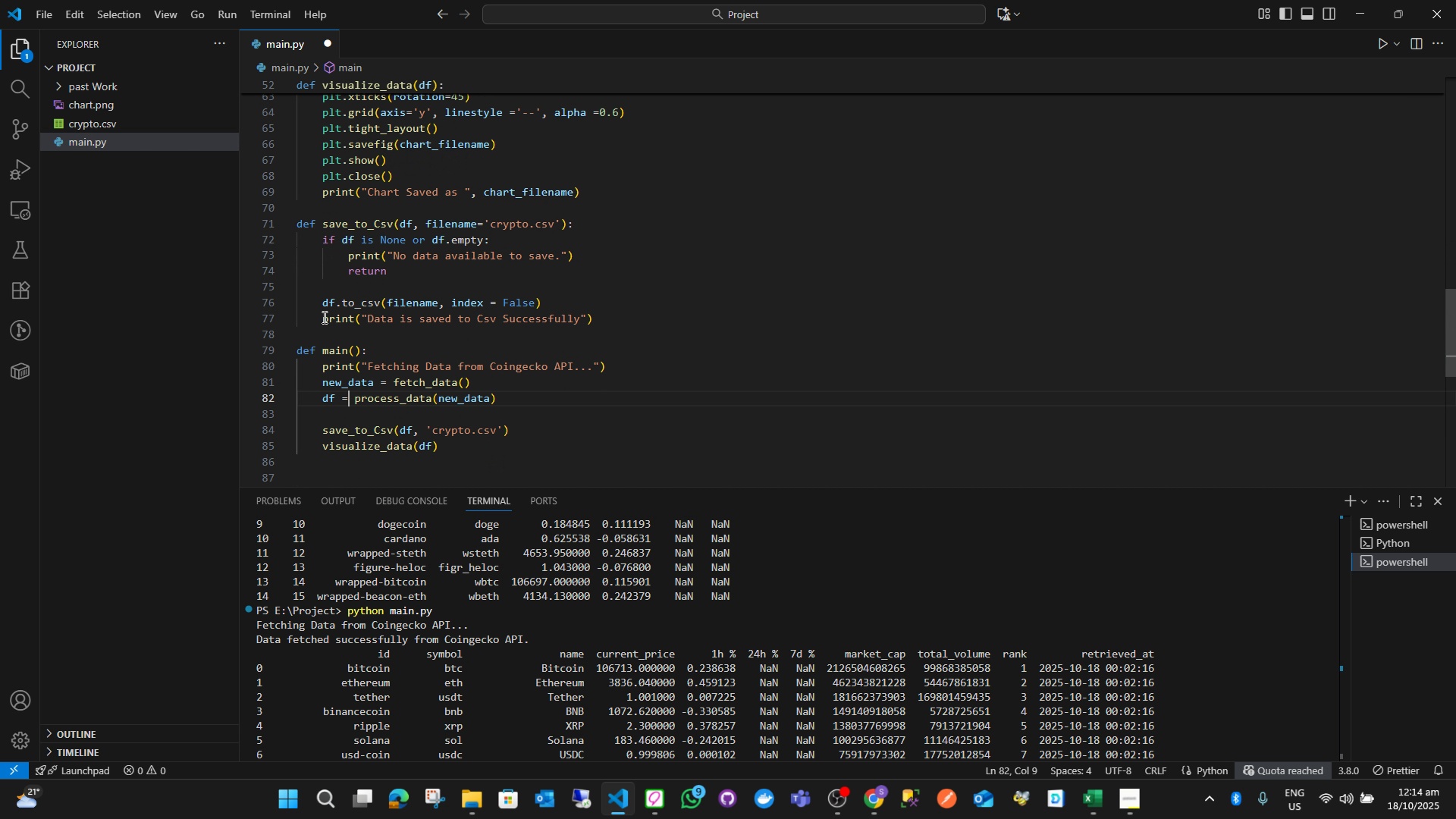 
wait(5.52)
 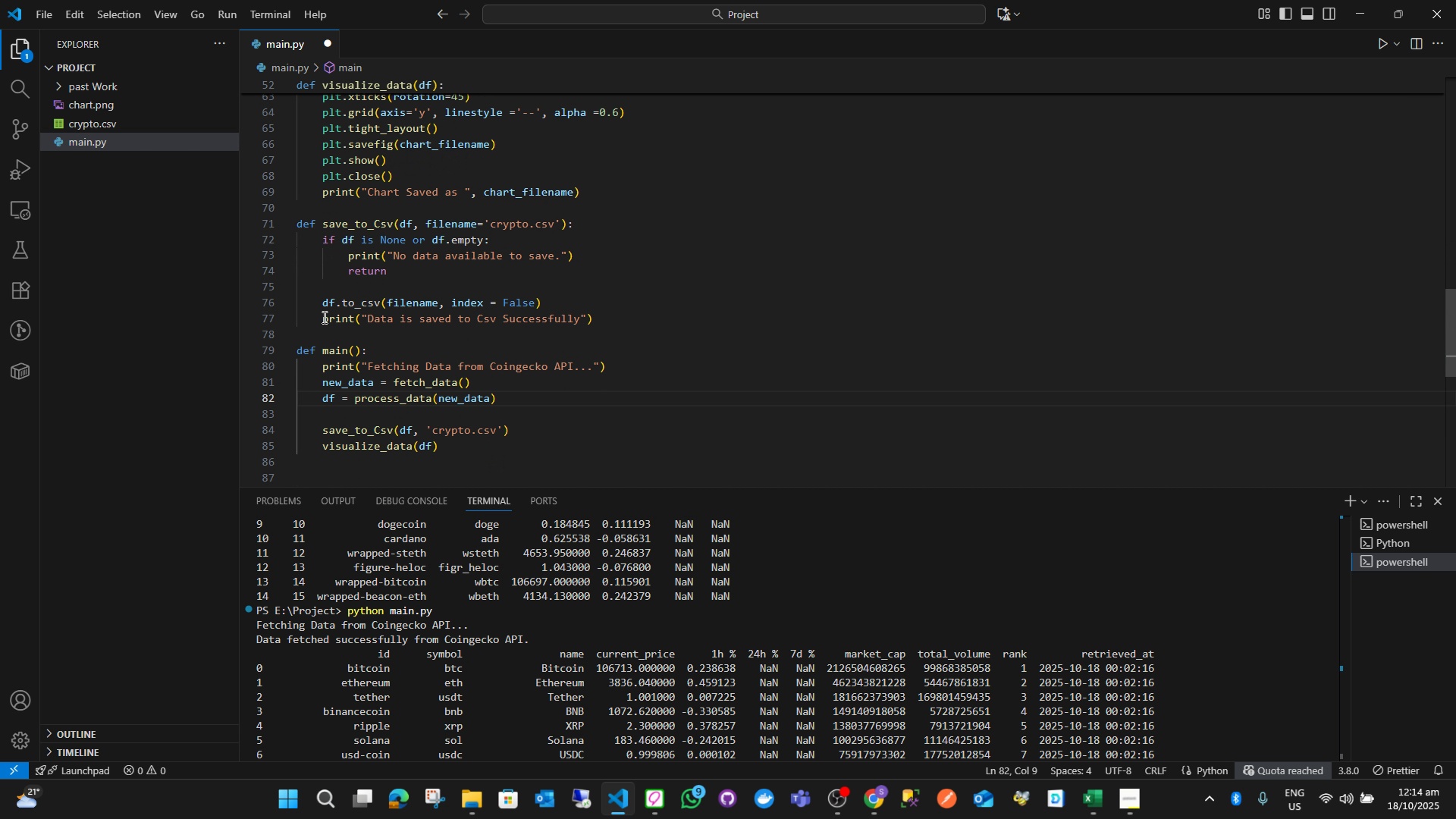 
key(ArrowDown)
 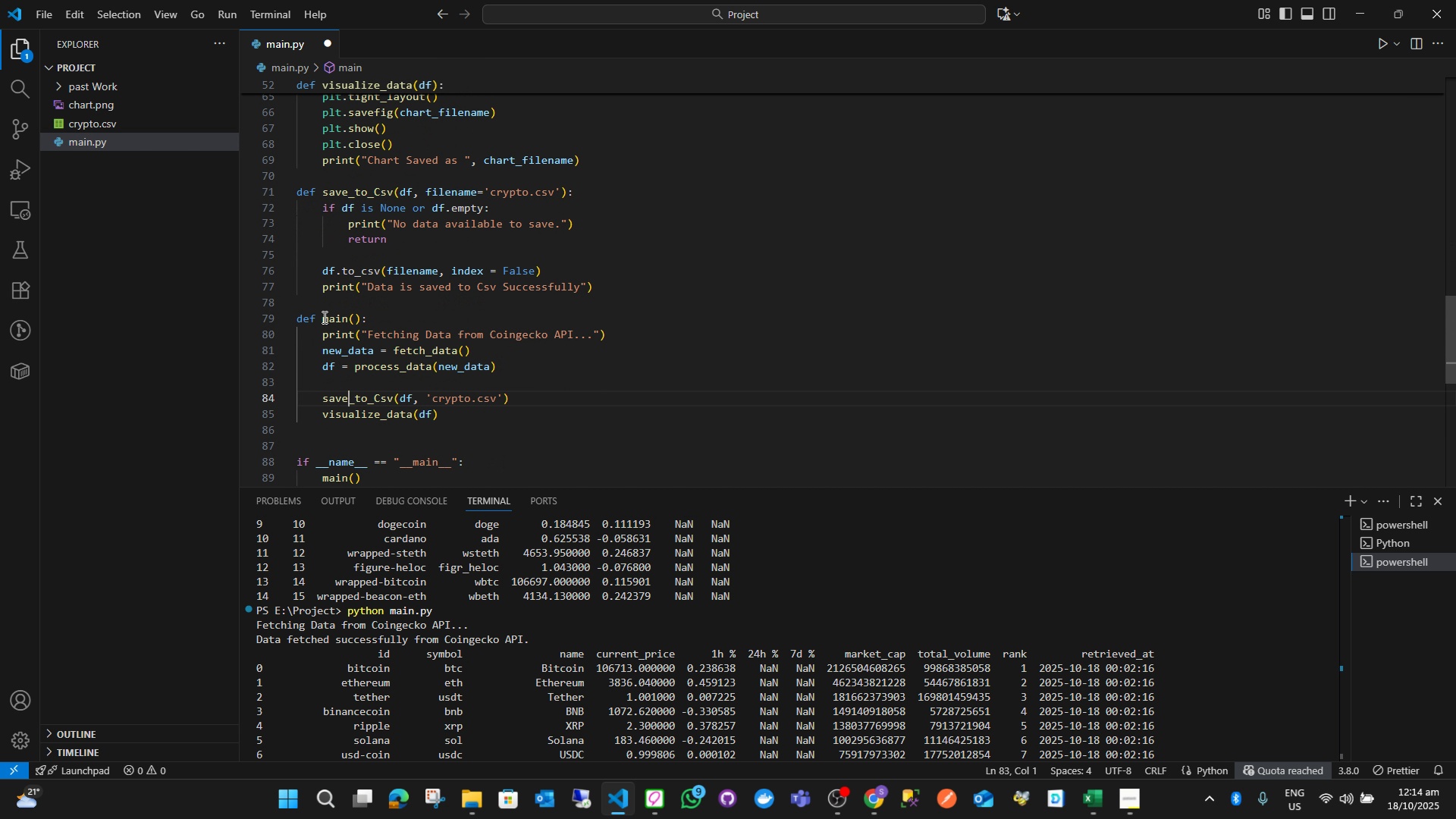 
key(ArrowDown)
 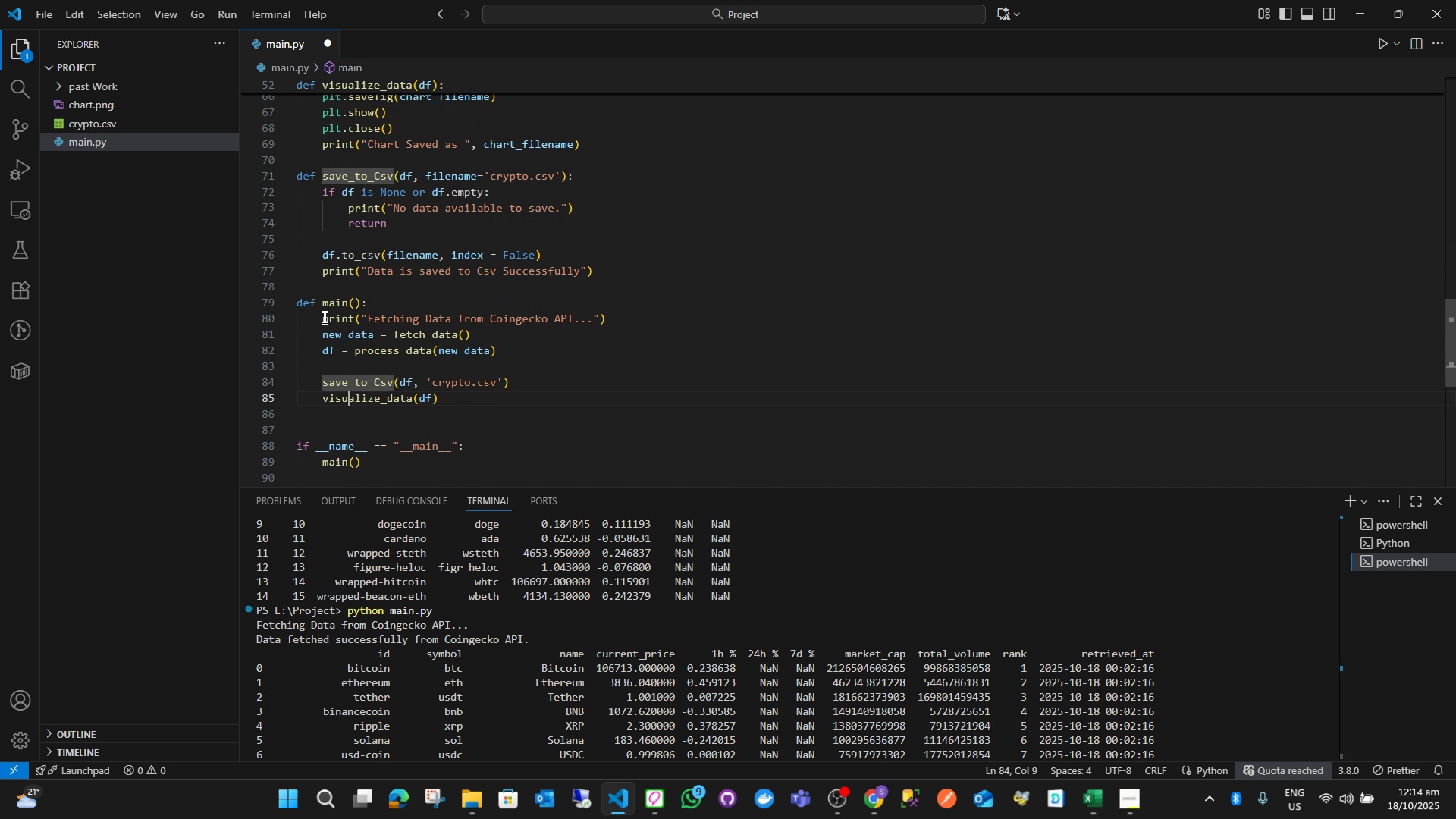 
key(ArrowDown)
 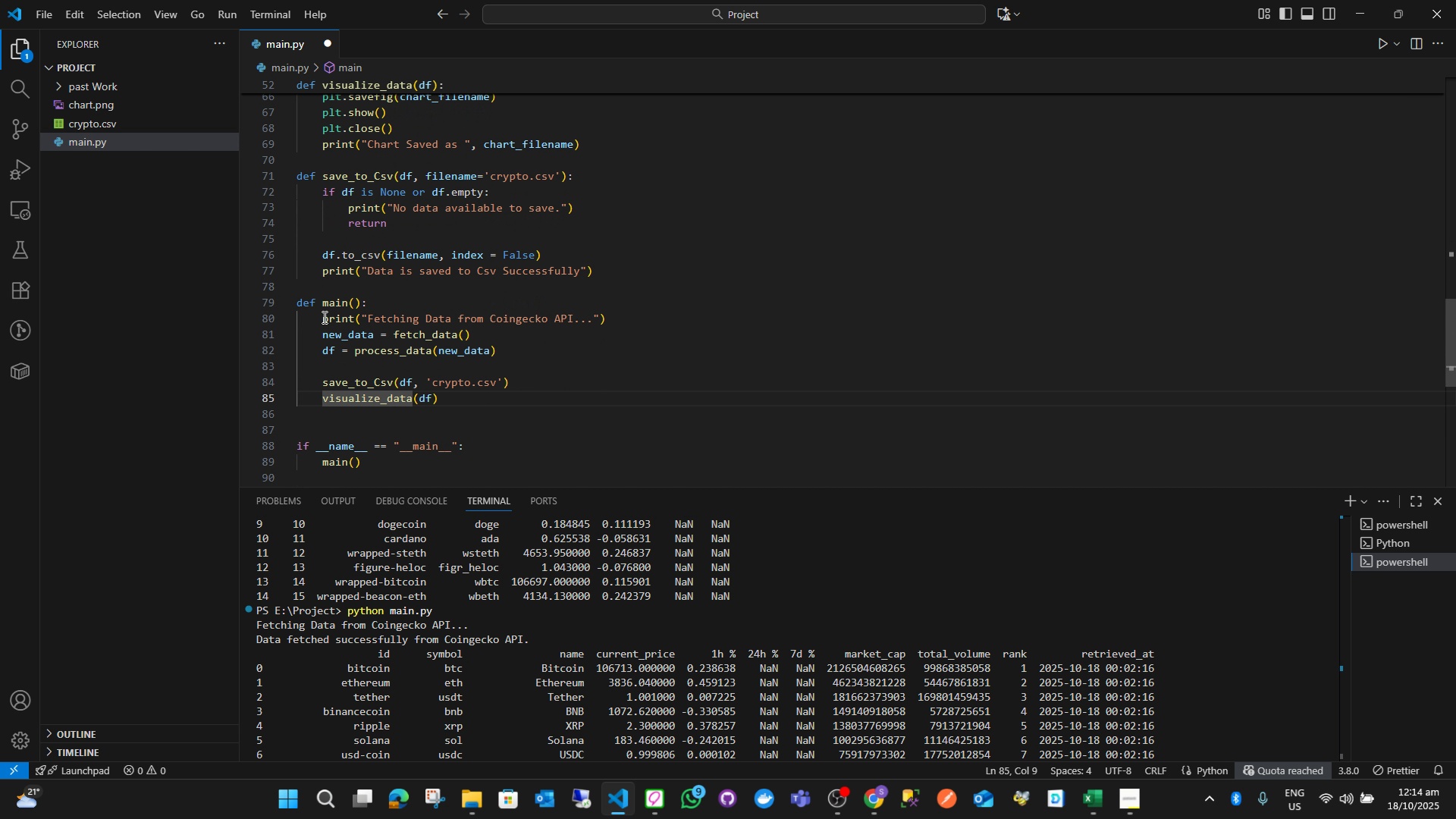 
key(ArrowDown)
 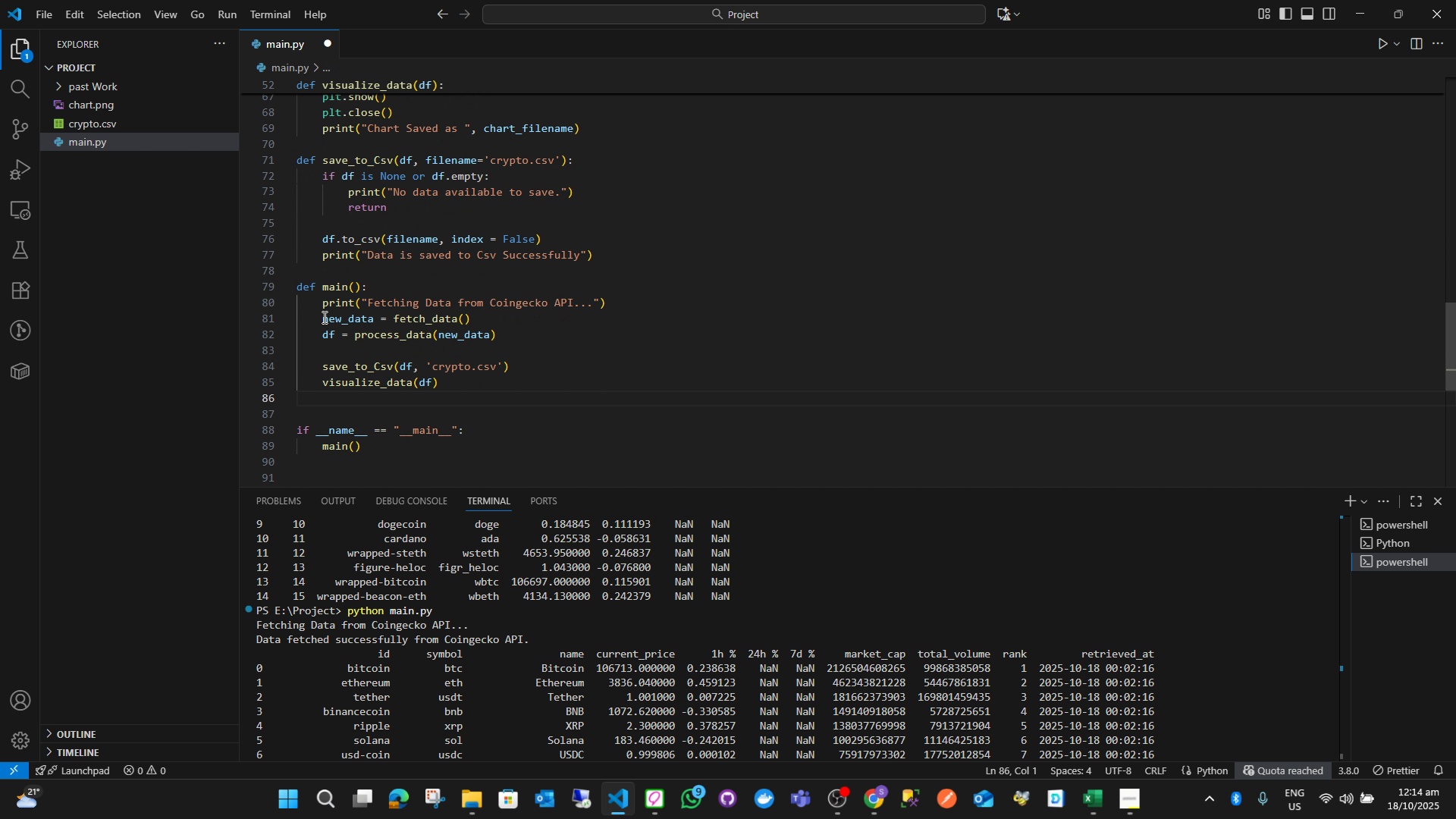 
key(Tab)
type(print(dfp)
key(Backspace)
type([)
 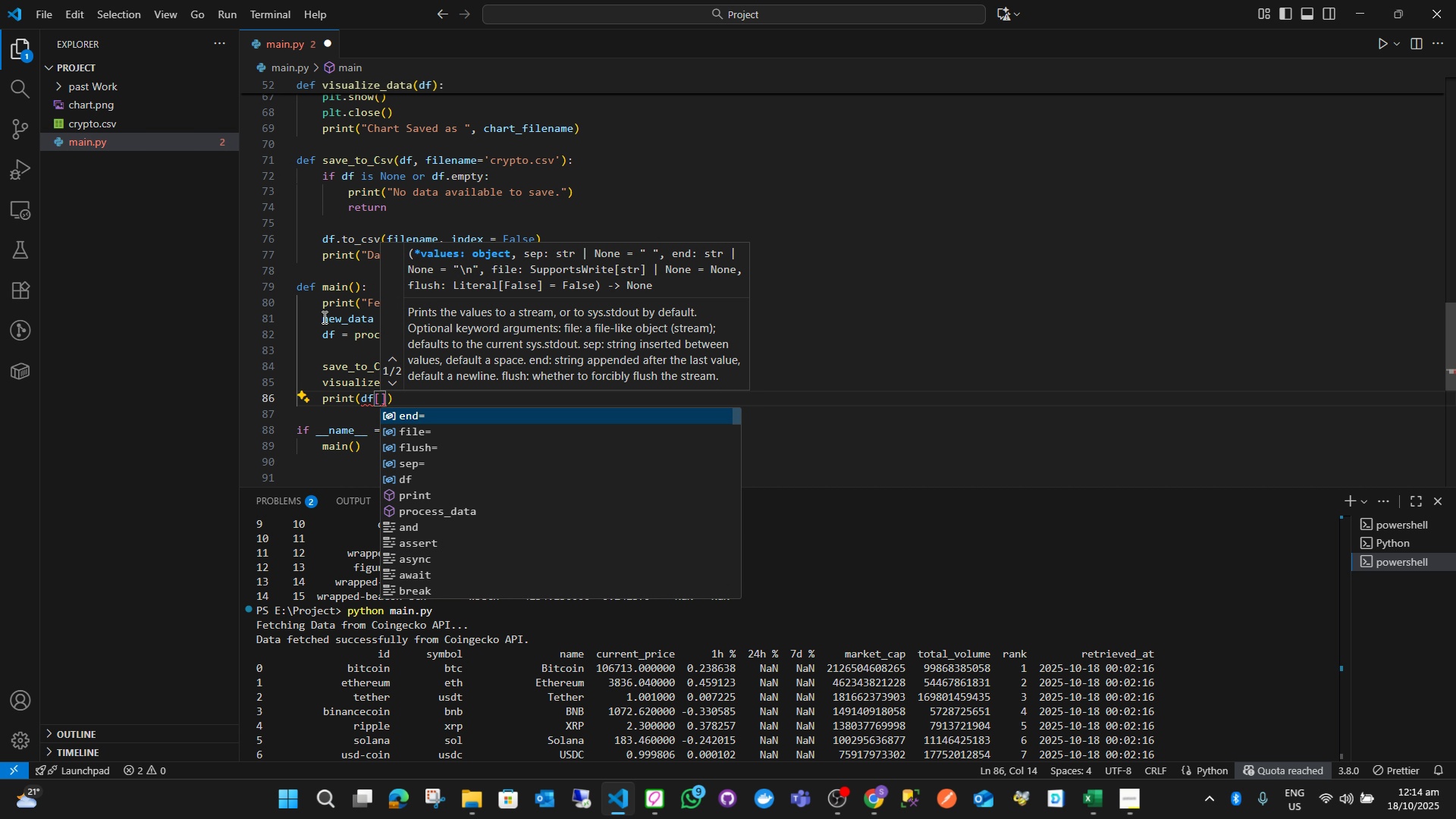 
type(['ranl)
key(Backspace)
type(k)
 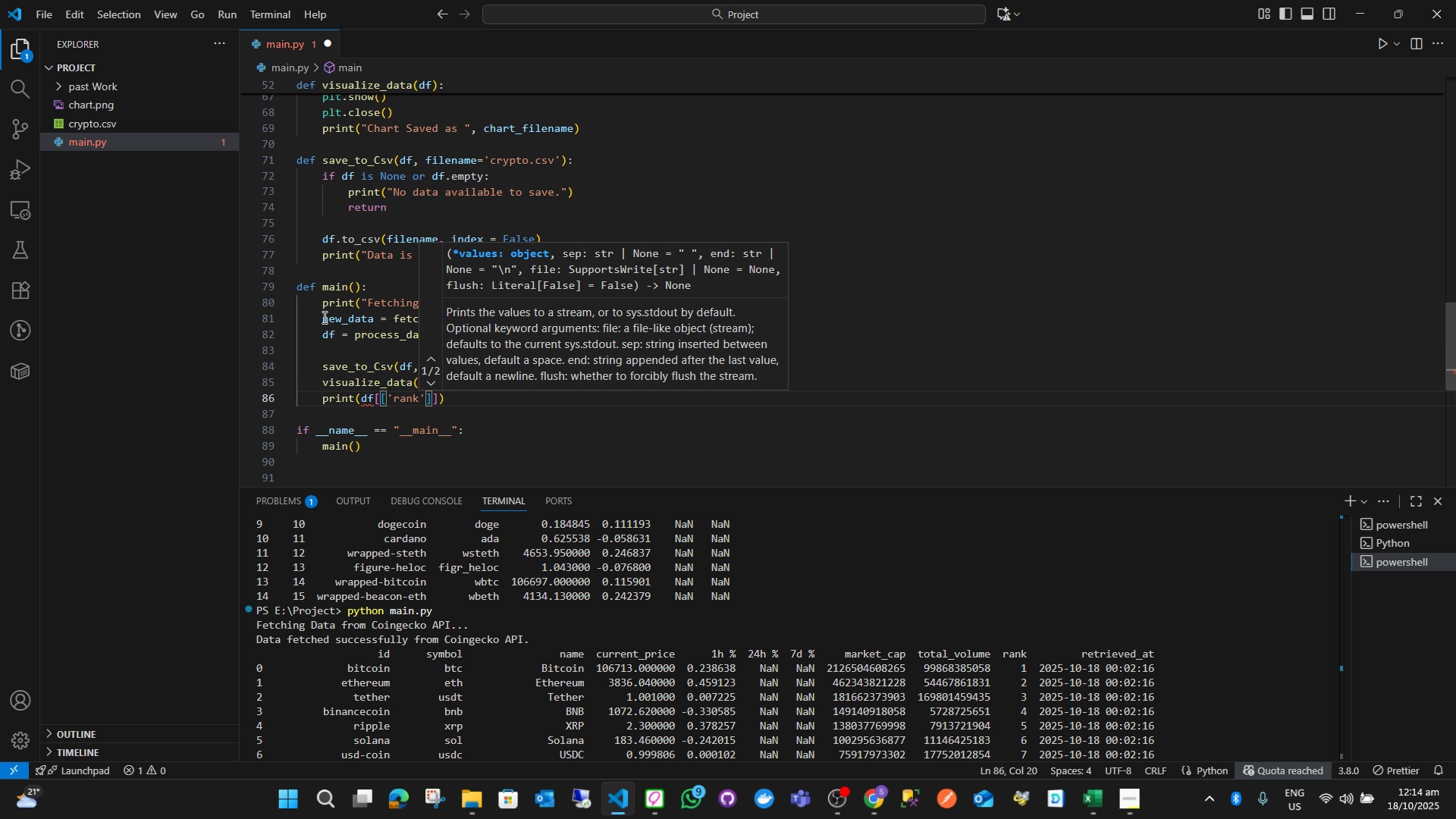 
hold_key(key=ArrowRight, duration=0.61)
 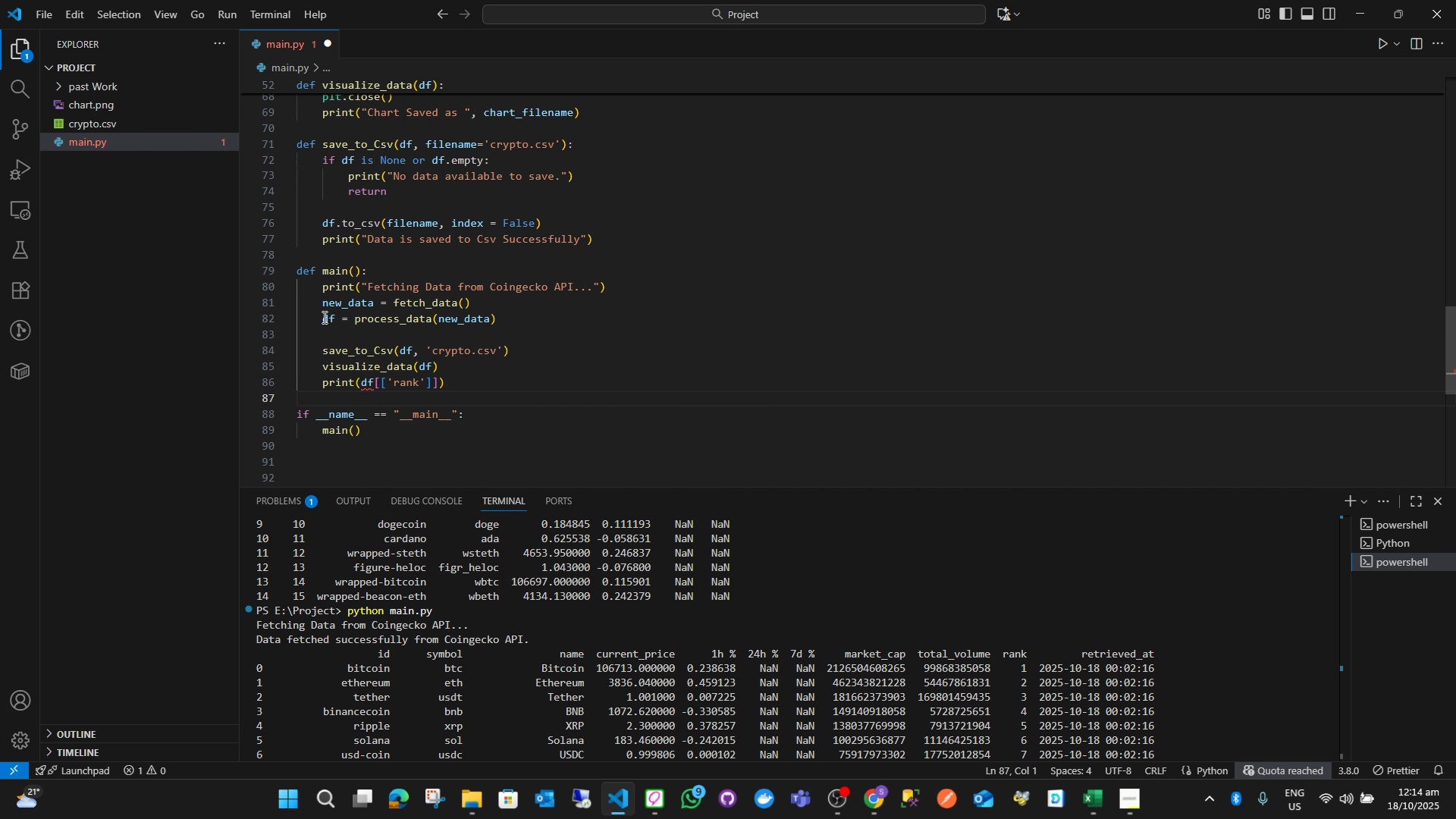 
key(ArrowLeft)
 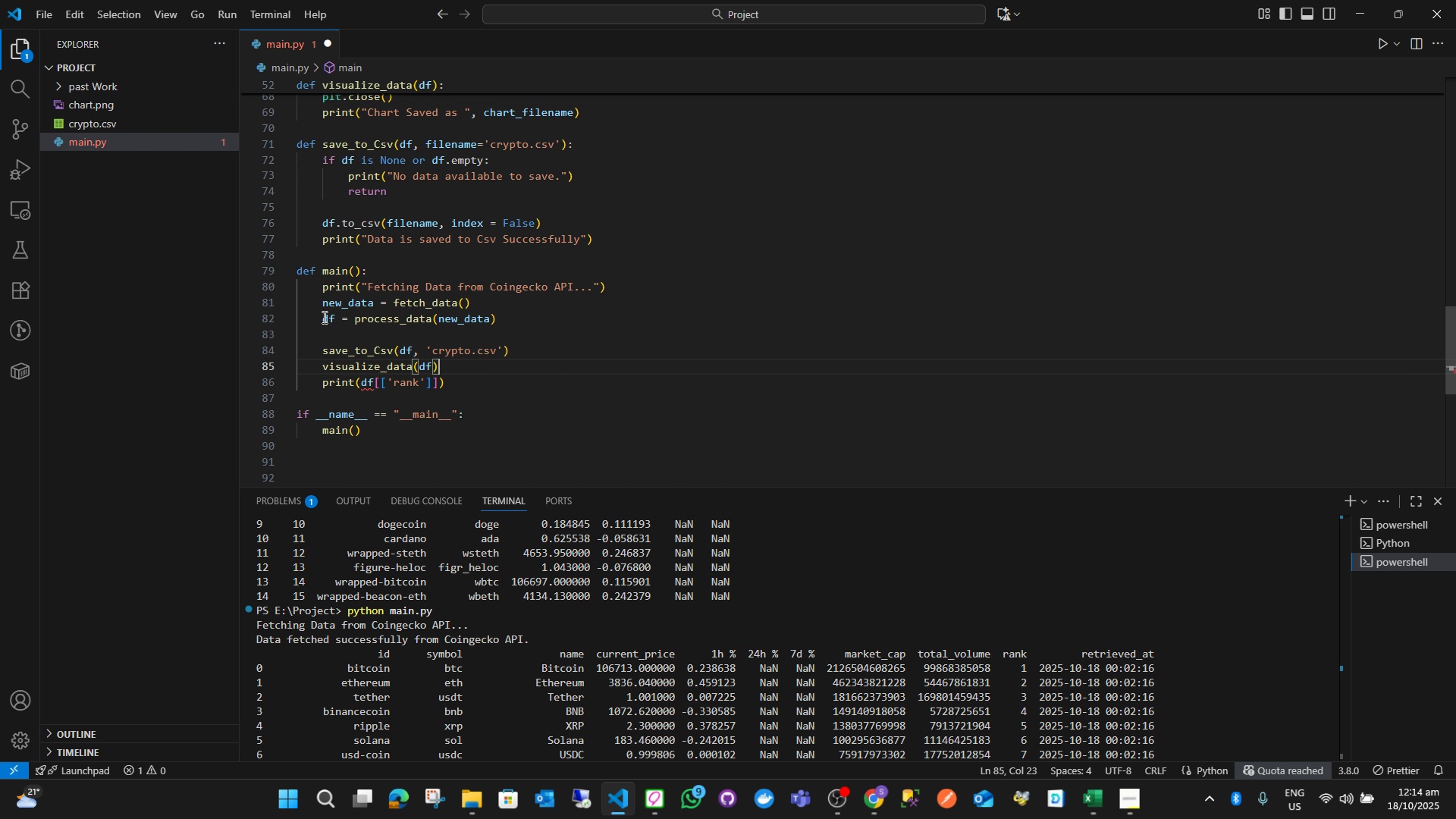 
key(ArrowUp)
 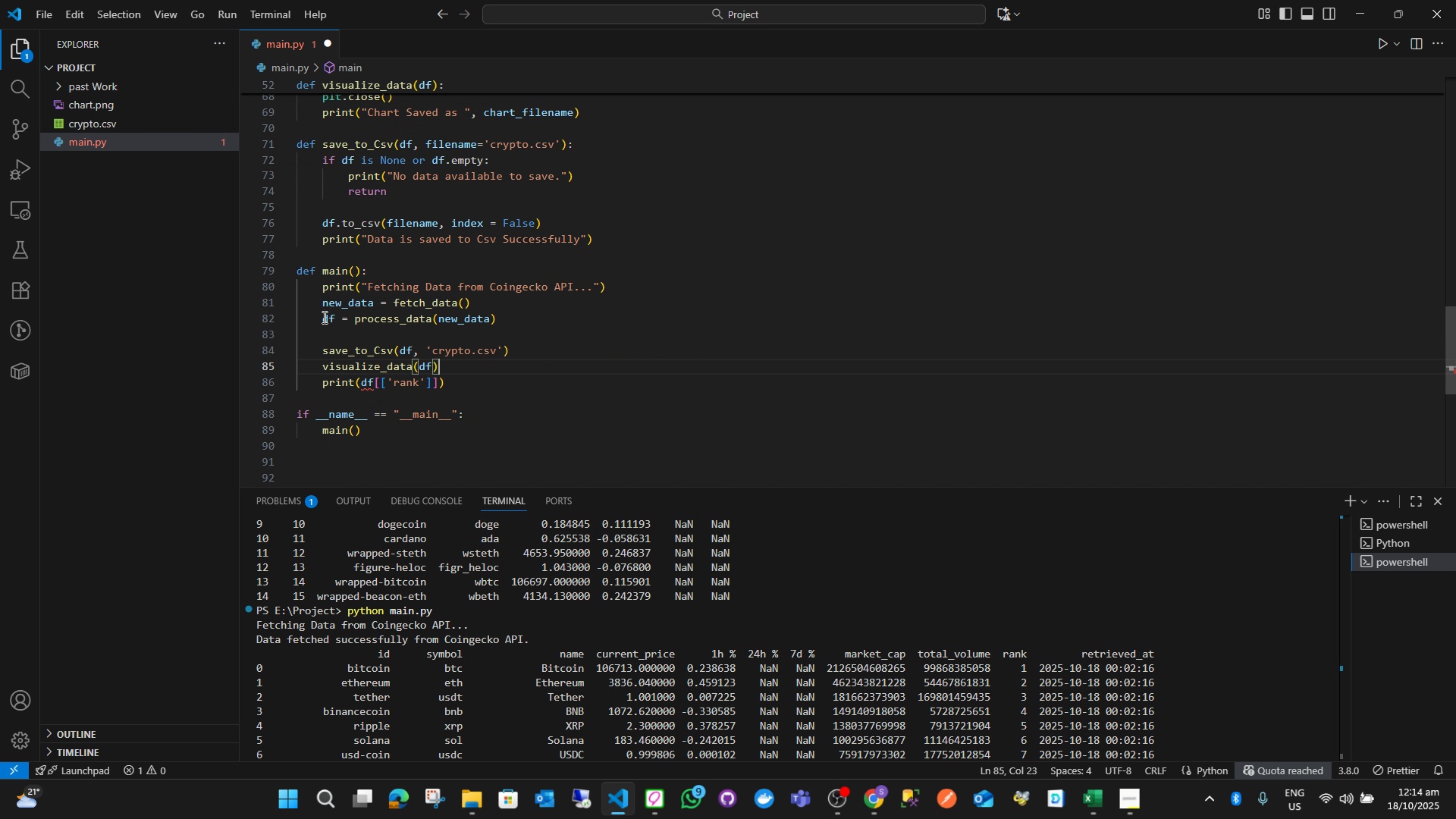 
key(ArrowRight)
 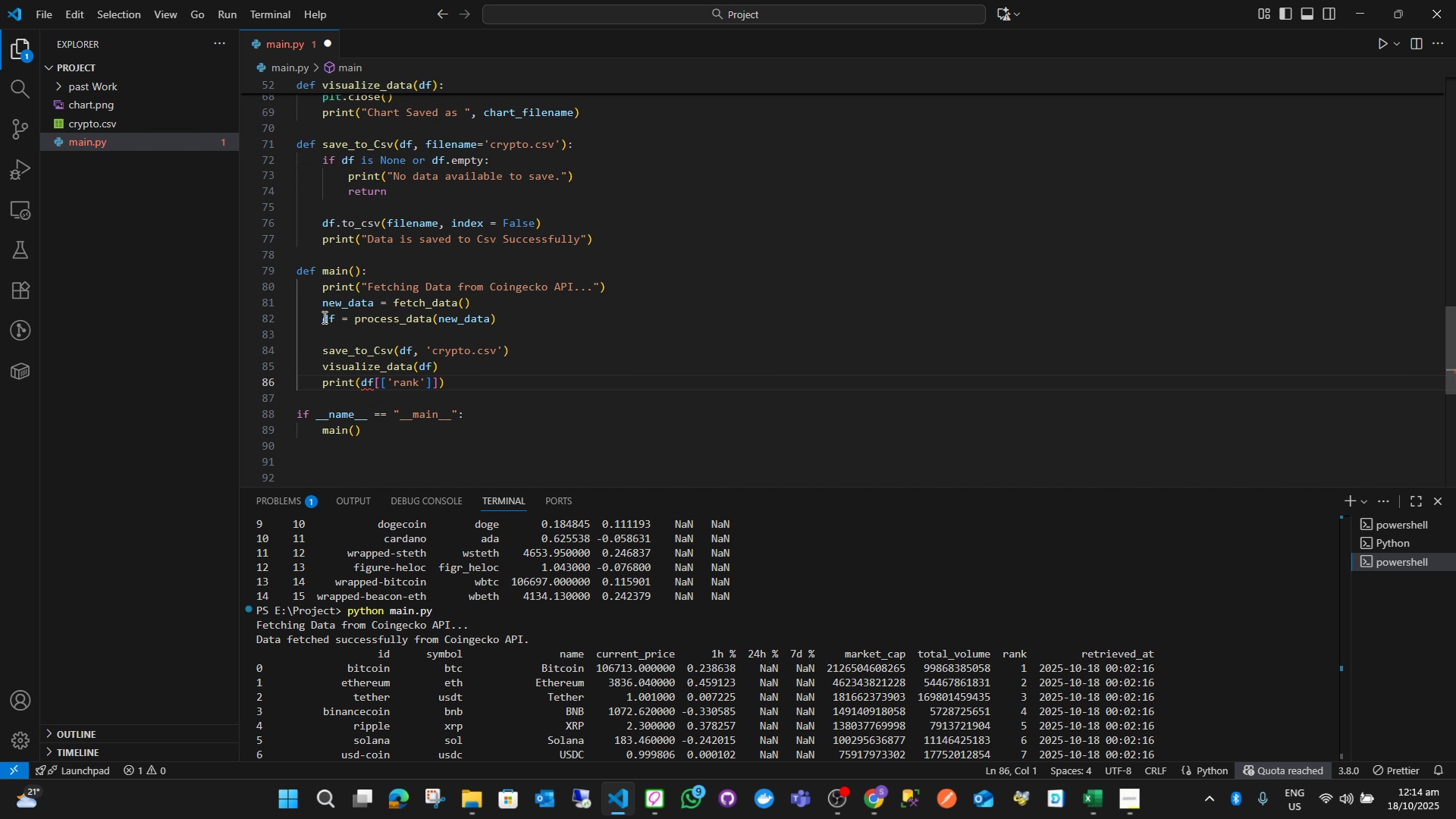 
key(Shift+ArrowRight)
 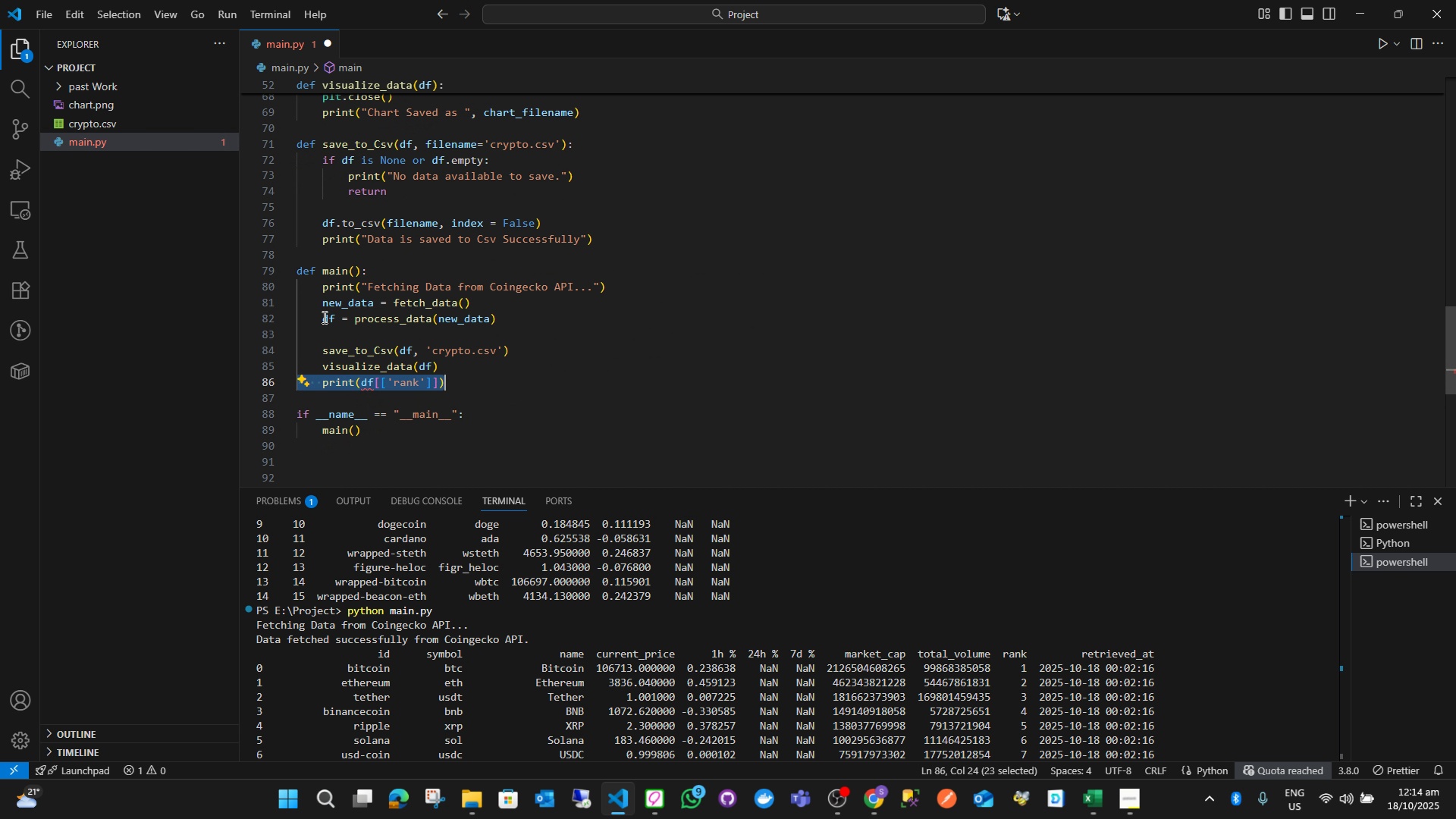 
key(Shift+End)
 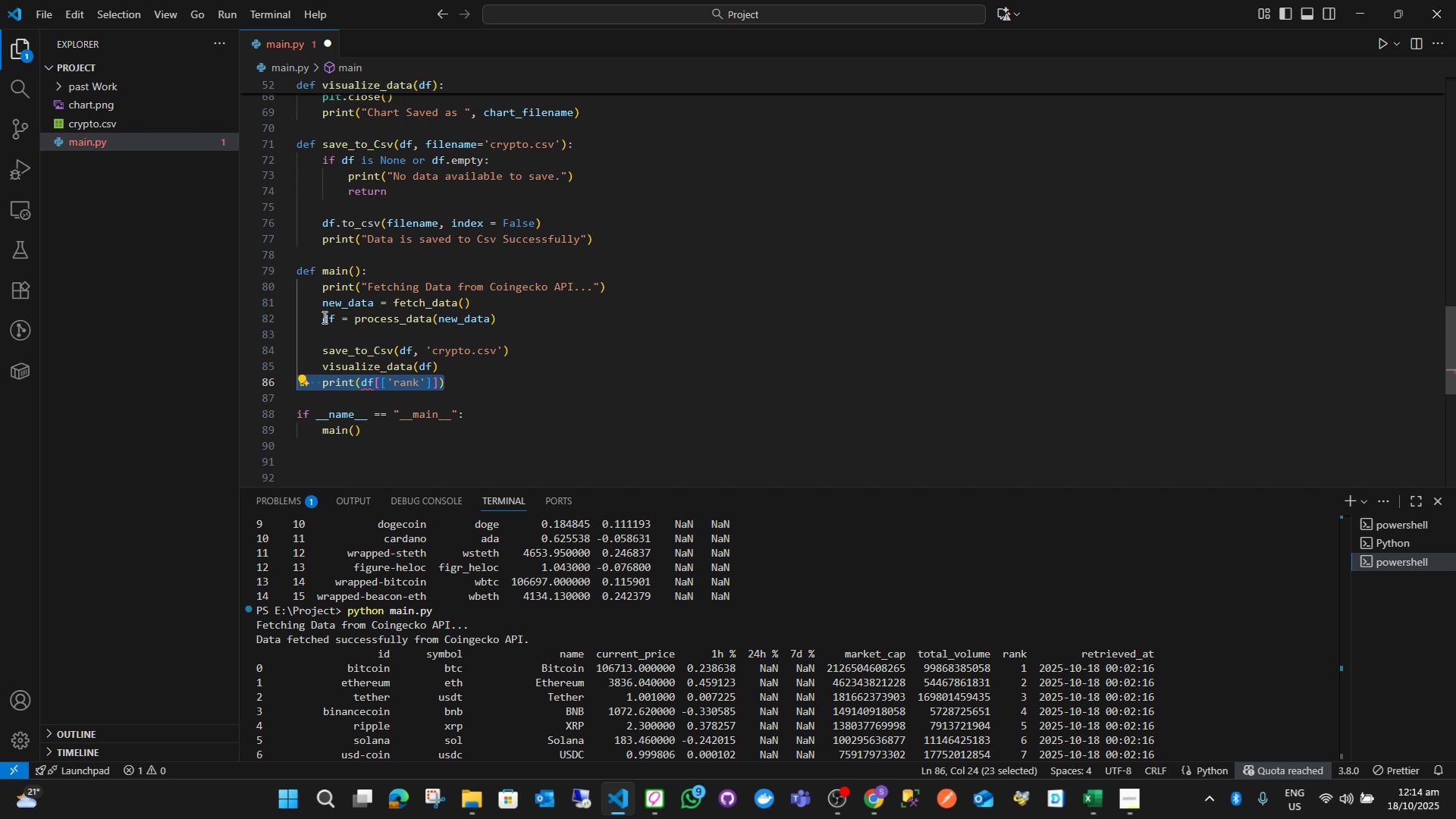 
key(Backspace)
 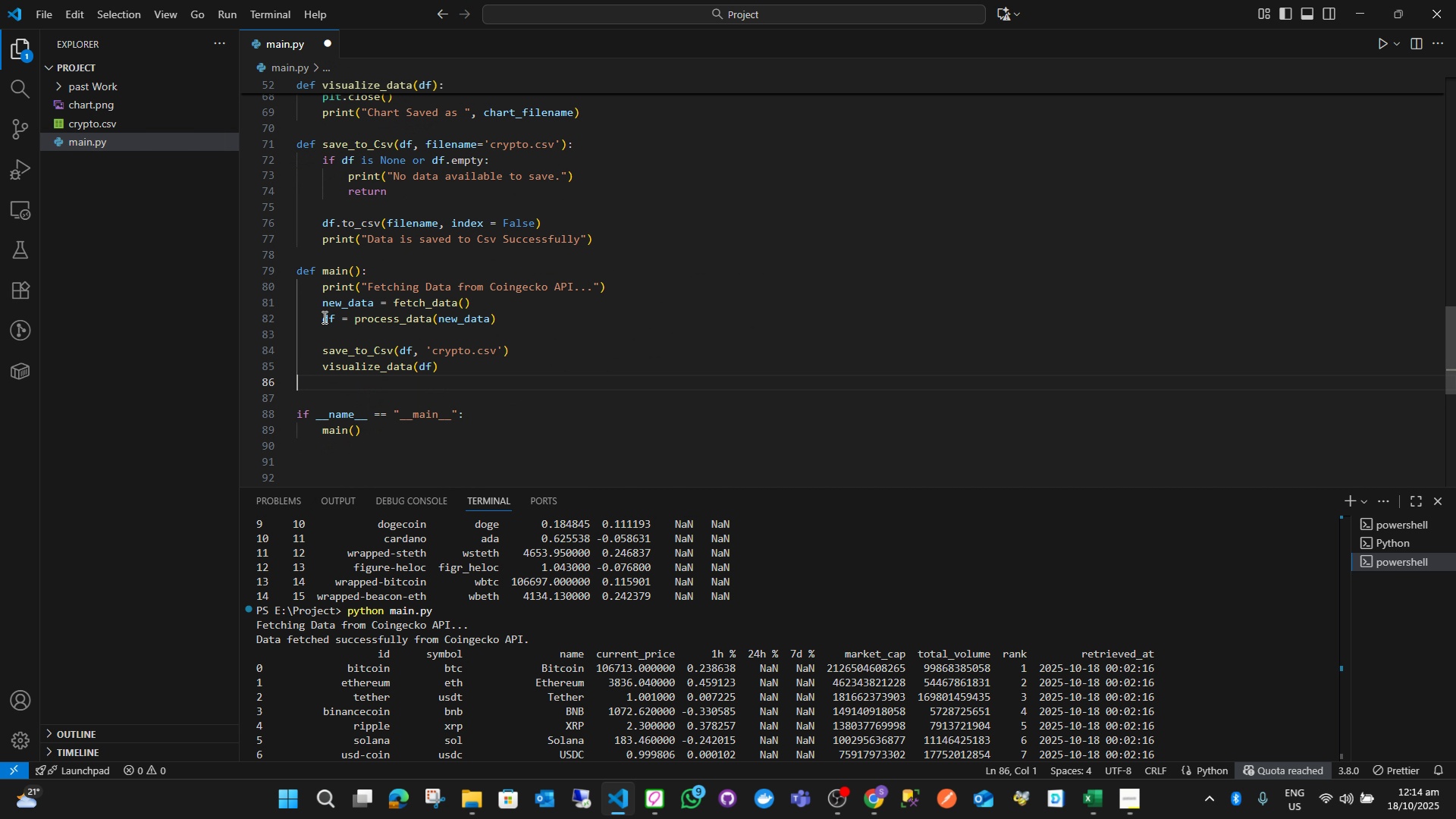 
key(Control+S)
 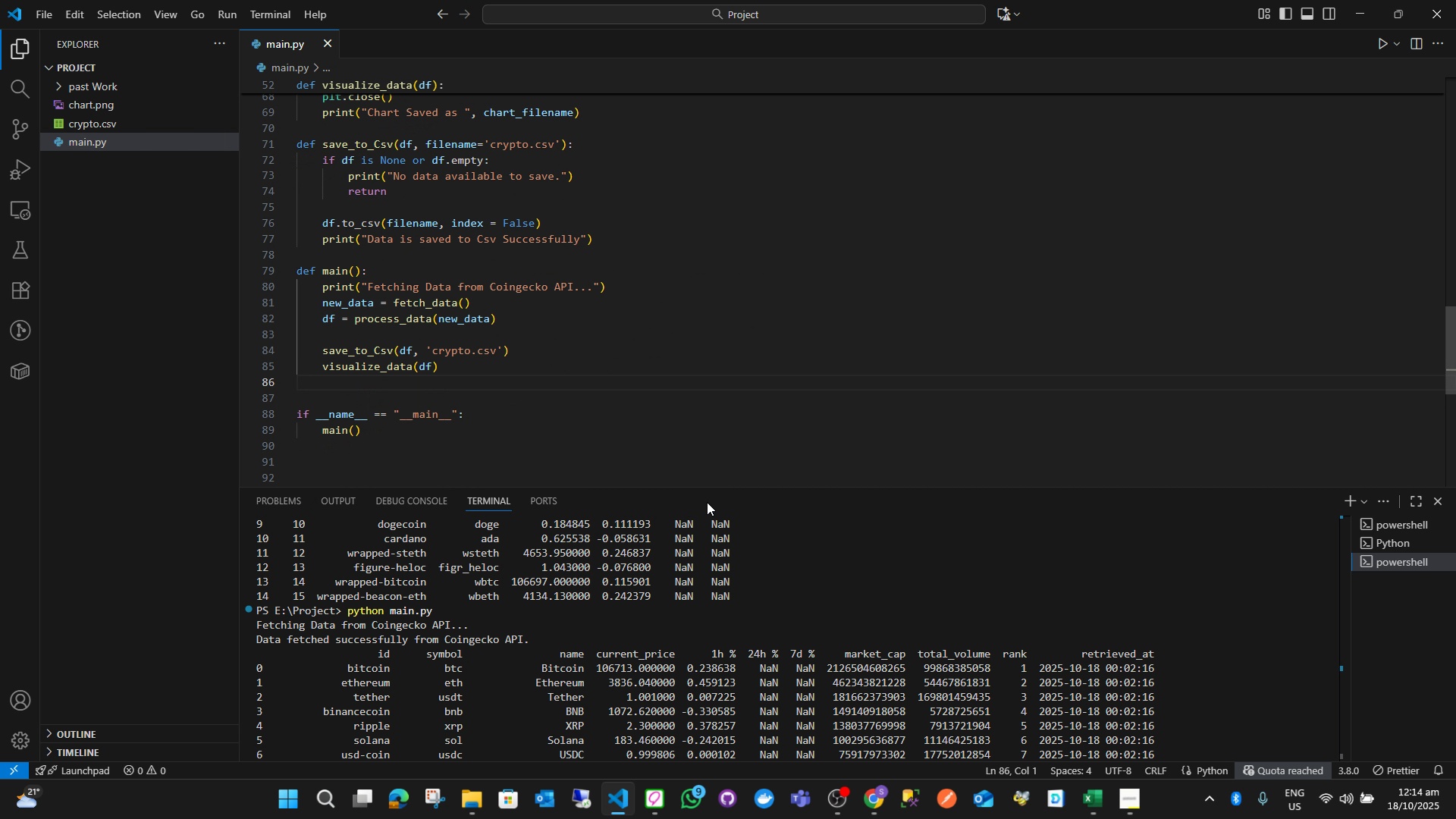 
scroll: coordinate [632, 634], scroll_direction: down, amount: 10.0
 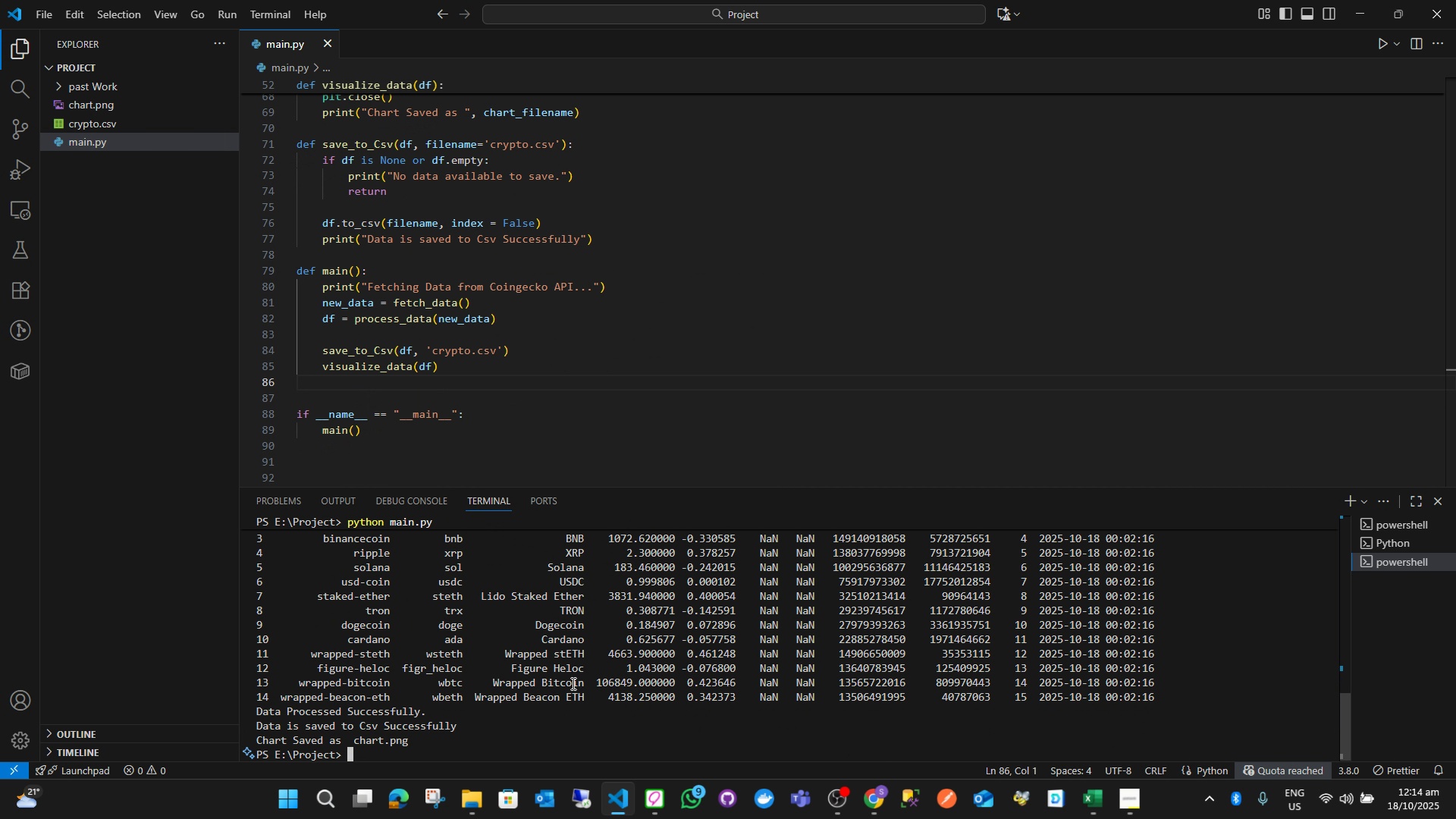 
left_click([572, 683])
 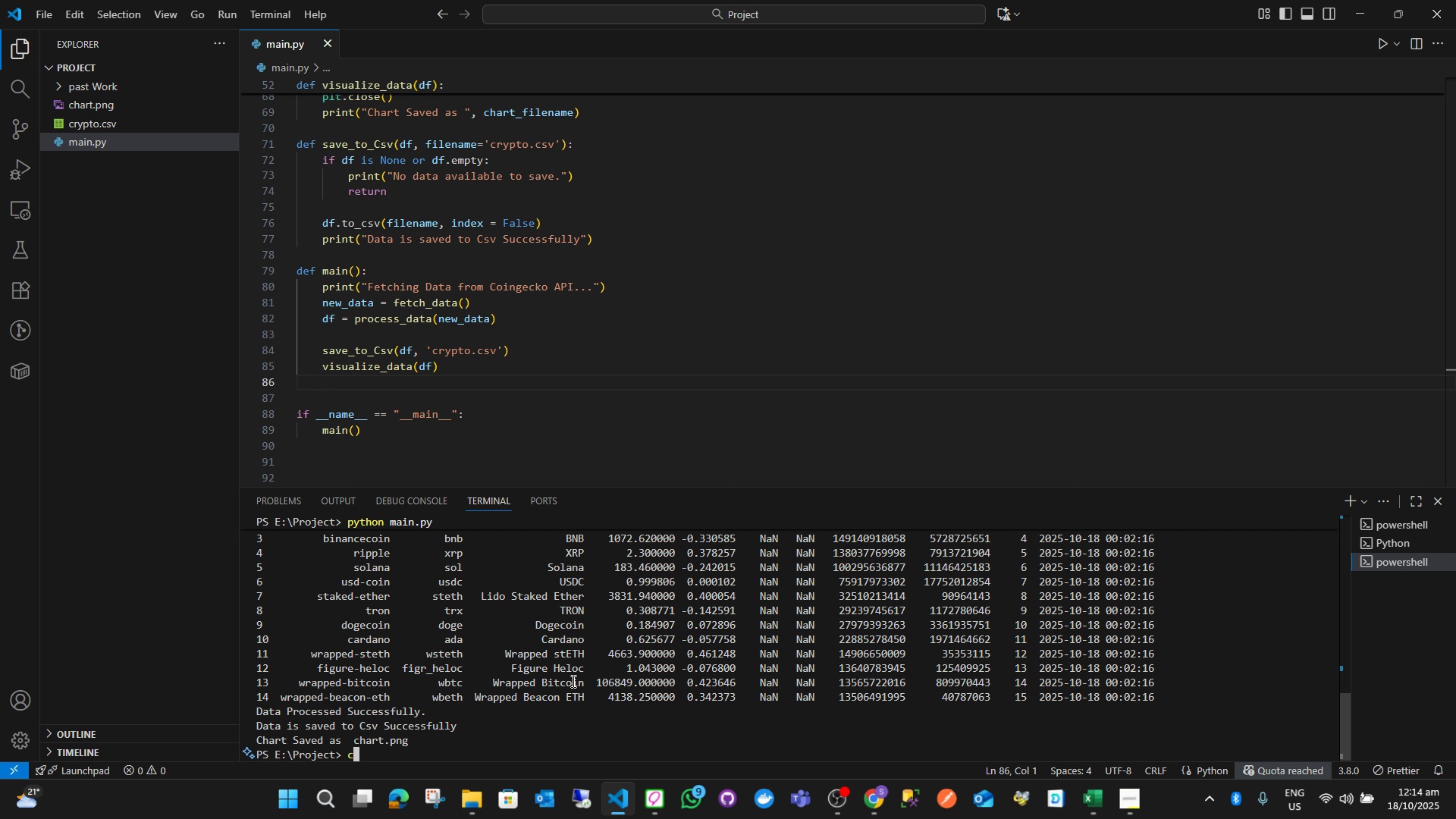 
type(cls)
 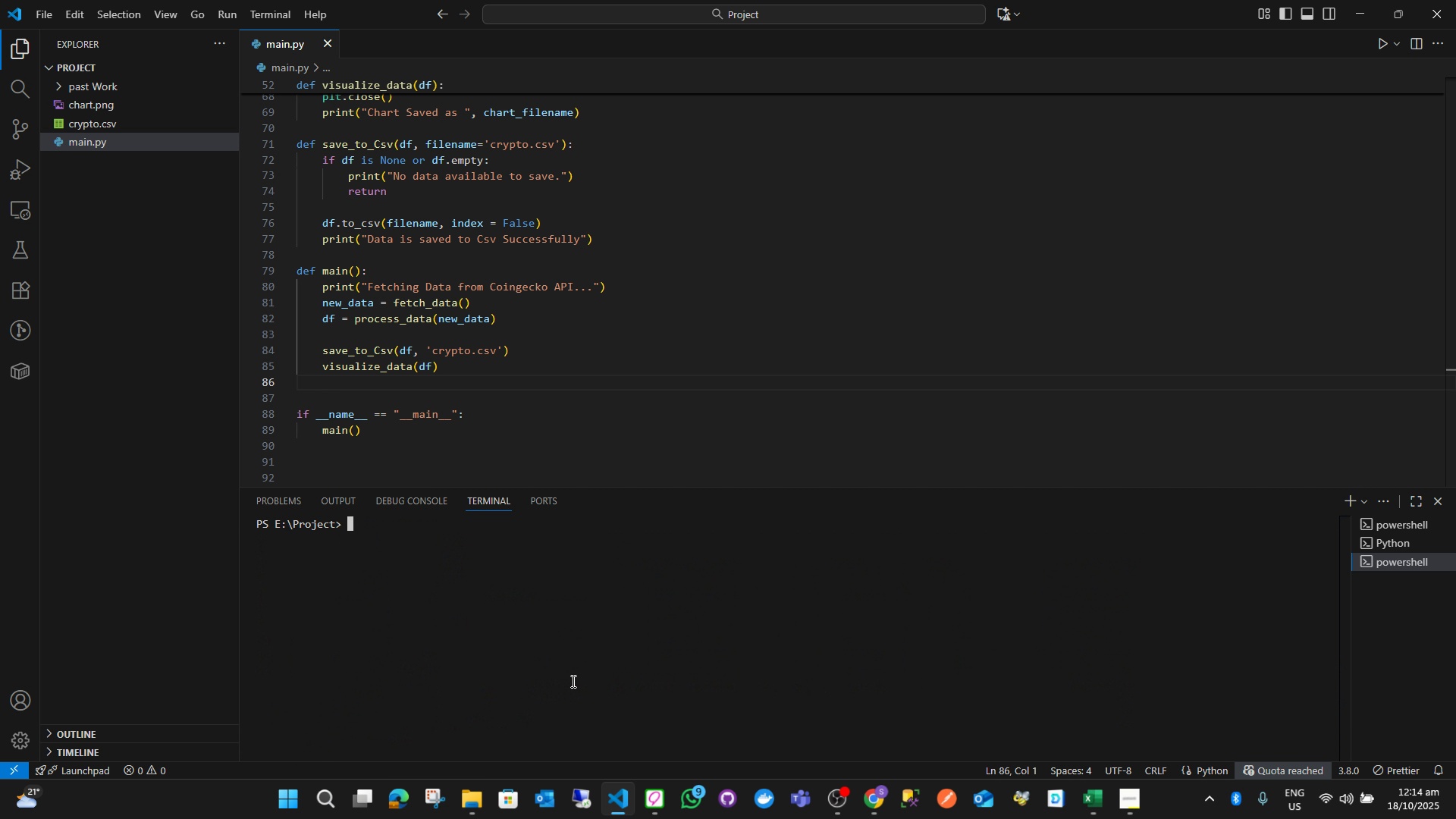 
key(Enter)
 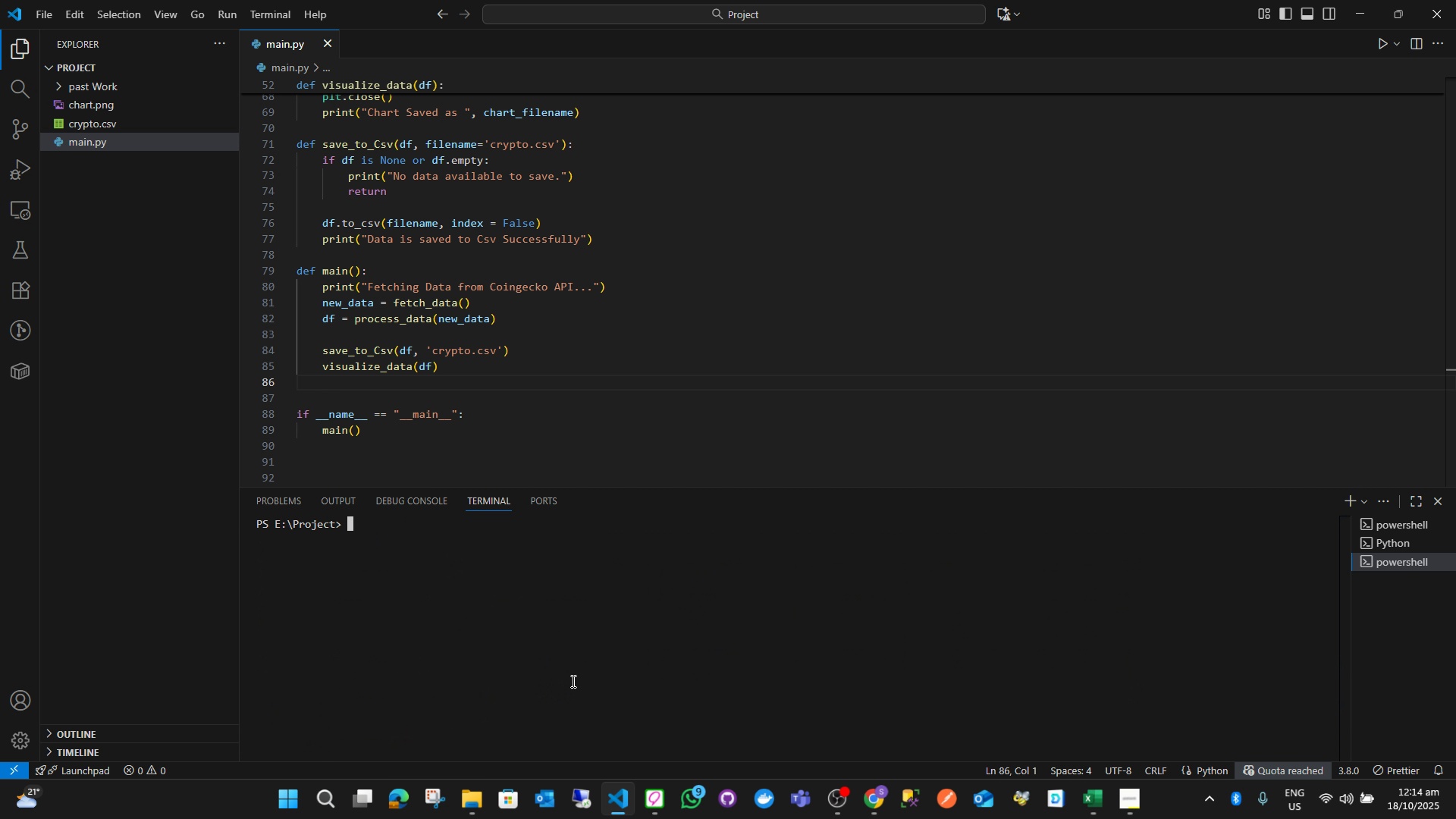 
key(ArrowUp)
 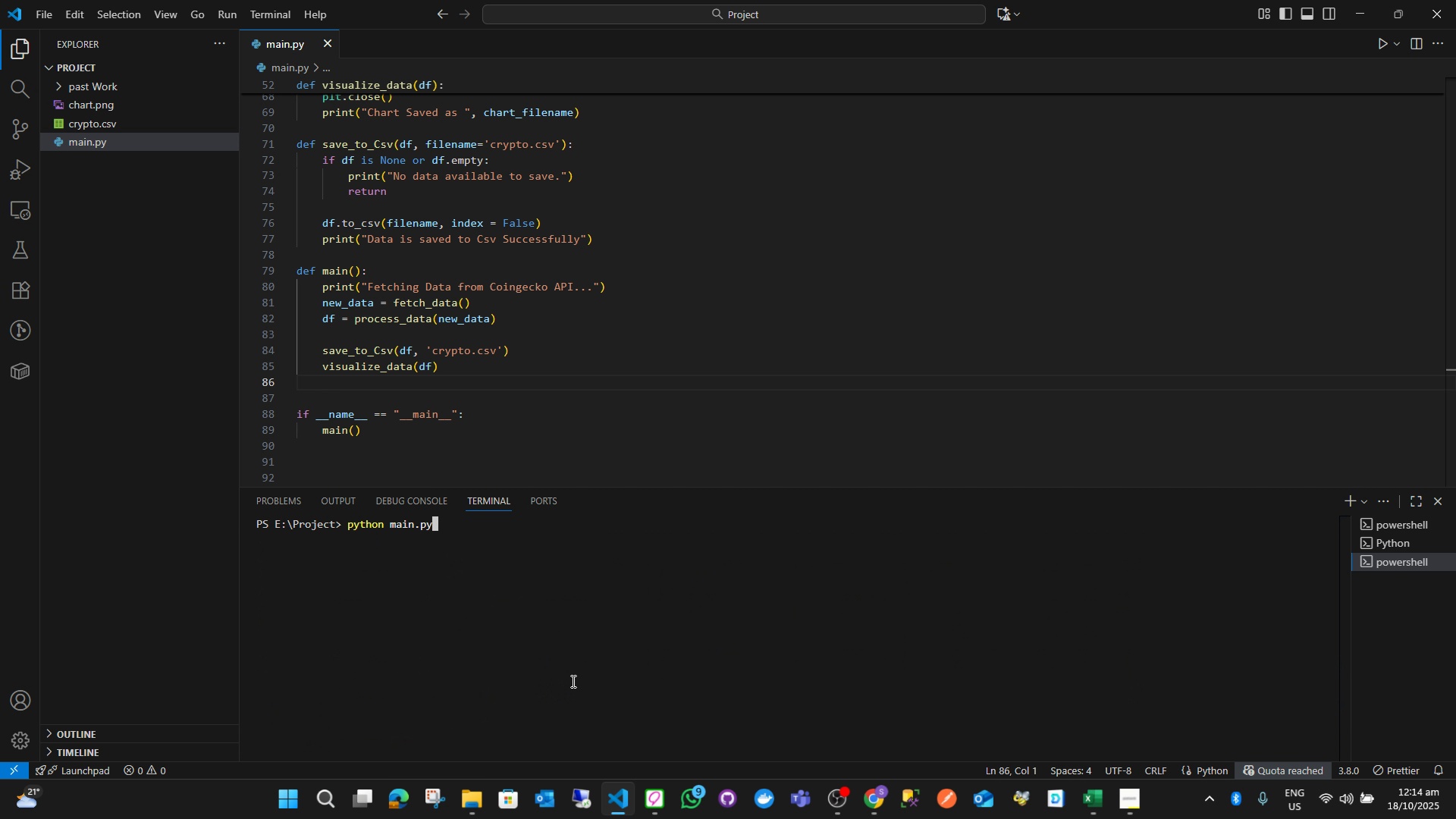 
key(ArrowUp)
 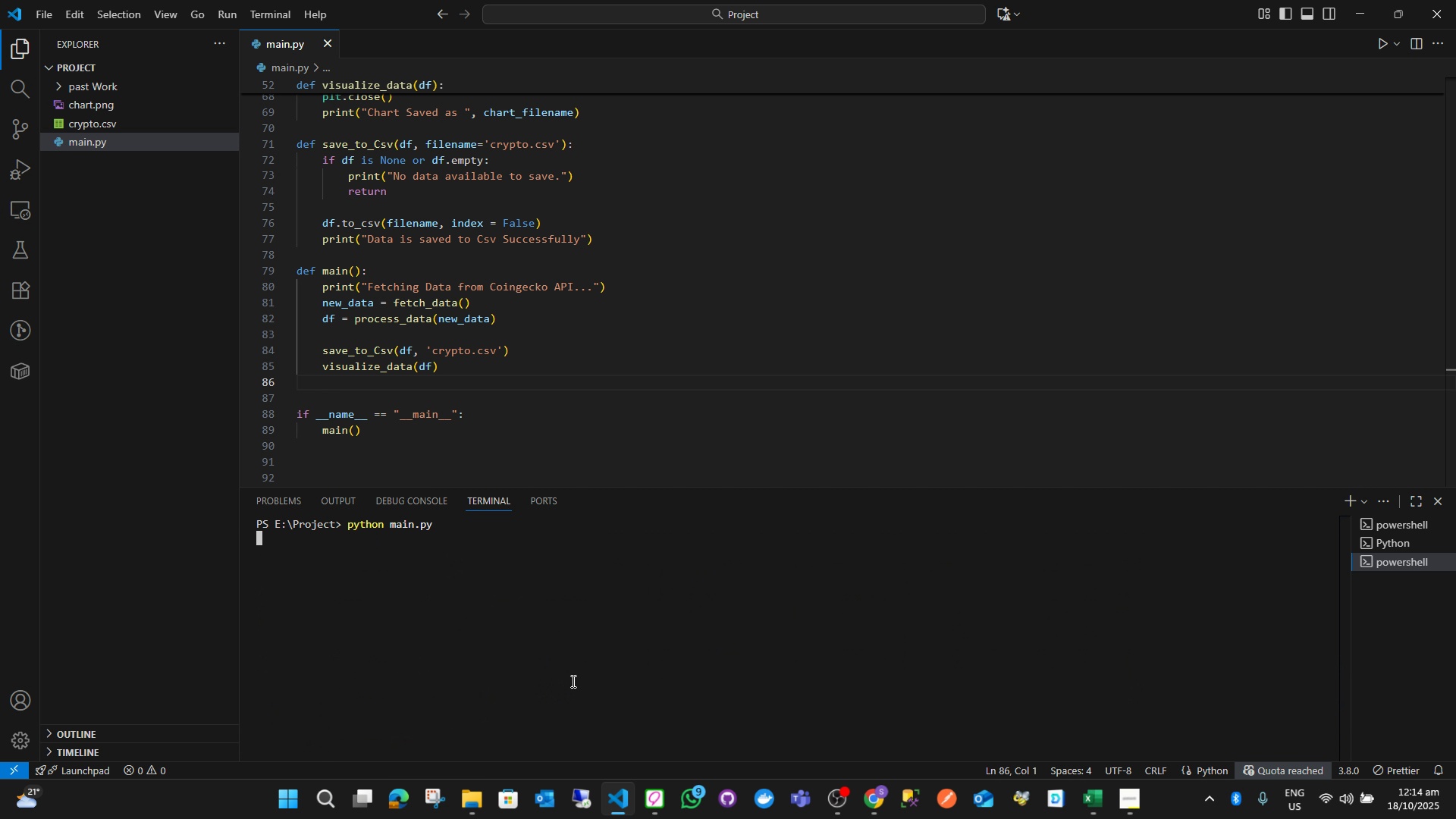 
key(Enter)
 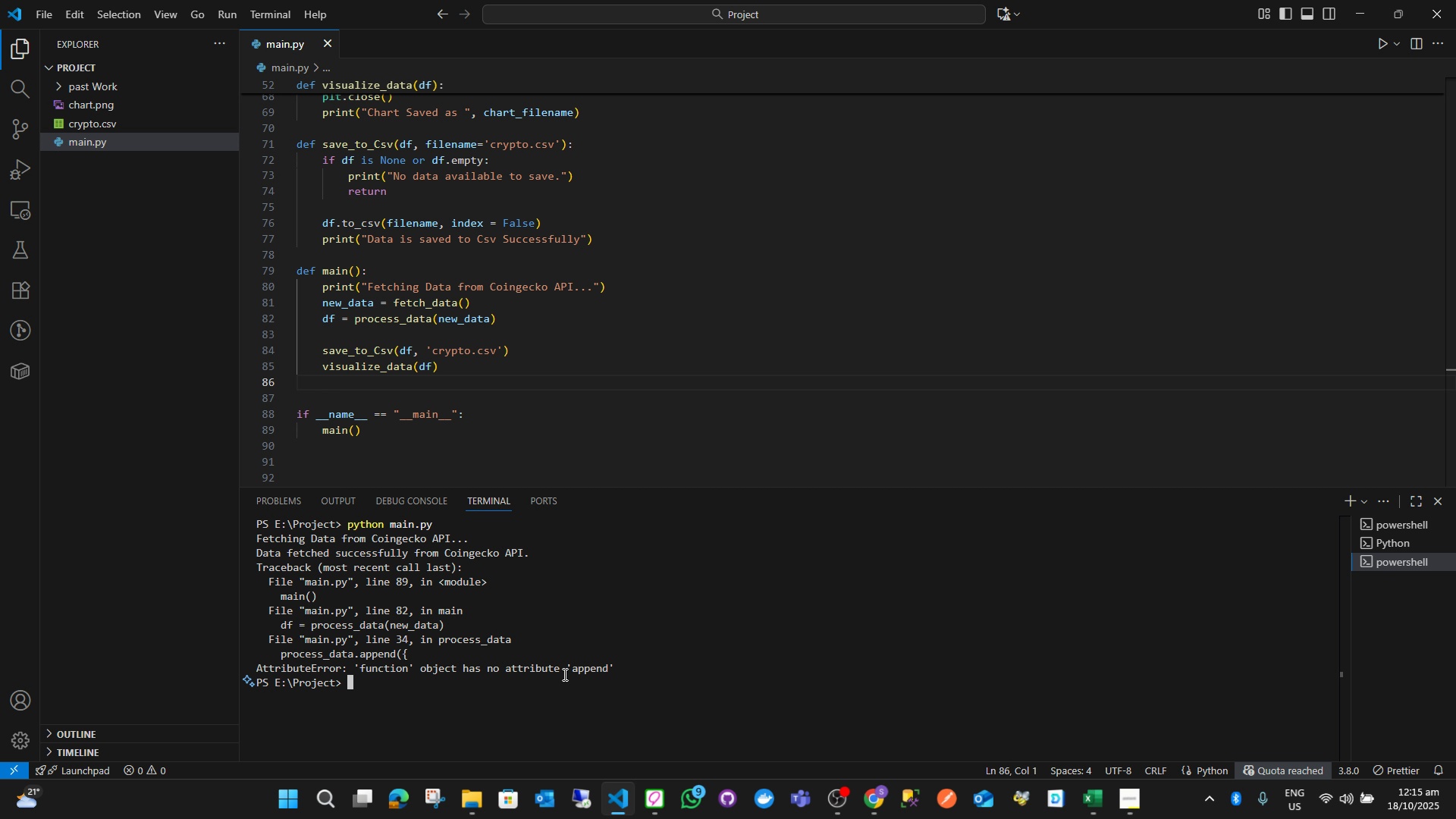 
wait(39.3)
 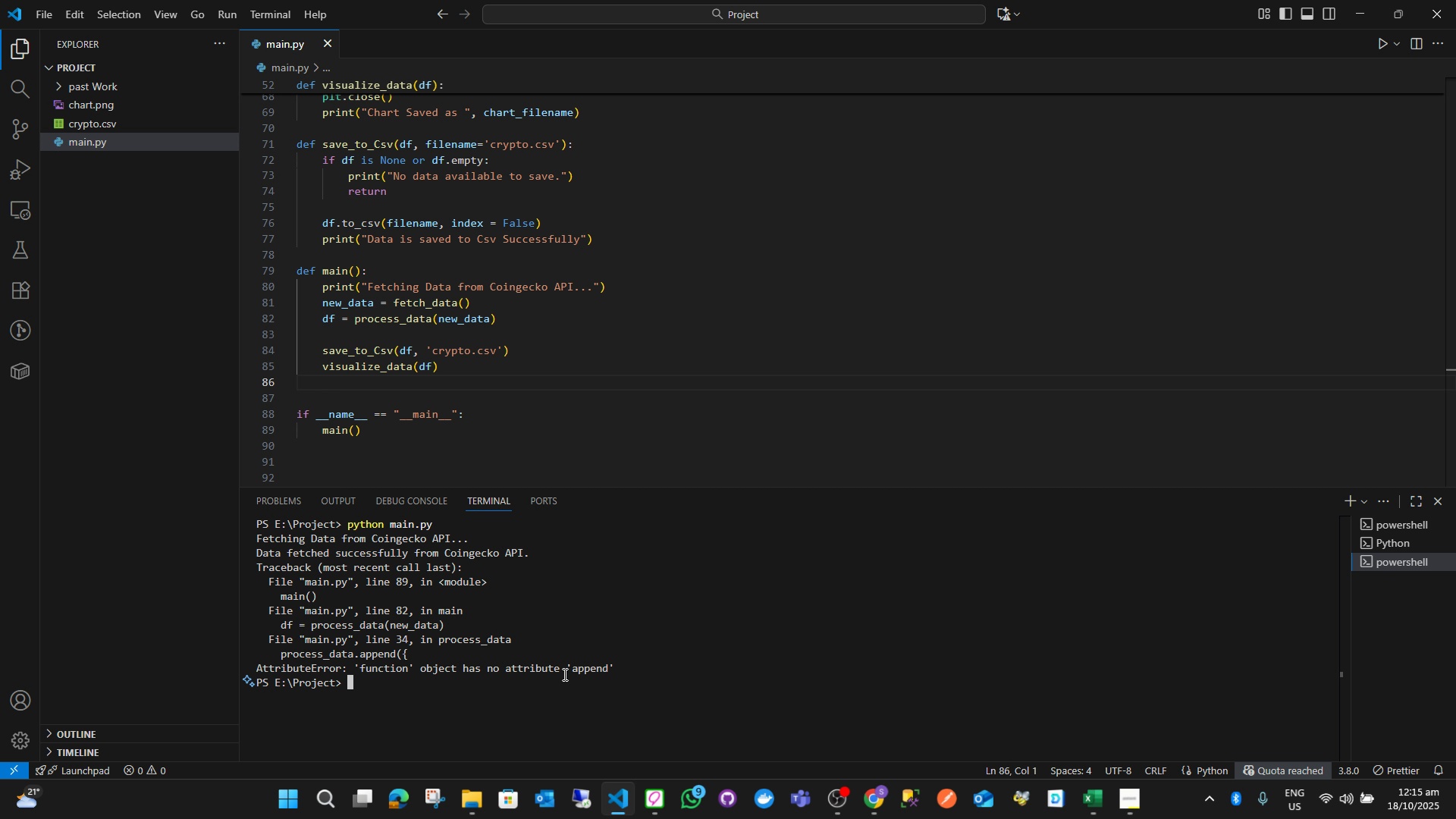 
left_click([524, 391])
 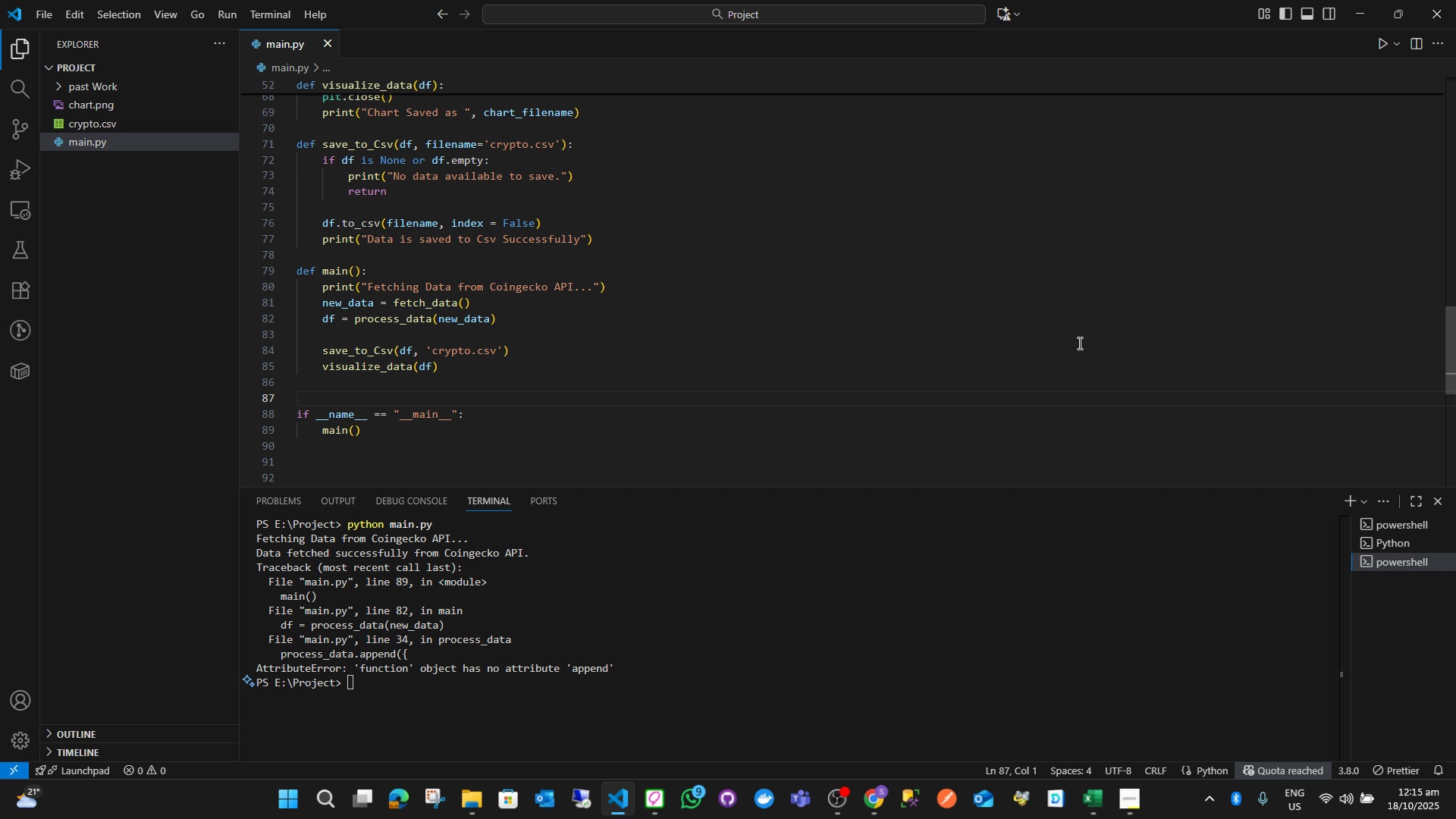 
left_click_drag(start_coordinate=[1454, 350], to_coordinate=[1451, 341])
 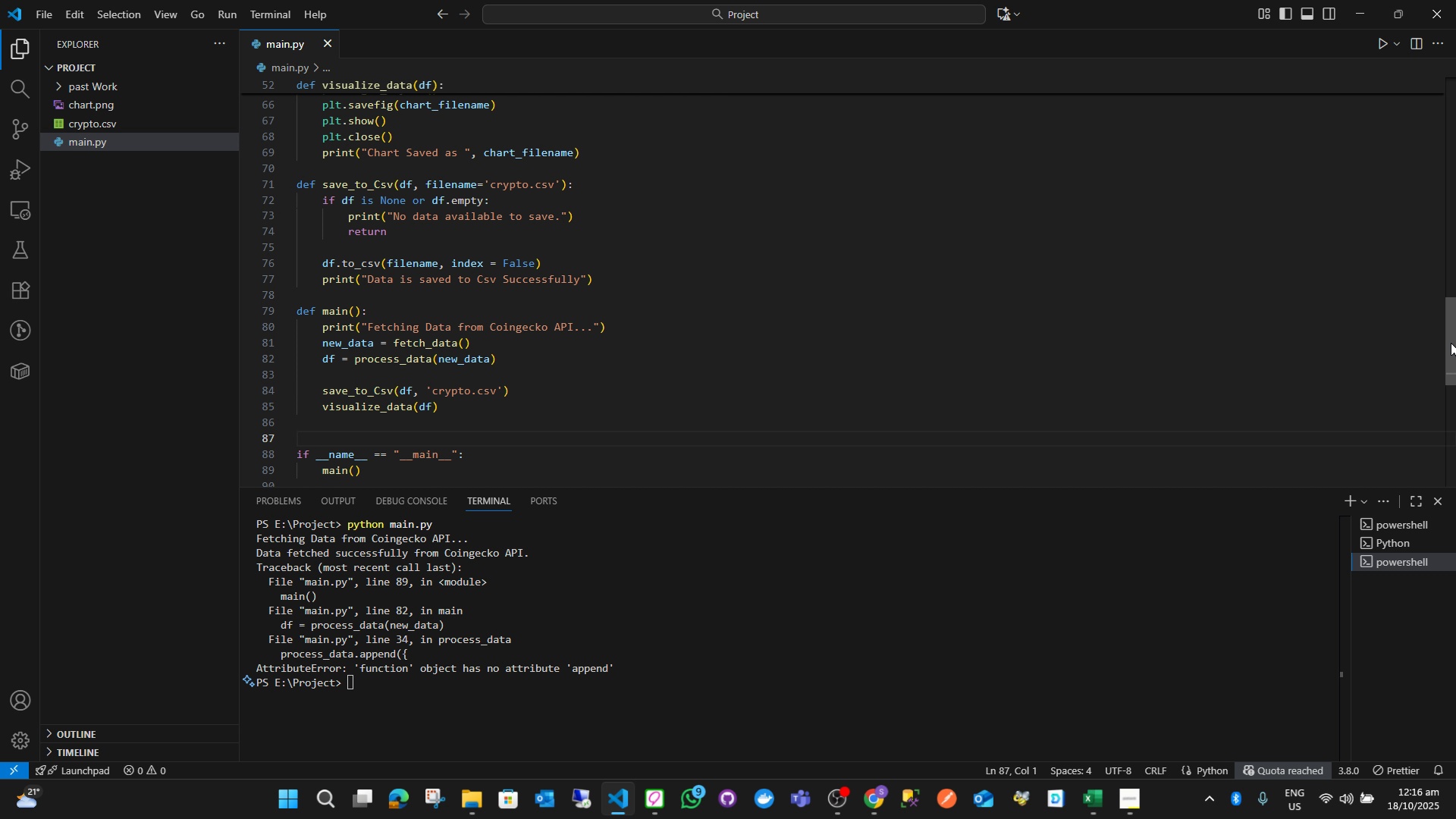 
wait(60.06)
 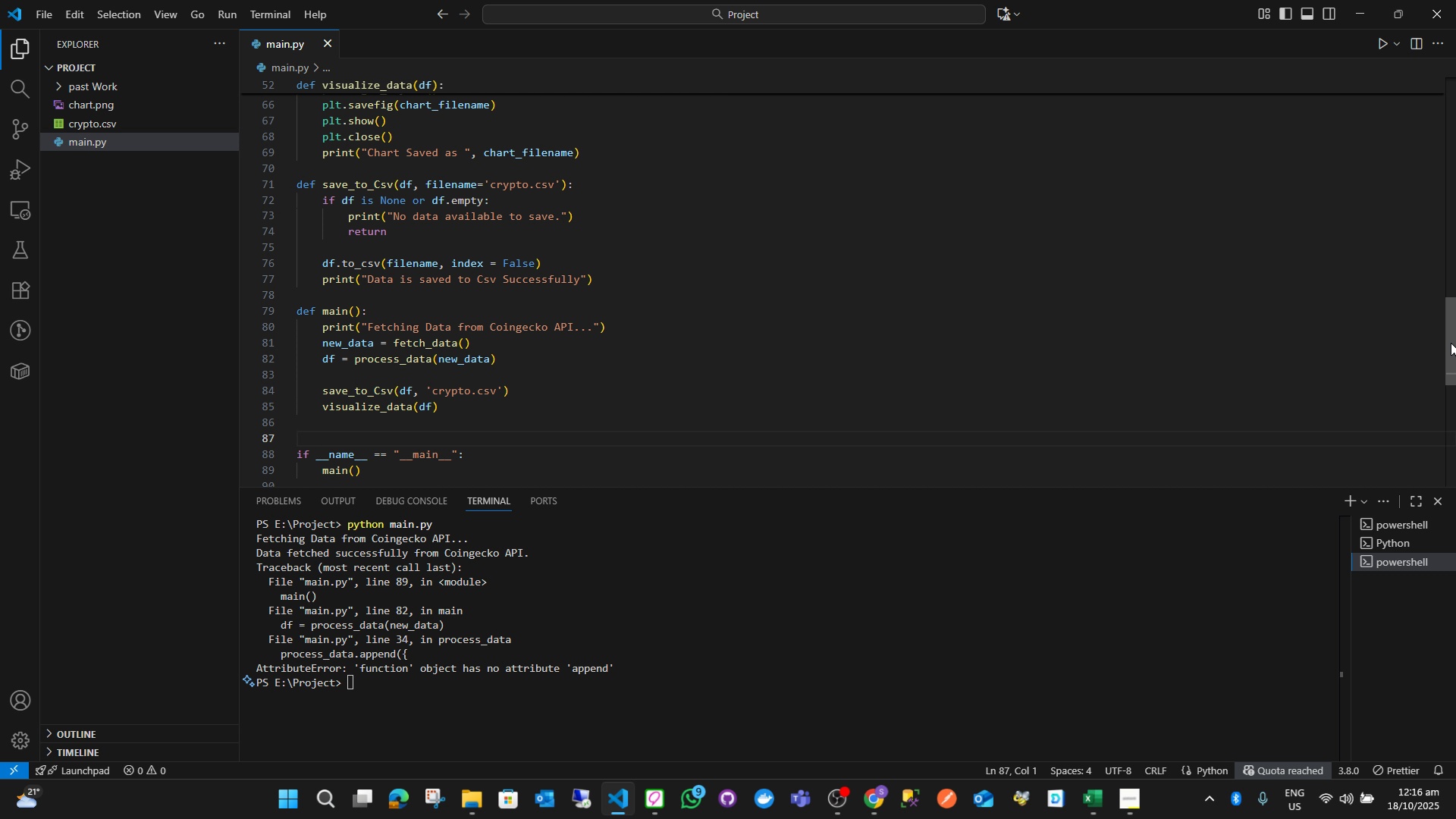 
scroll: coordinate [868, 359], scroll_direction: up, amount: 17.0
 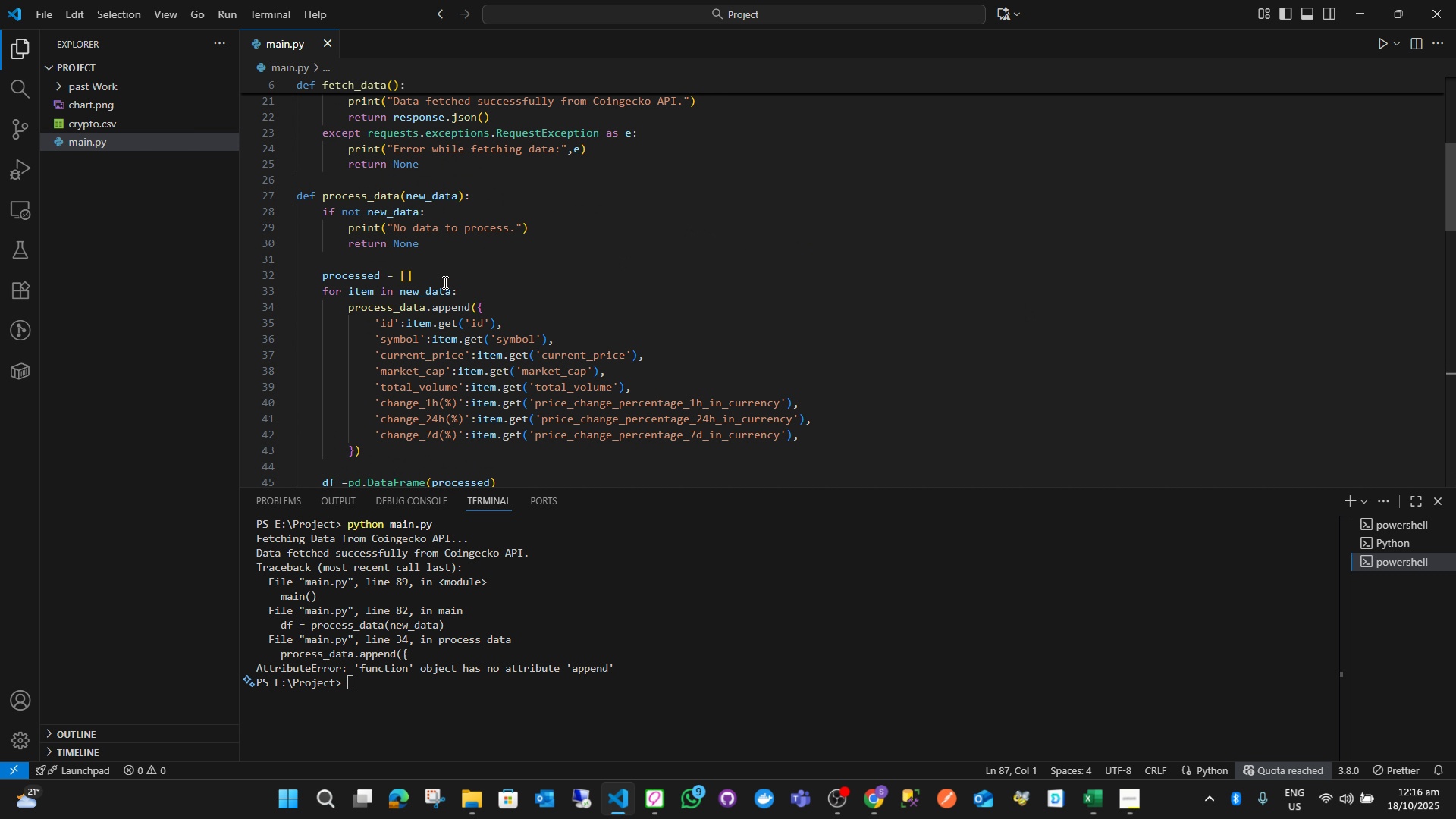 
wait(6.37)
 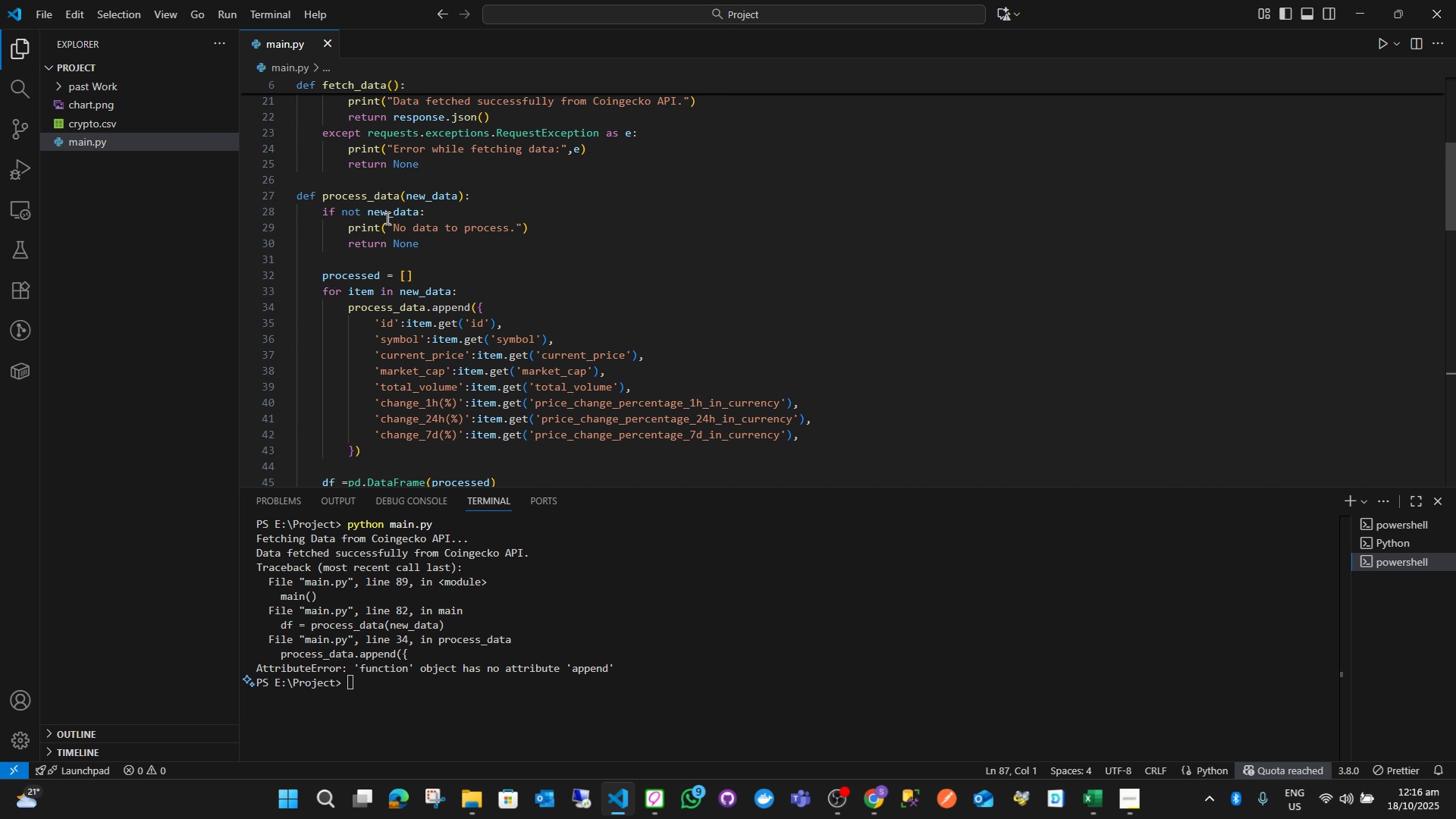 
mouse_move([499, 321])
 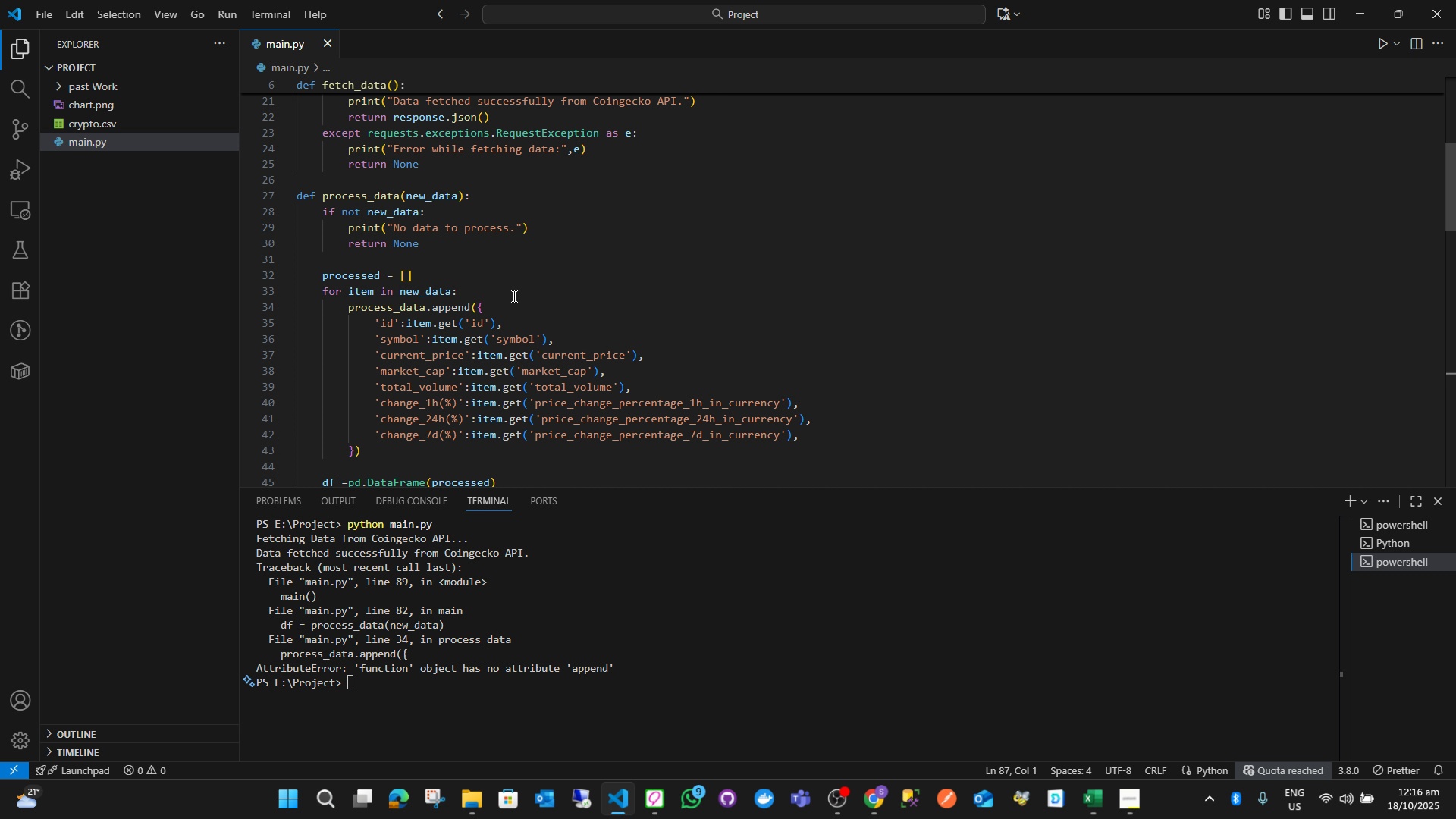 
wait(7.81)
 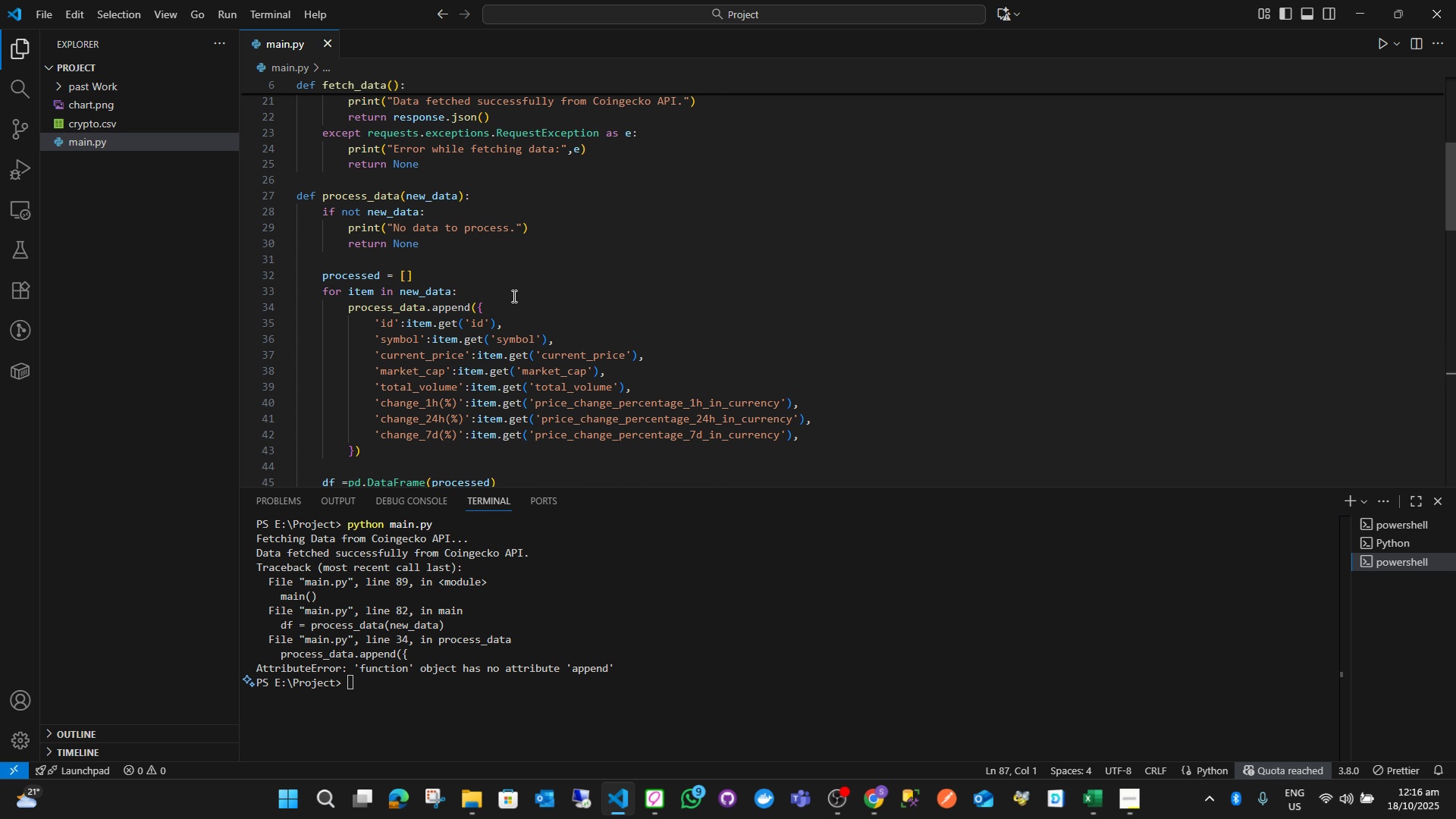 
scroll: coordinate [493, 344], scroll_direction: down, amount: 17.0
 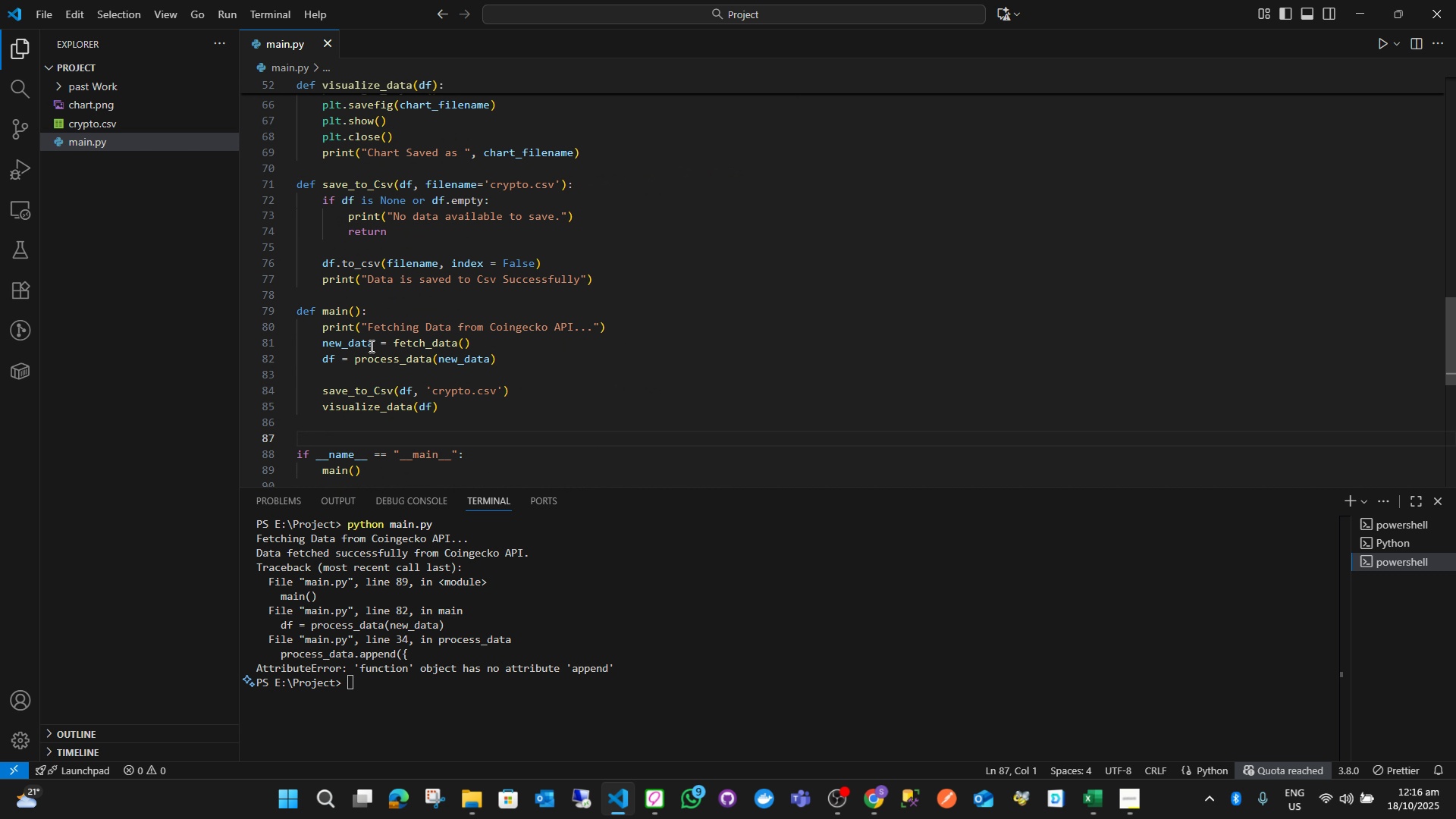 
left_click([373, 346])
 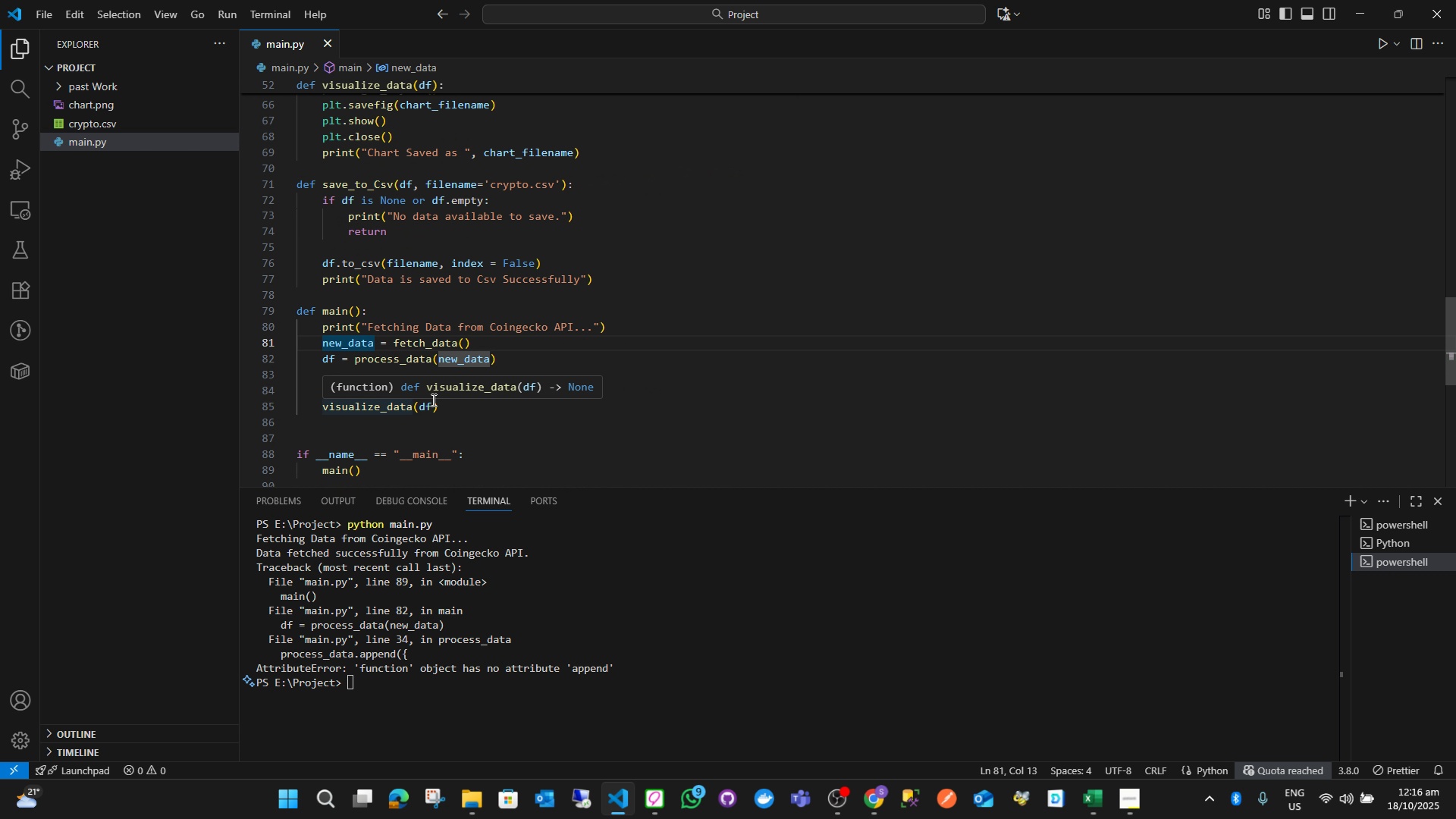 
key(1)
 